 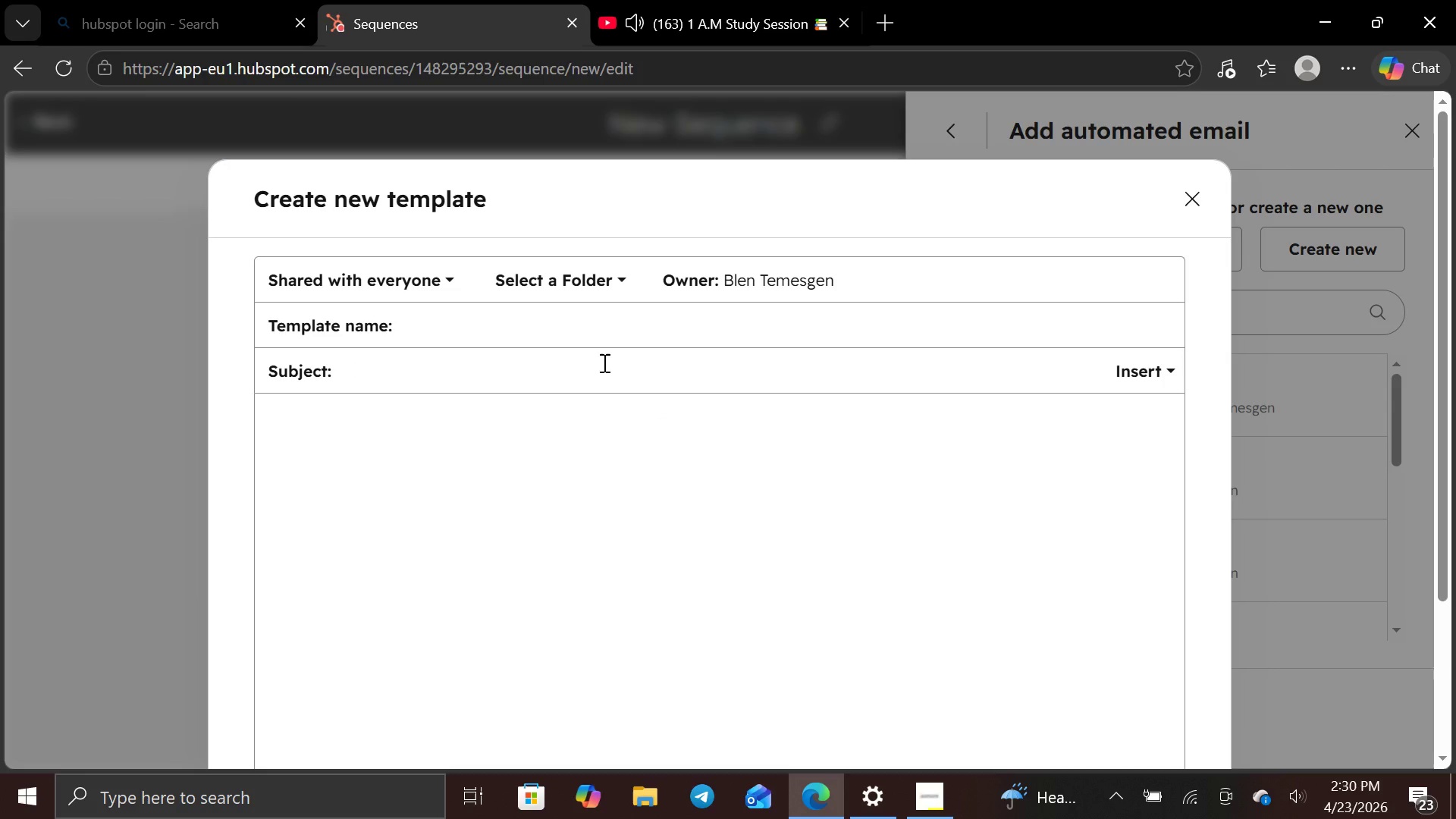 
left_click([519, 328])
 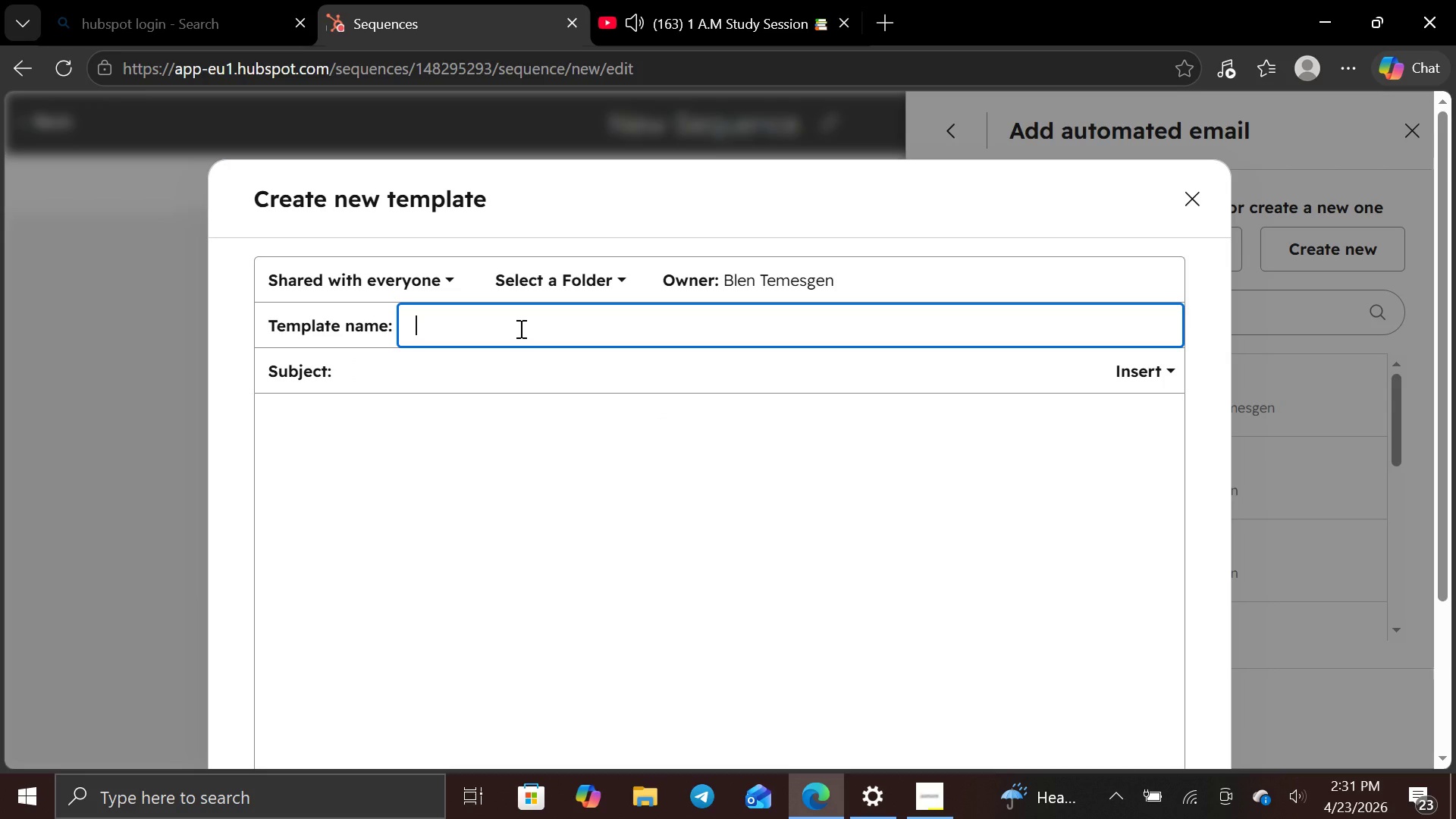 
type(success storu)
key(Backspace)
type(y)
 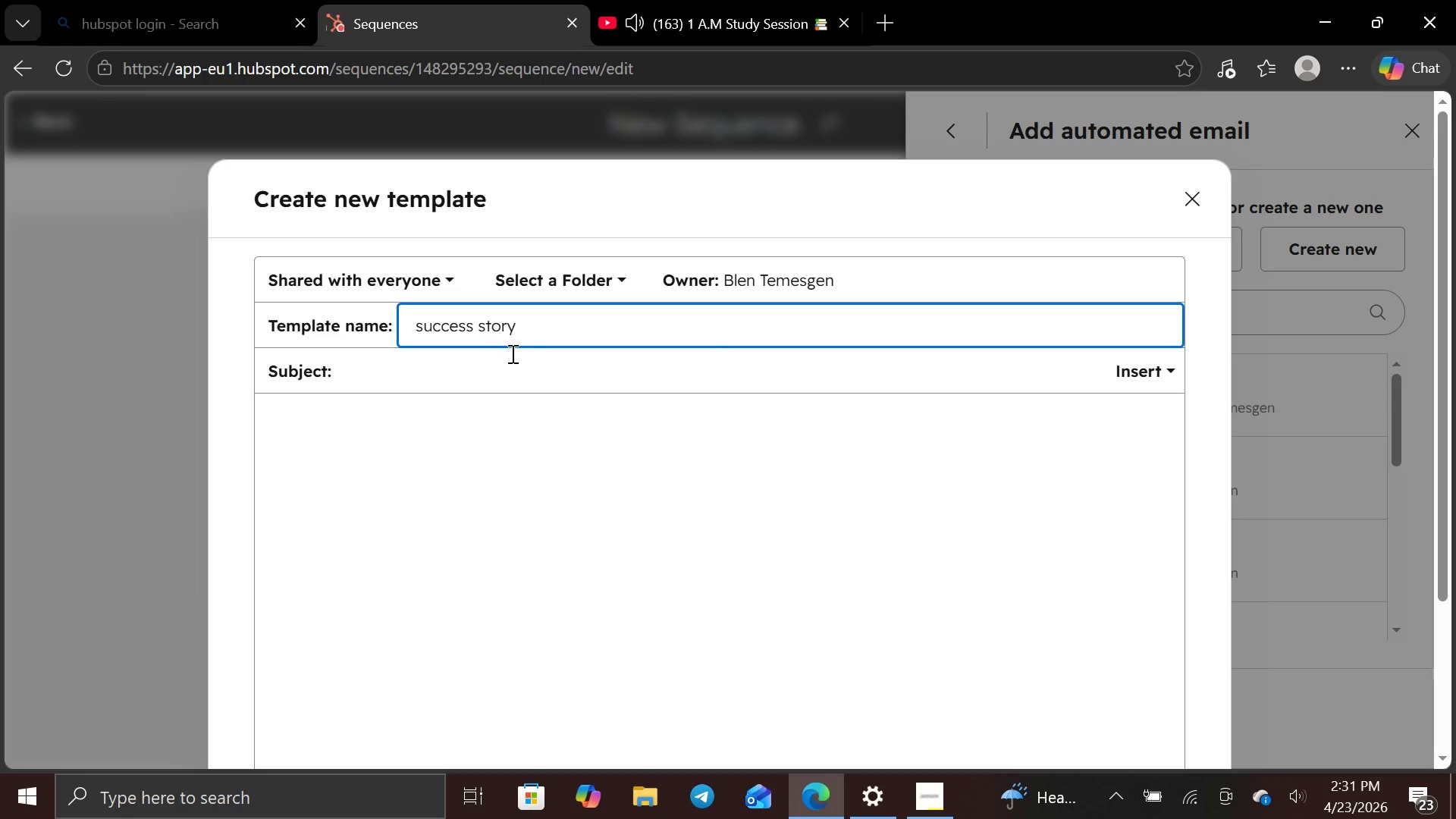 
left_click([511, 354])
 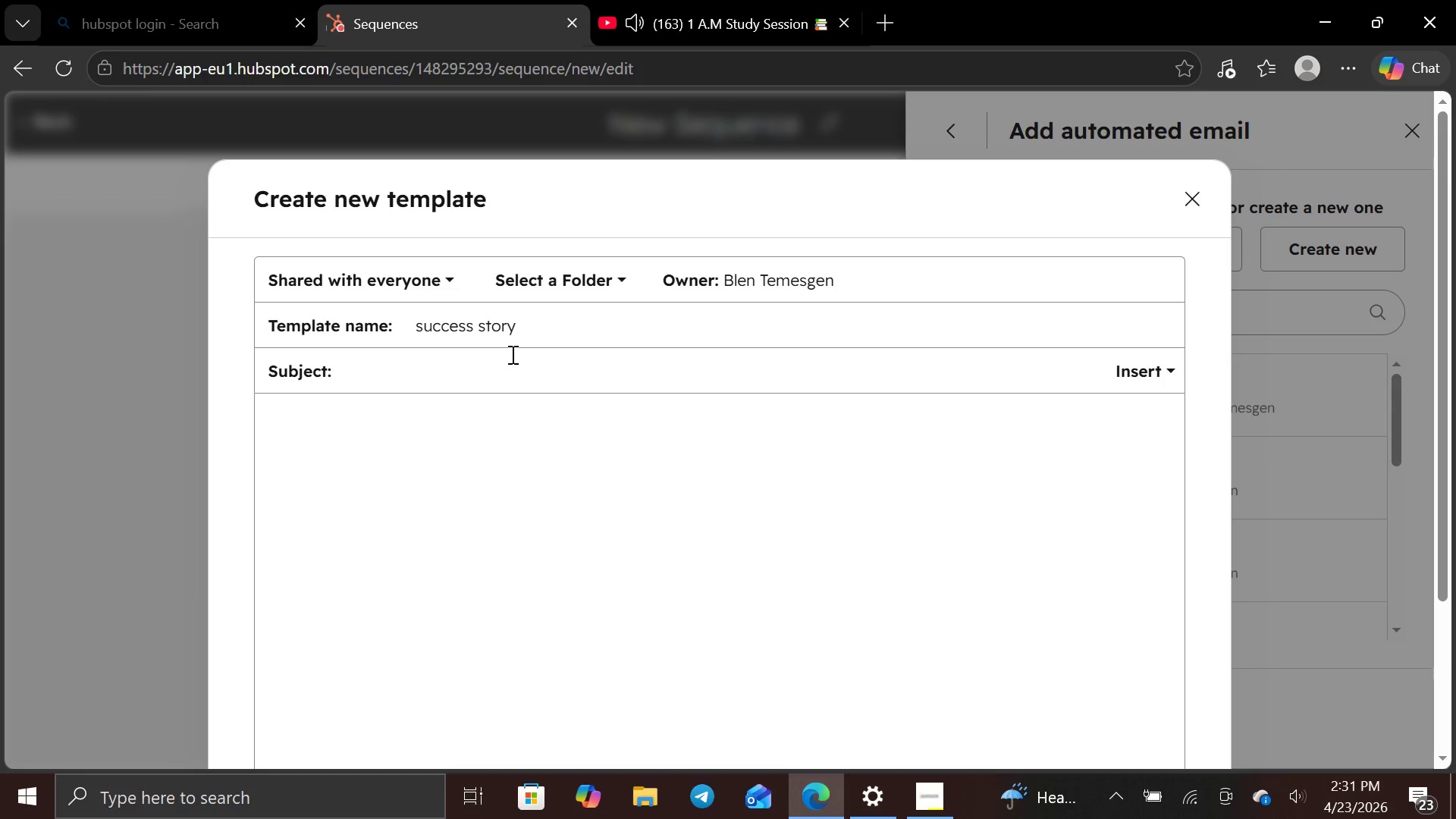 
type(Luxury Listing SOL)
key(Backspace)
key(Backspace)
type(old)
 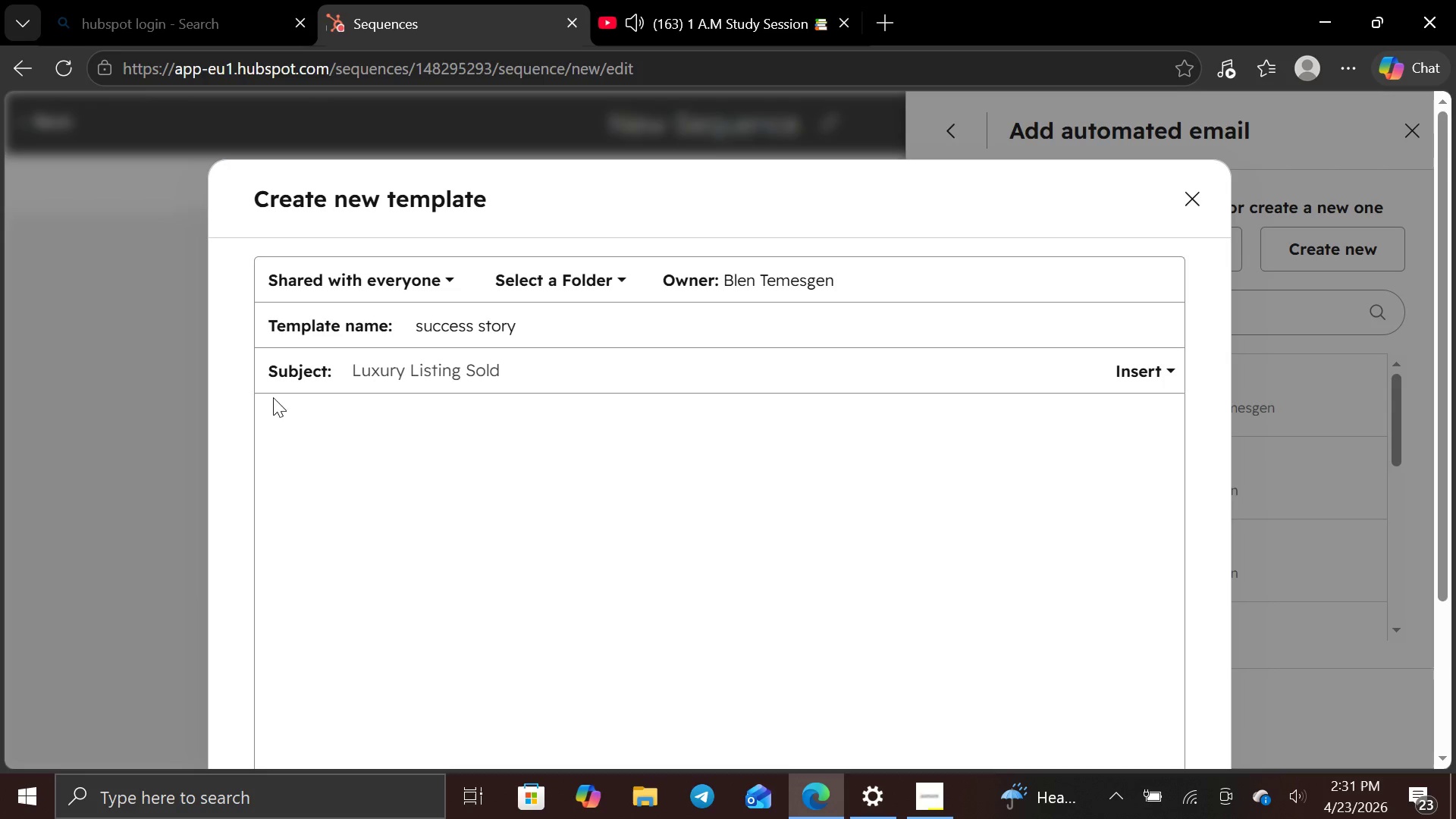 
left_click([278, 410])
 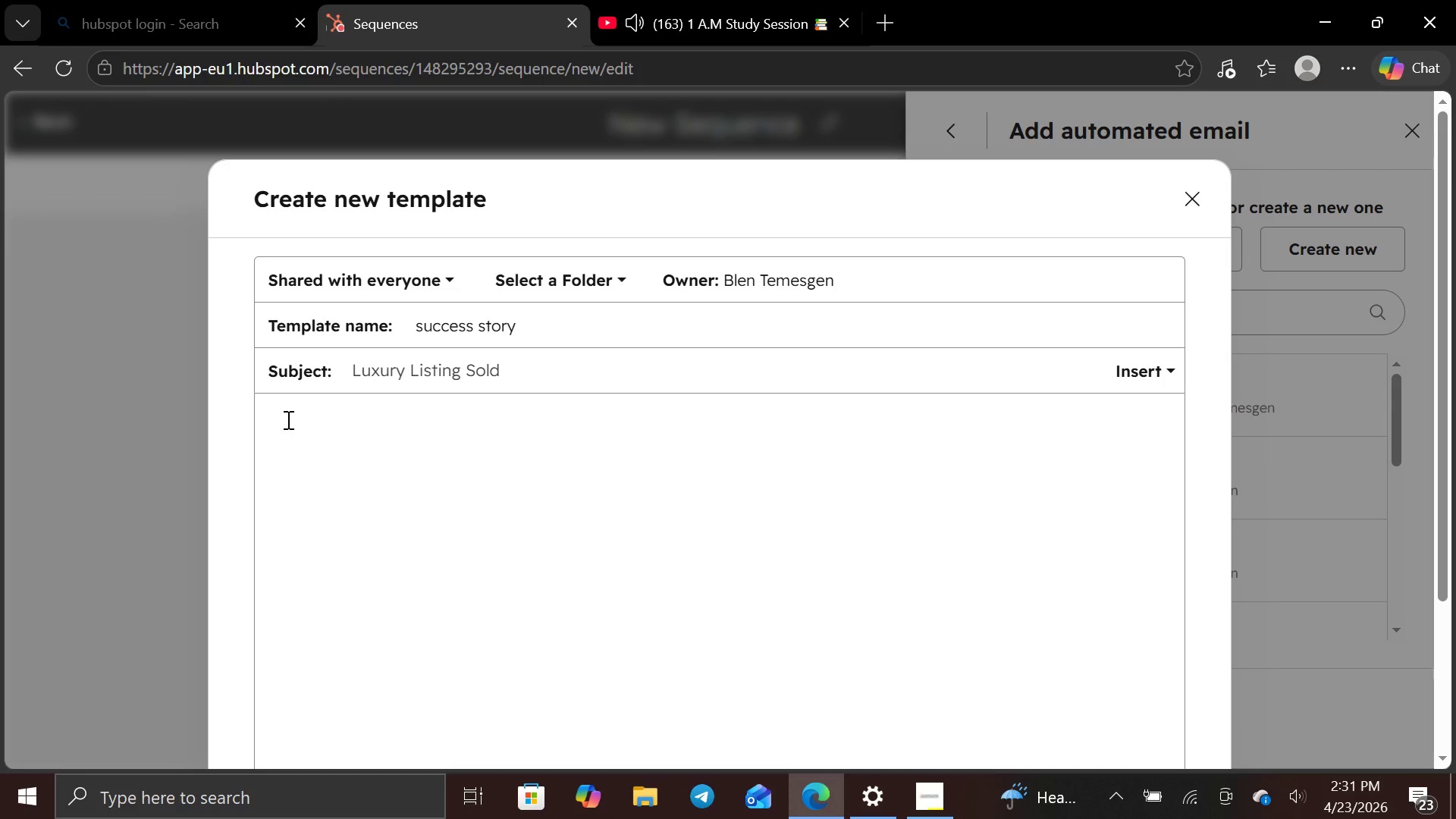 
left_click([287, 419])
 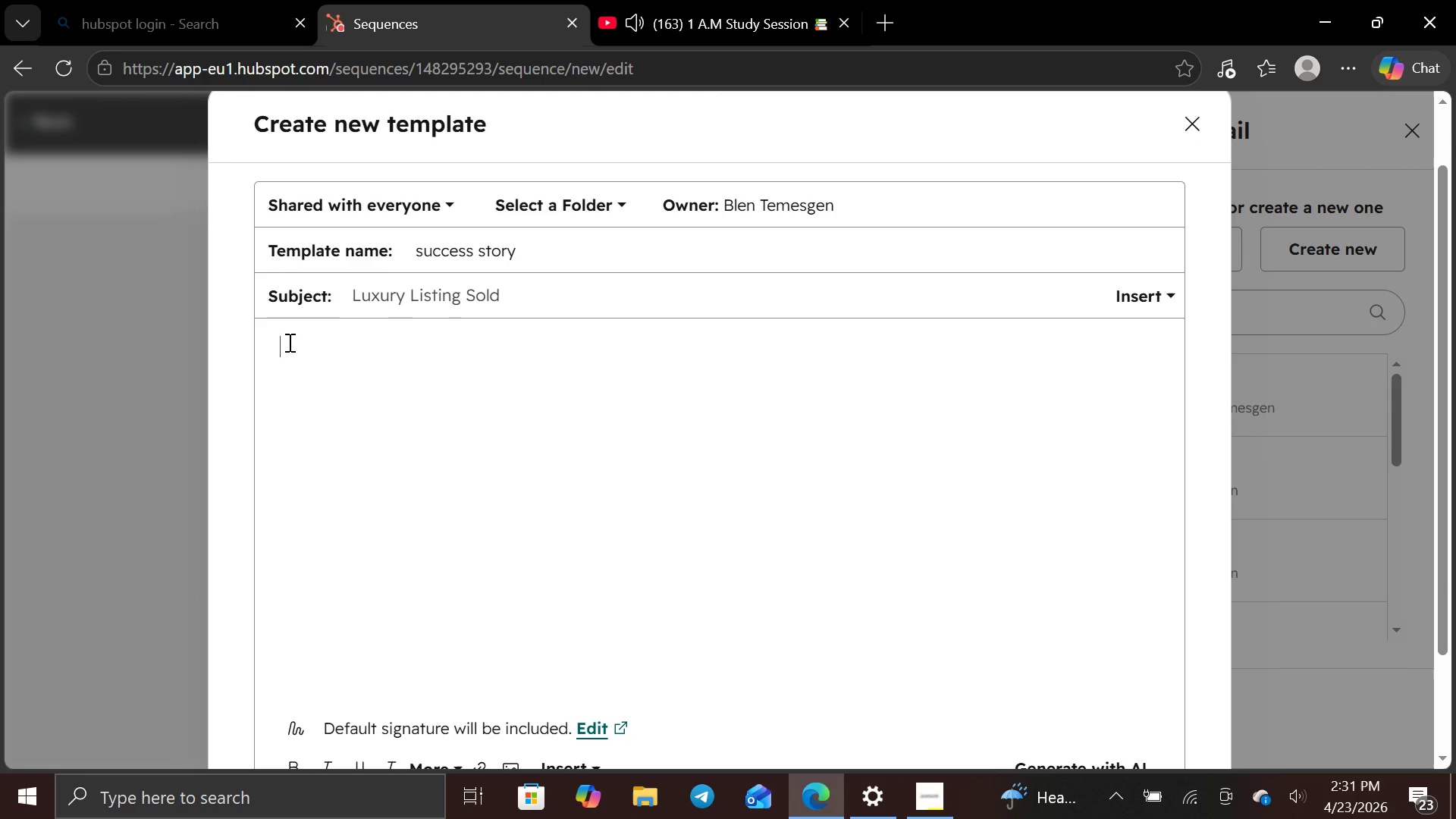 
wait(6.34)
 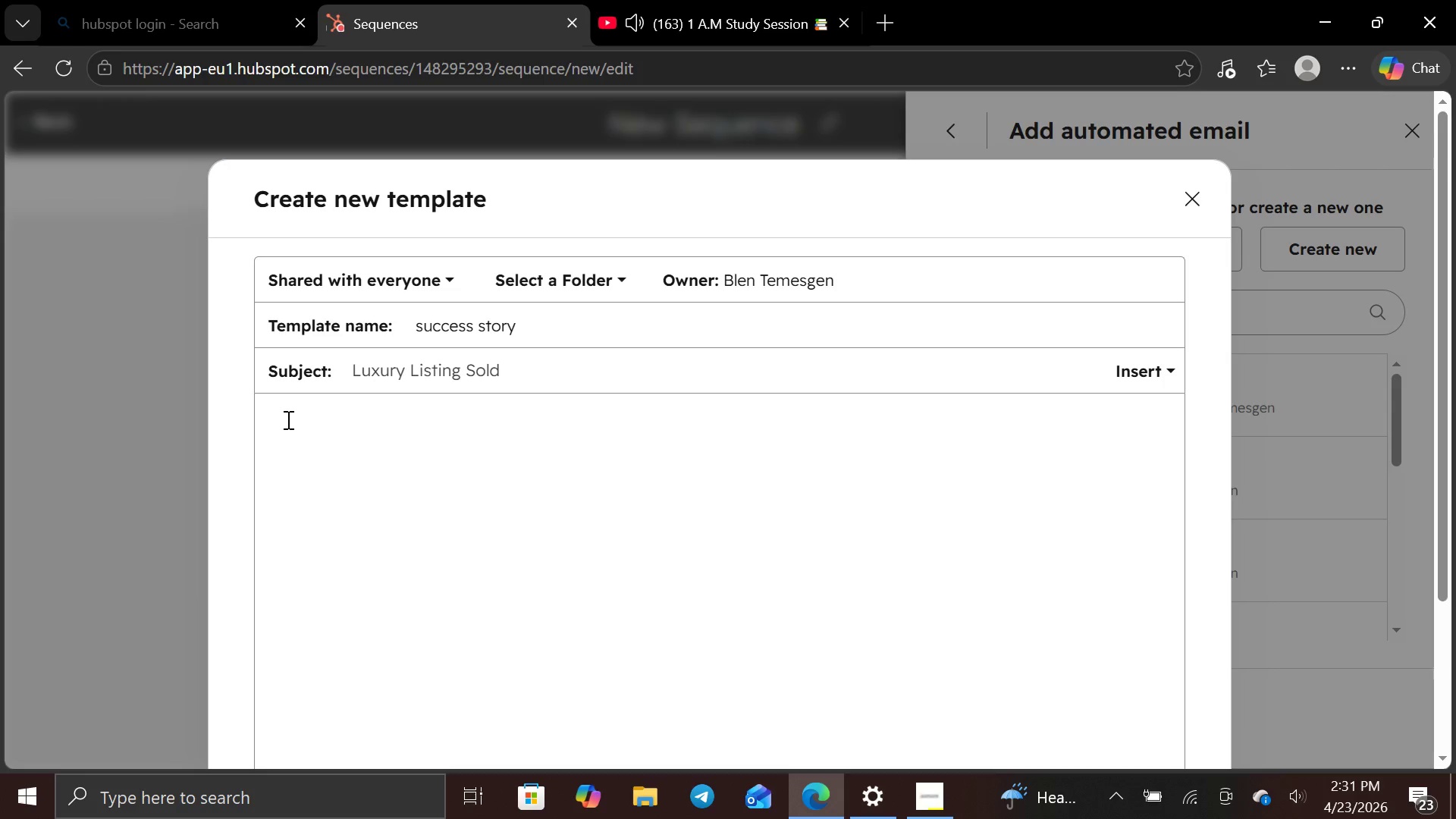 
key(CapsLock)
 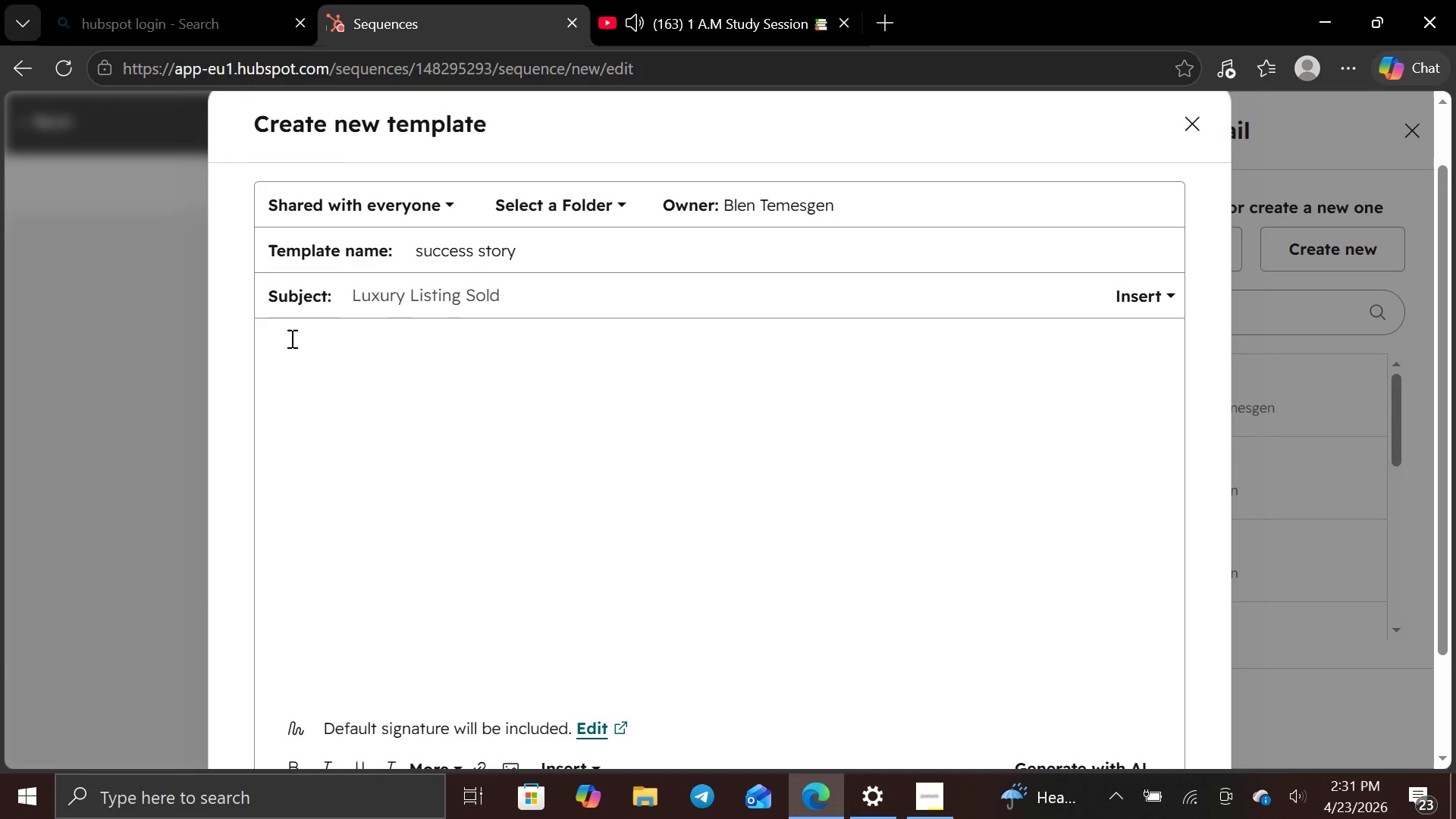 
key(H)
 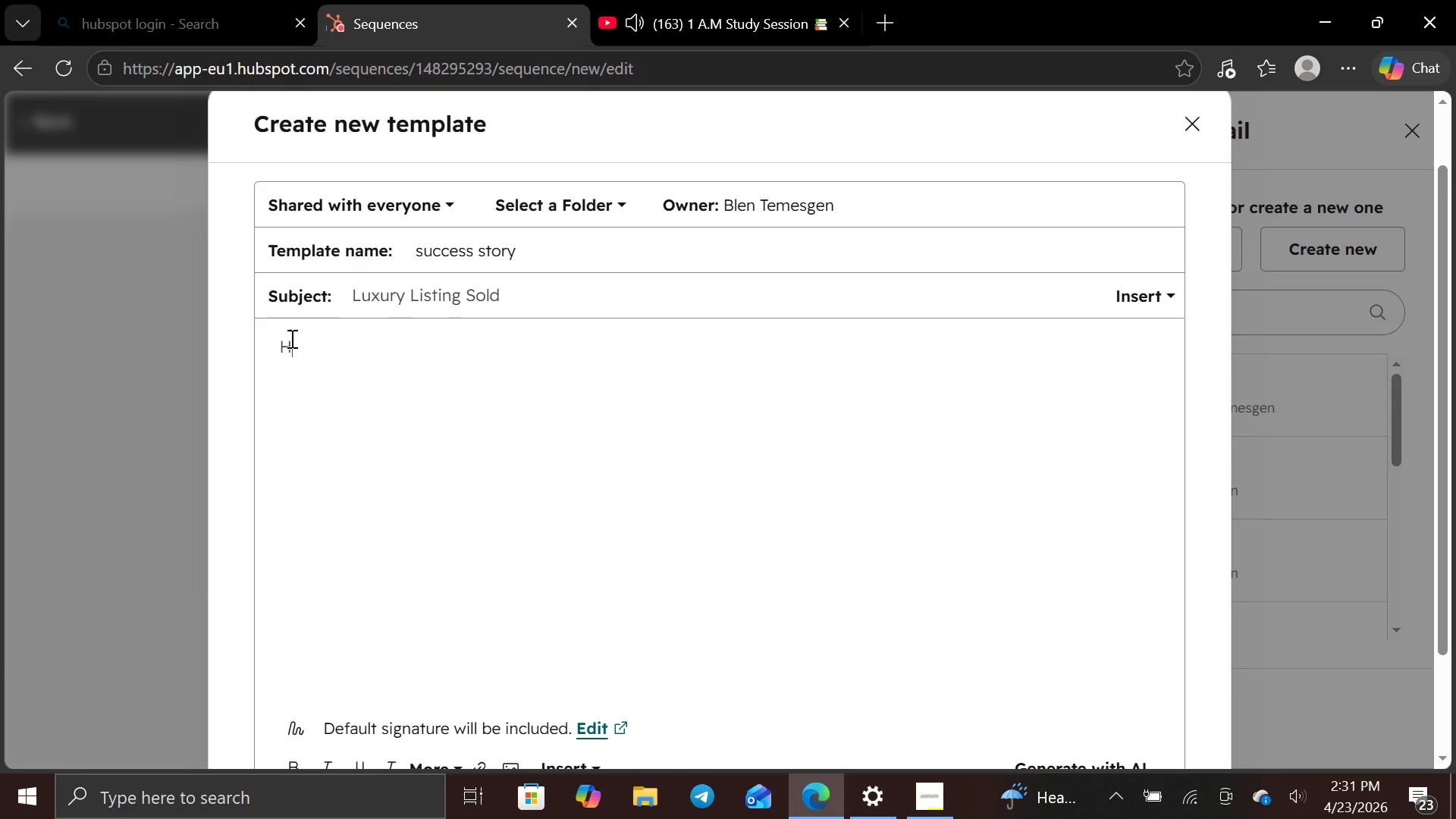 
key(CapsLock)
 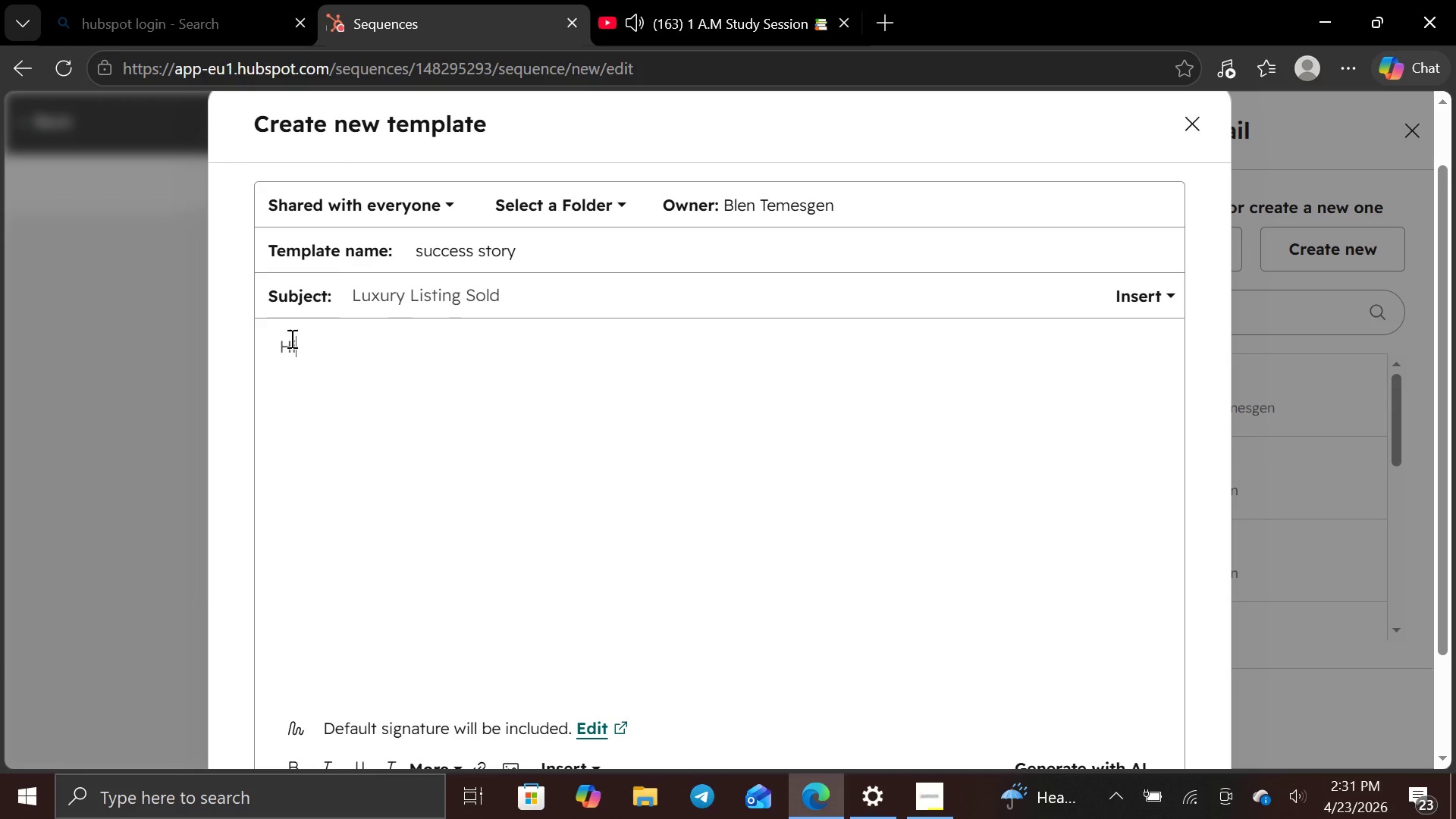 
key(I)
 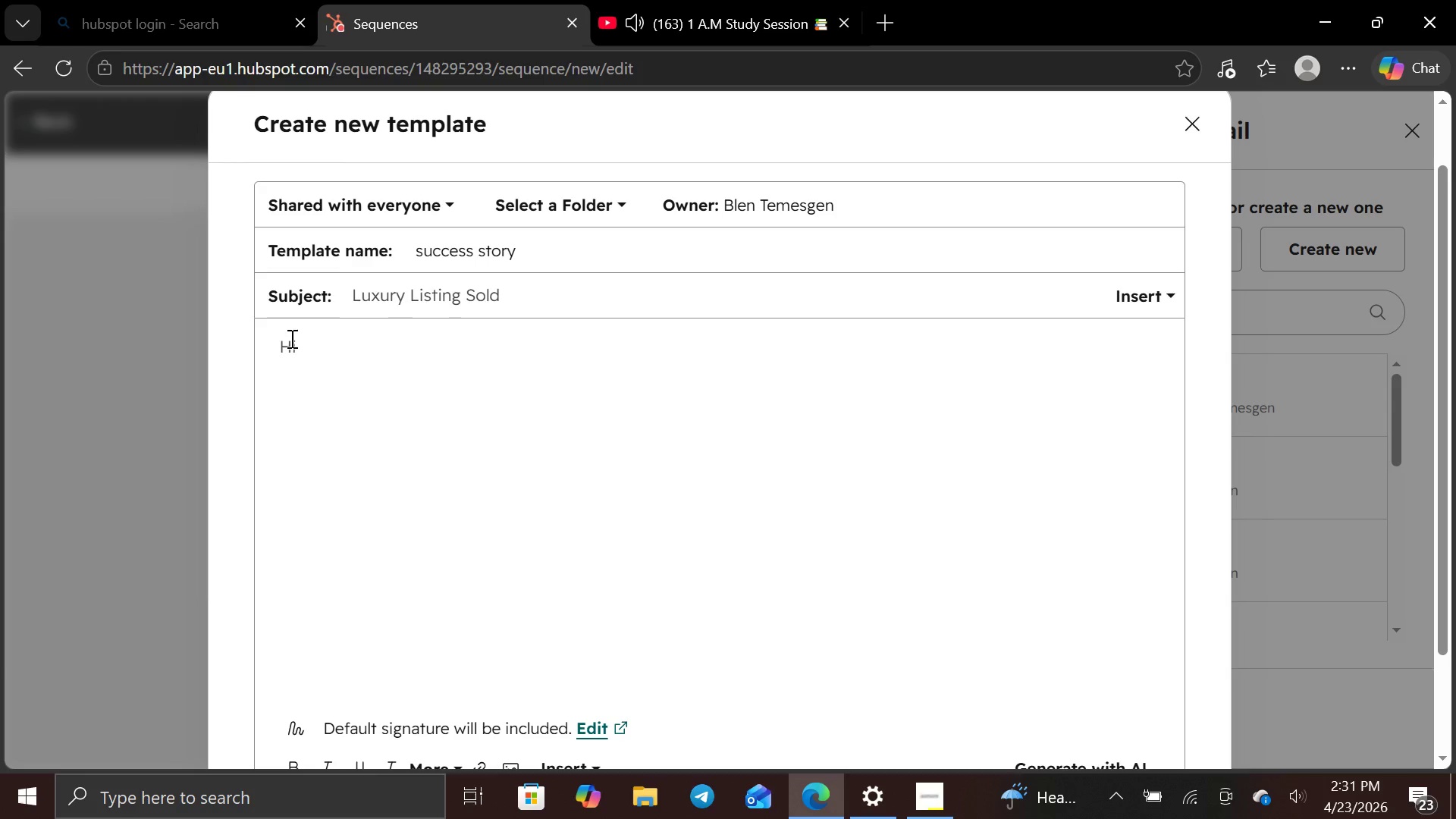 
key(Comma)
 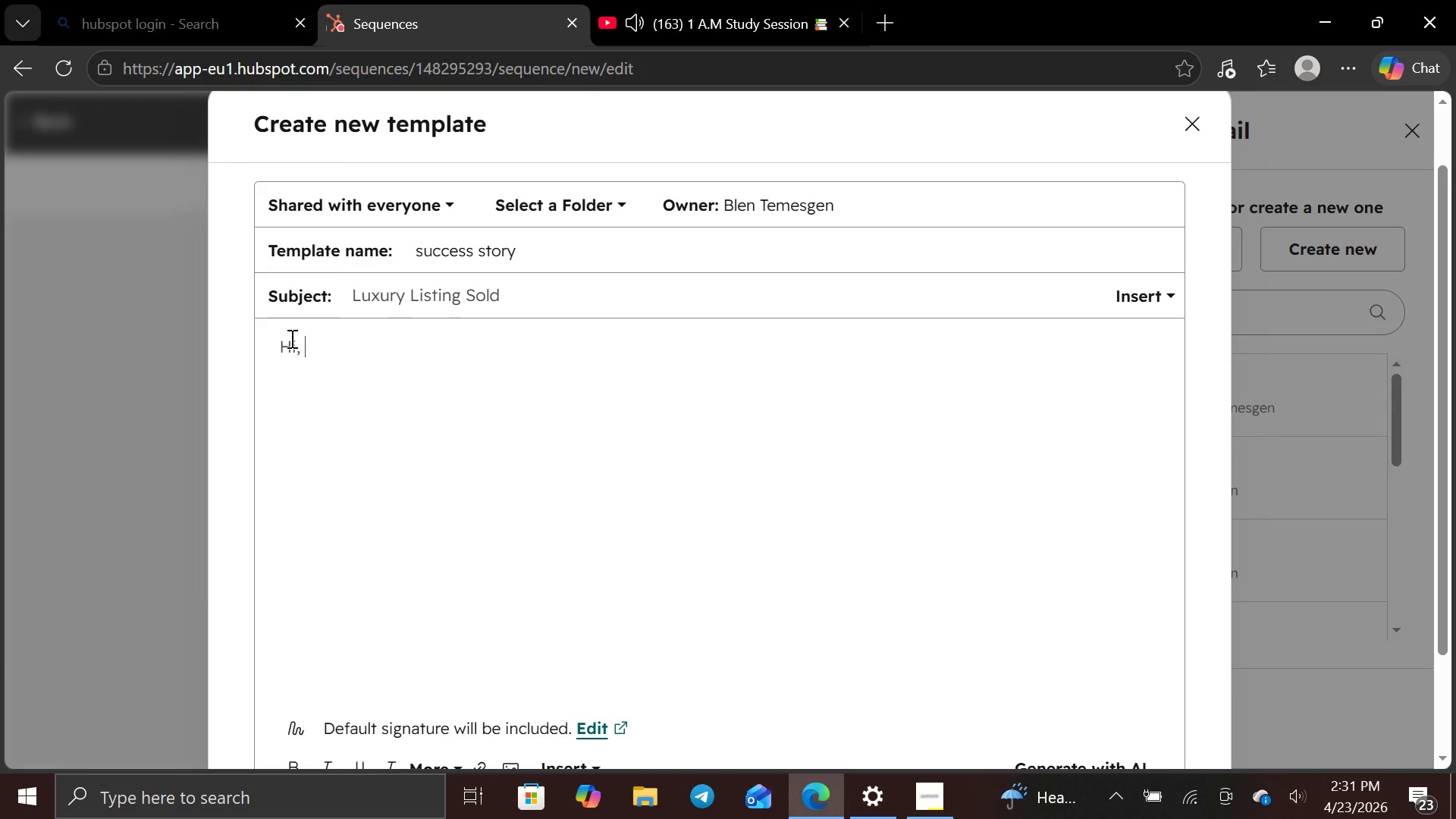 
key(Space)
 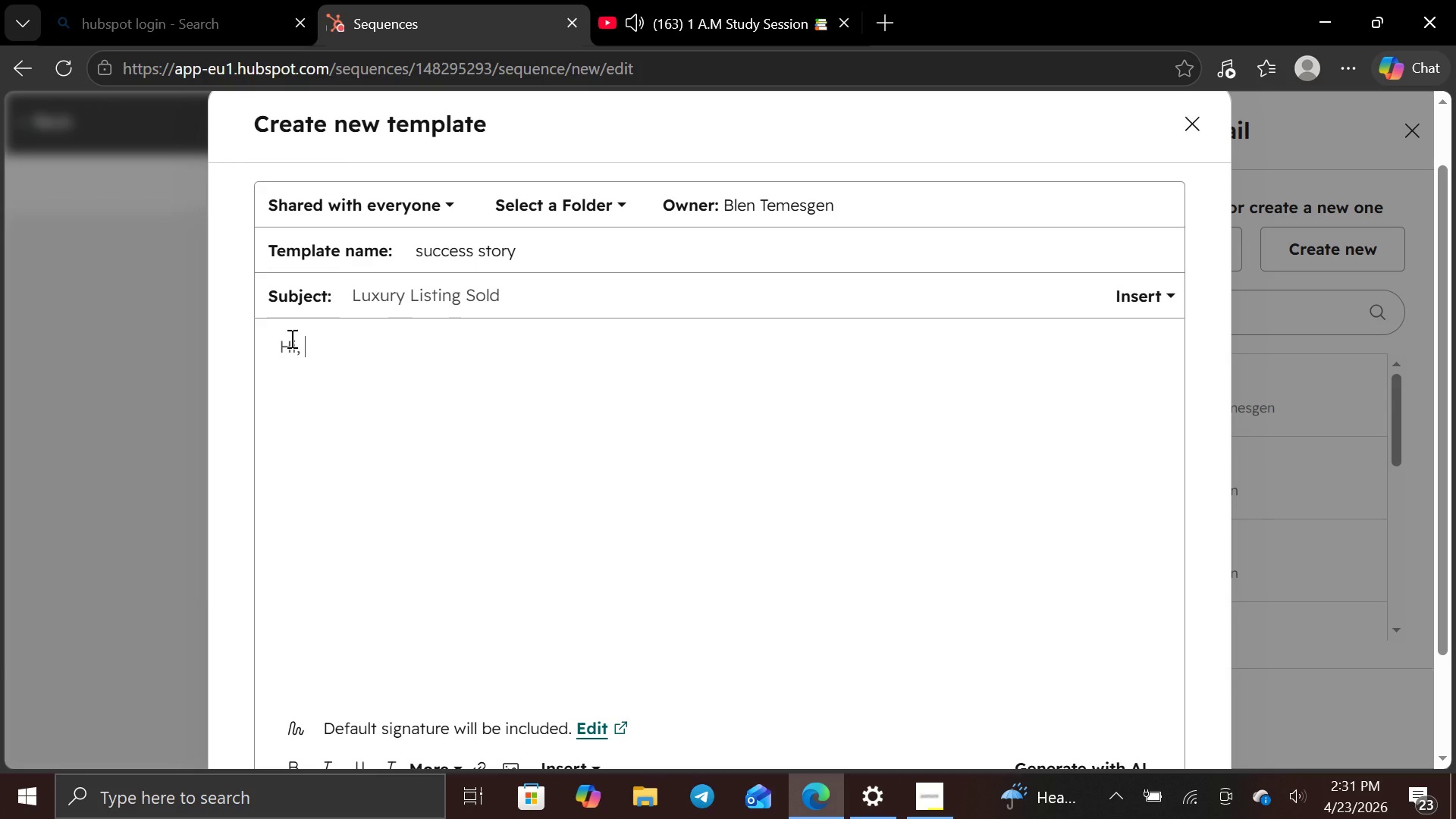 
key(BracketLeft)
 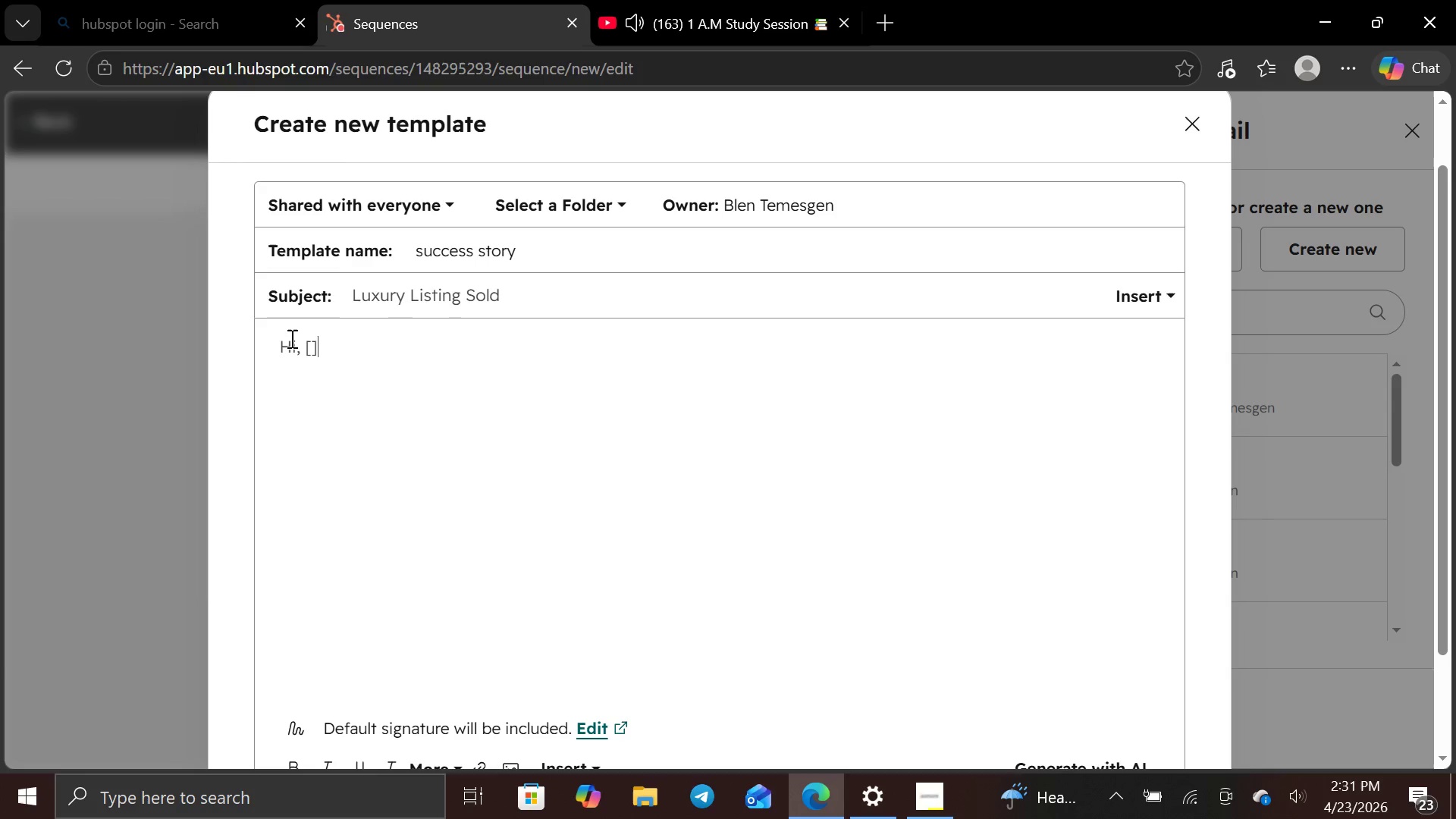 
key(BracketRight)
 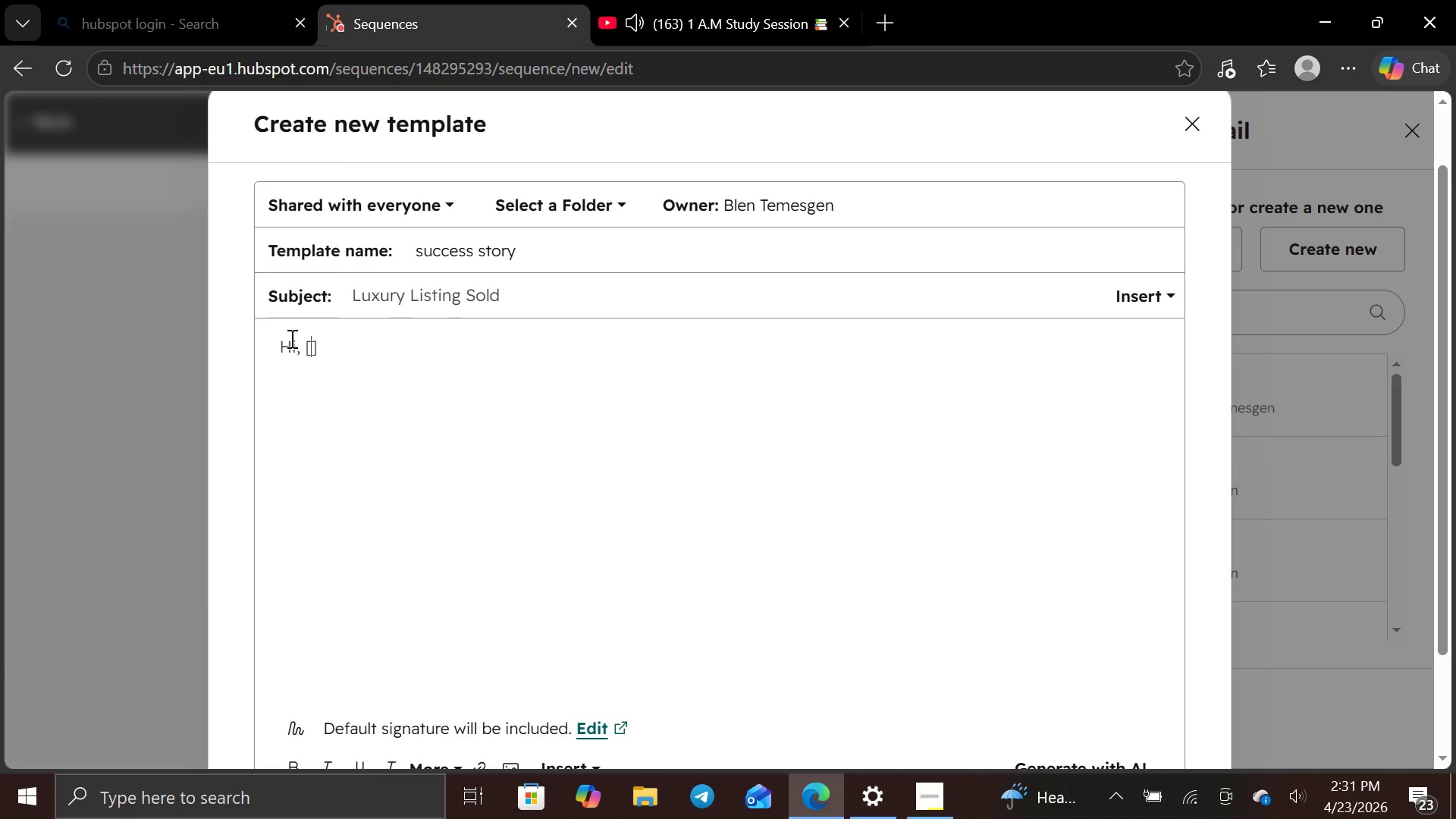 
key(ArrowLeft)
 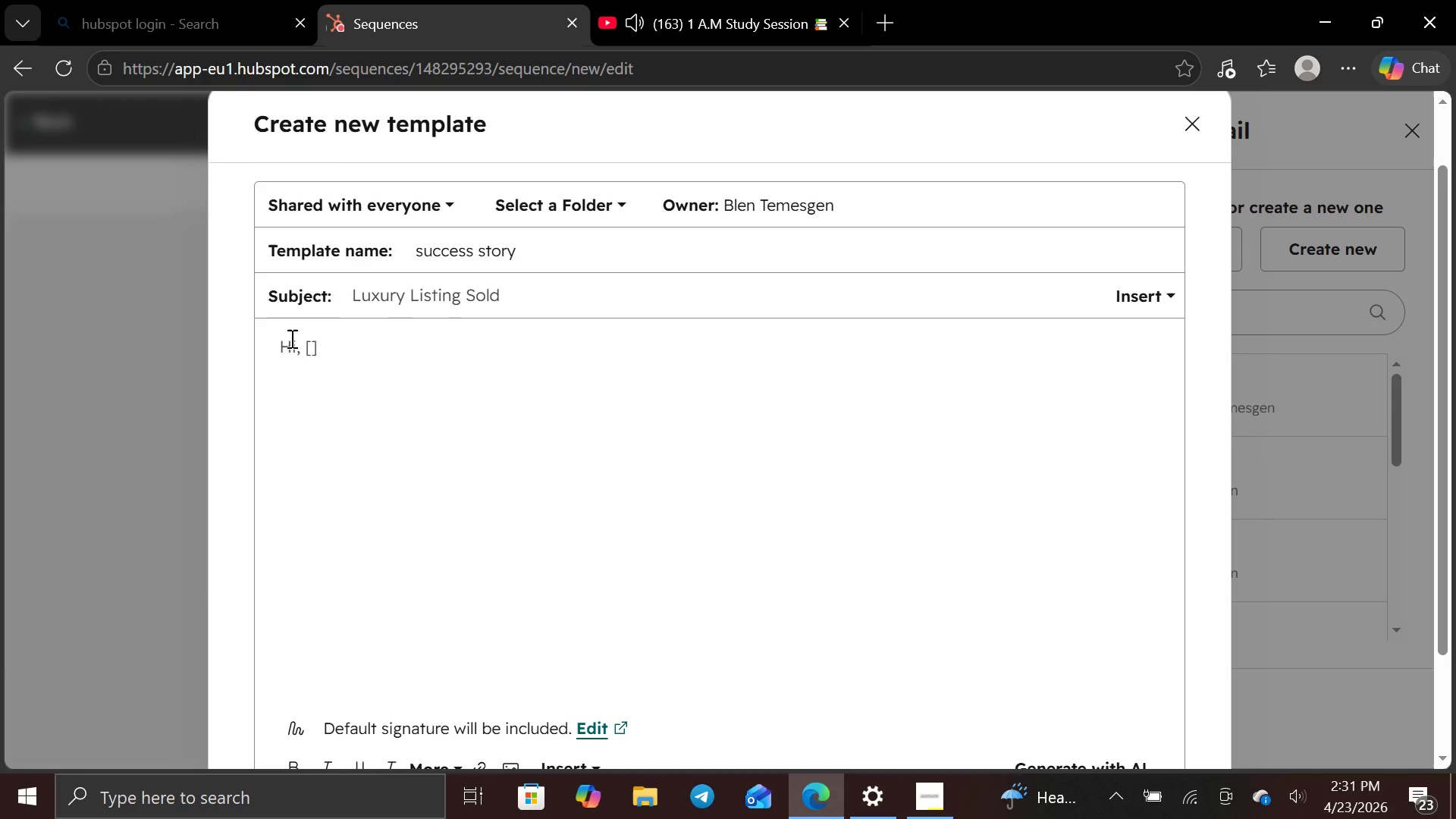 
type(first name)
 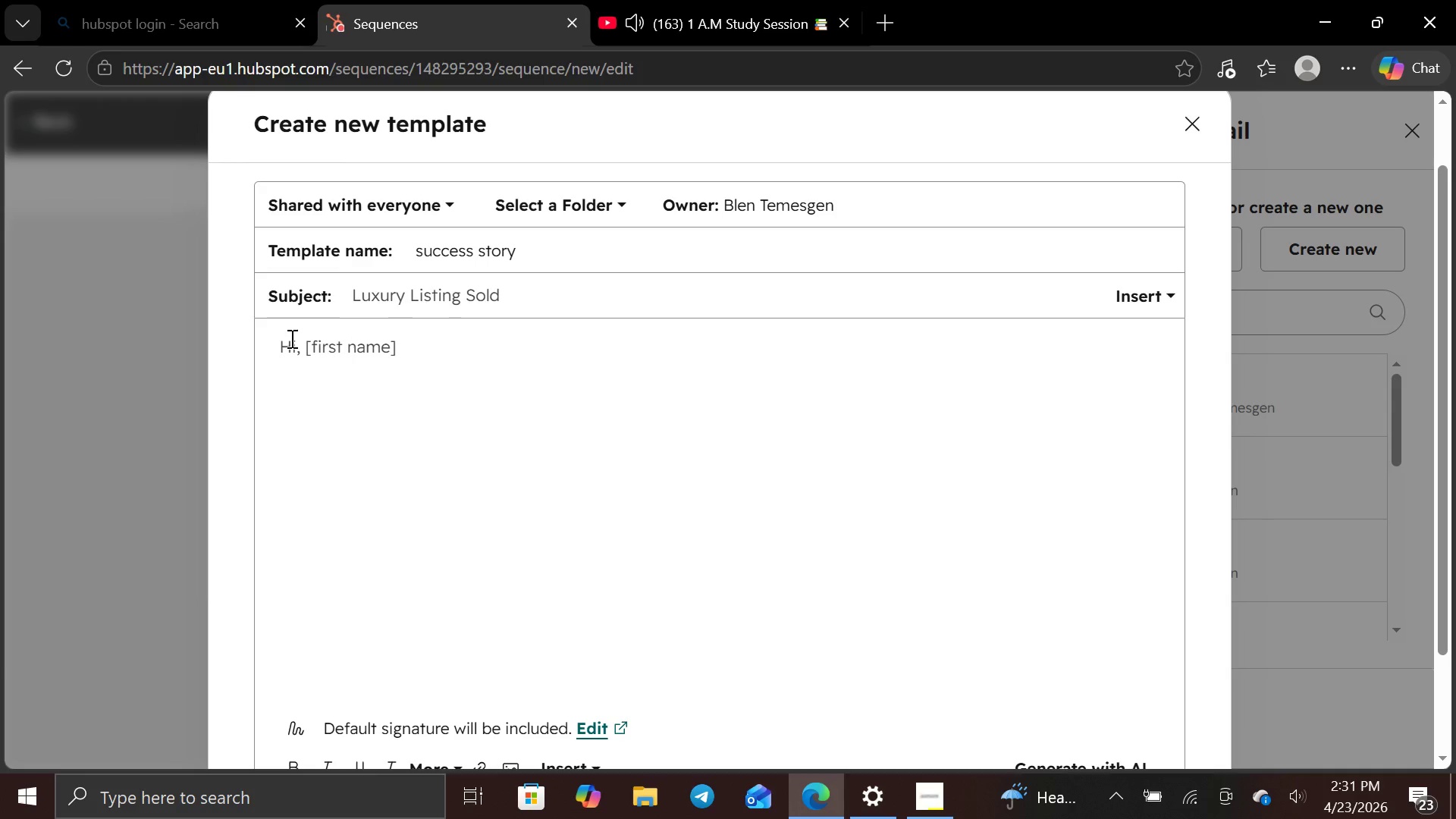 
key(ArrowRight)
 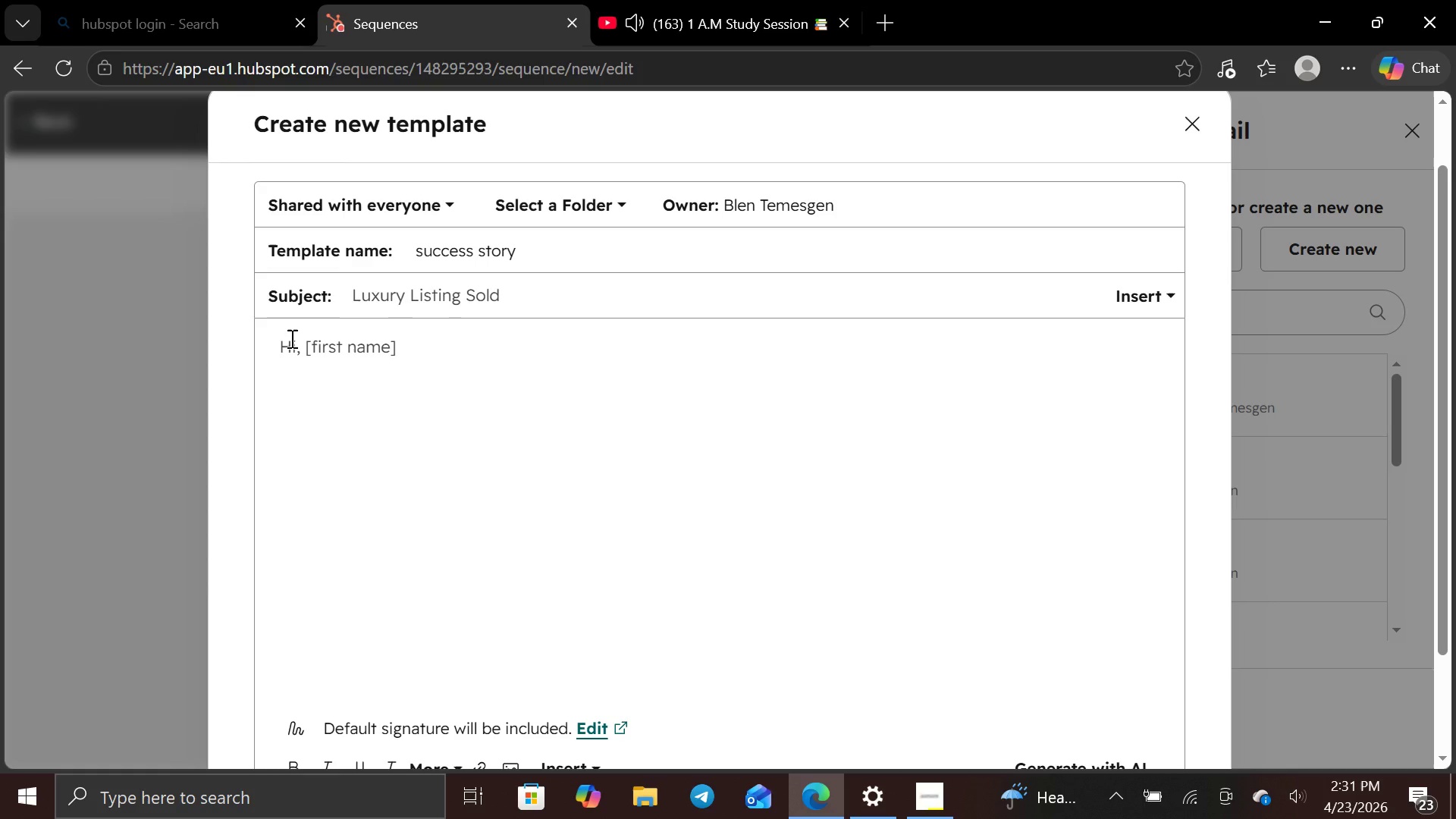 
key(Enter)
 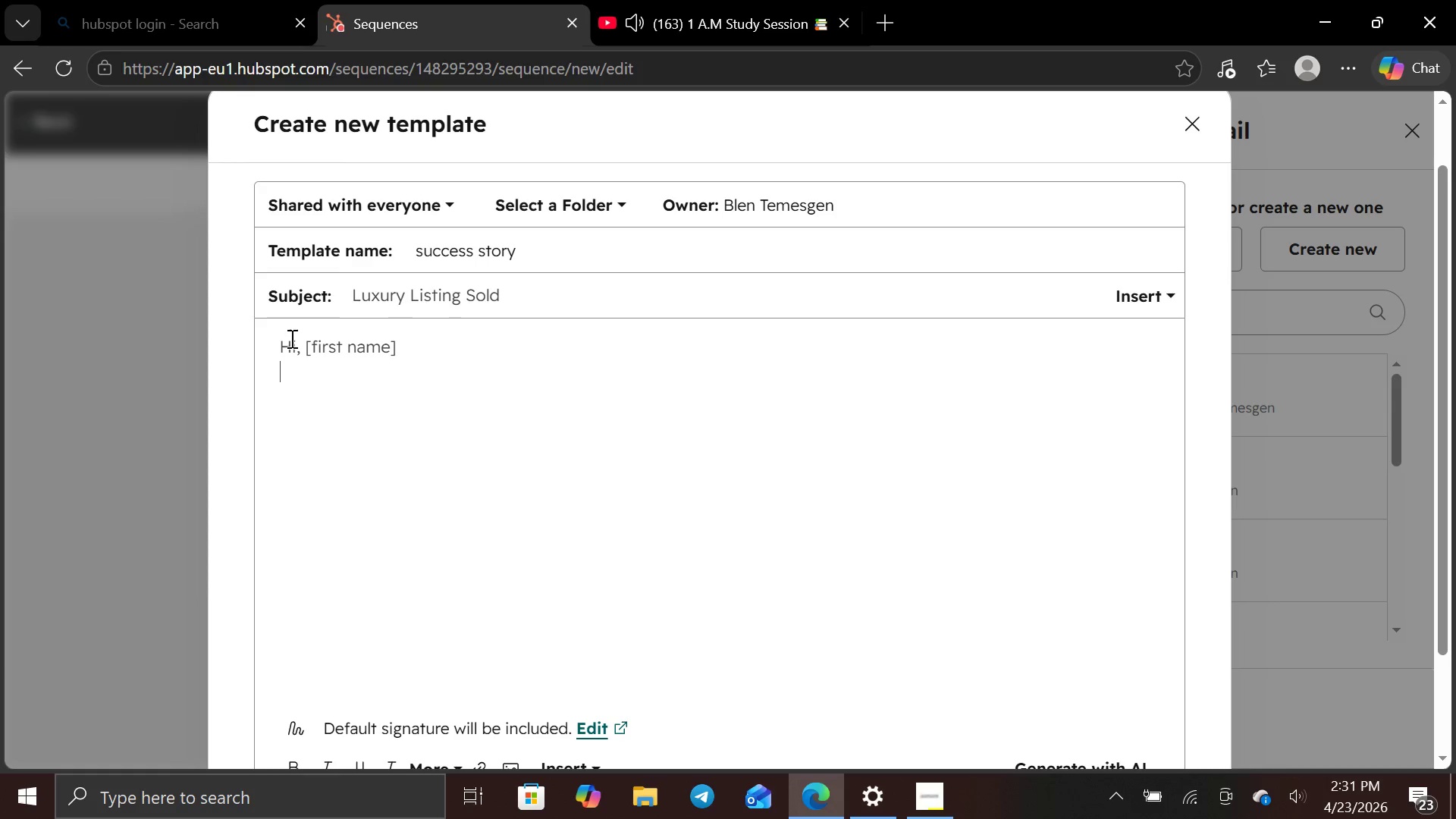 
wait(5.75)
 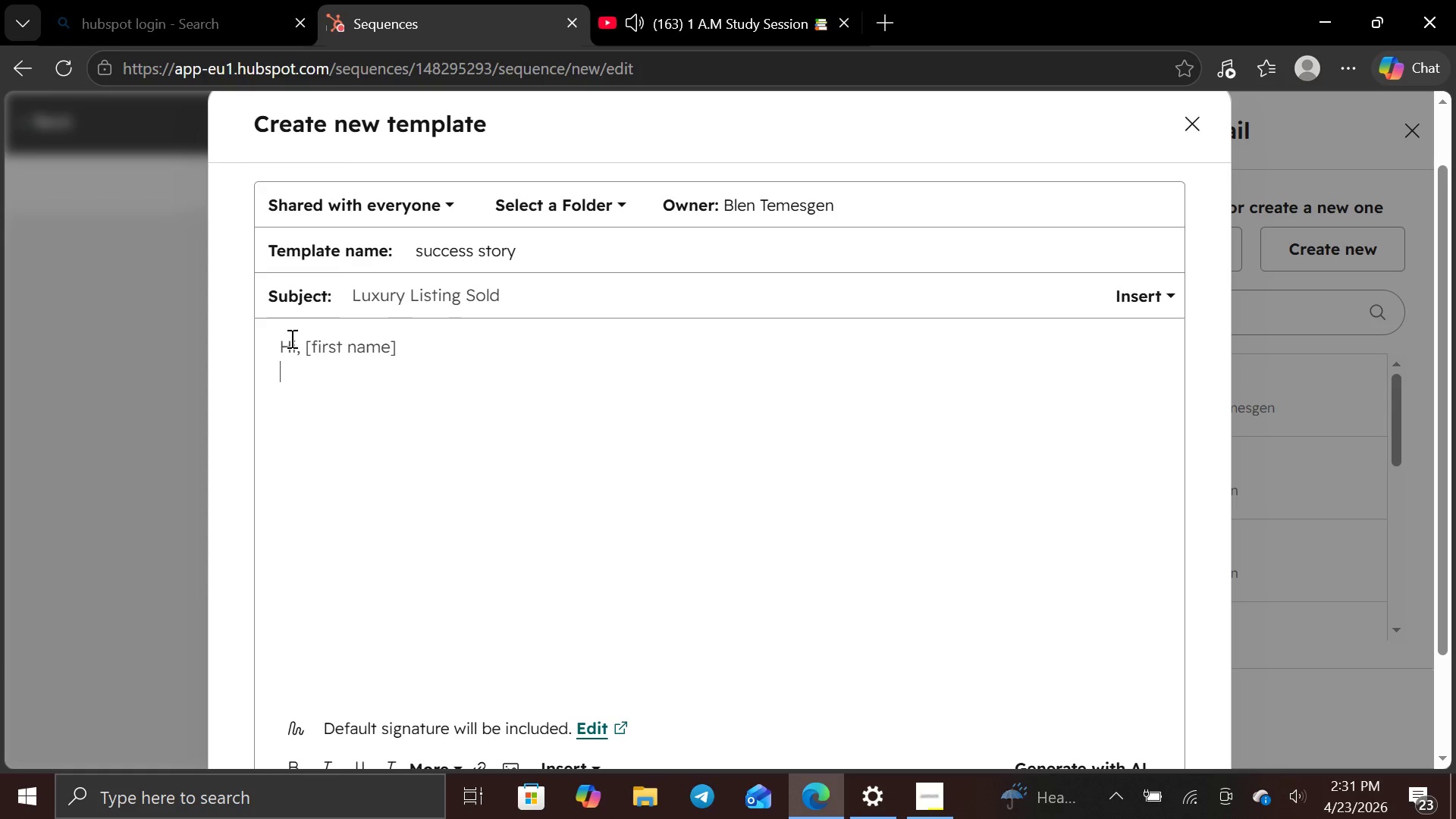 
key(Enter)
 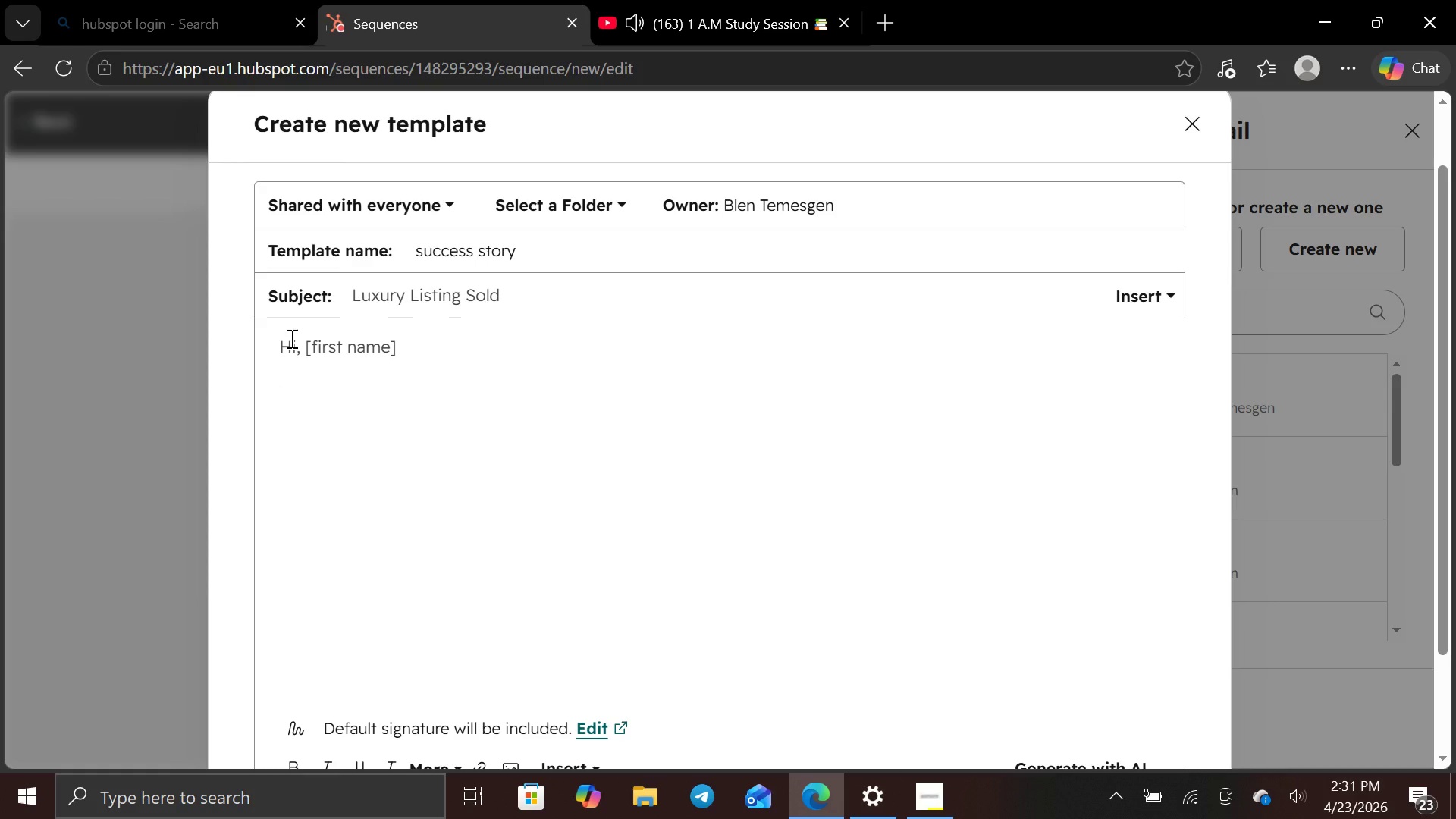 
type(We recently )
 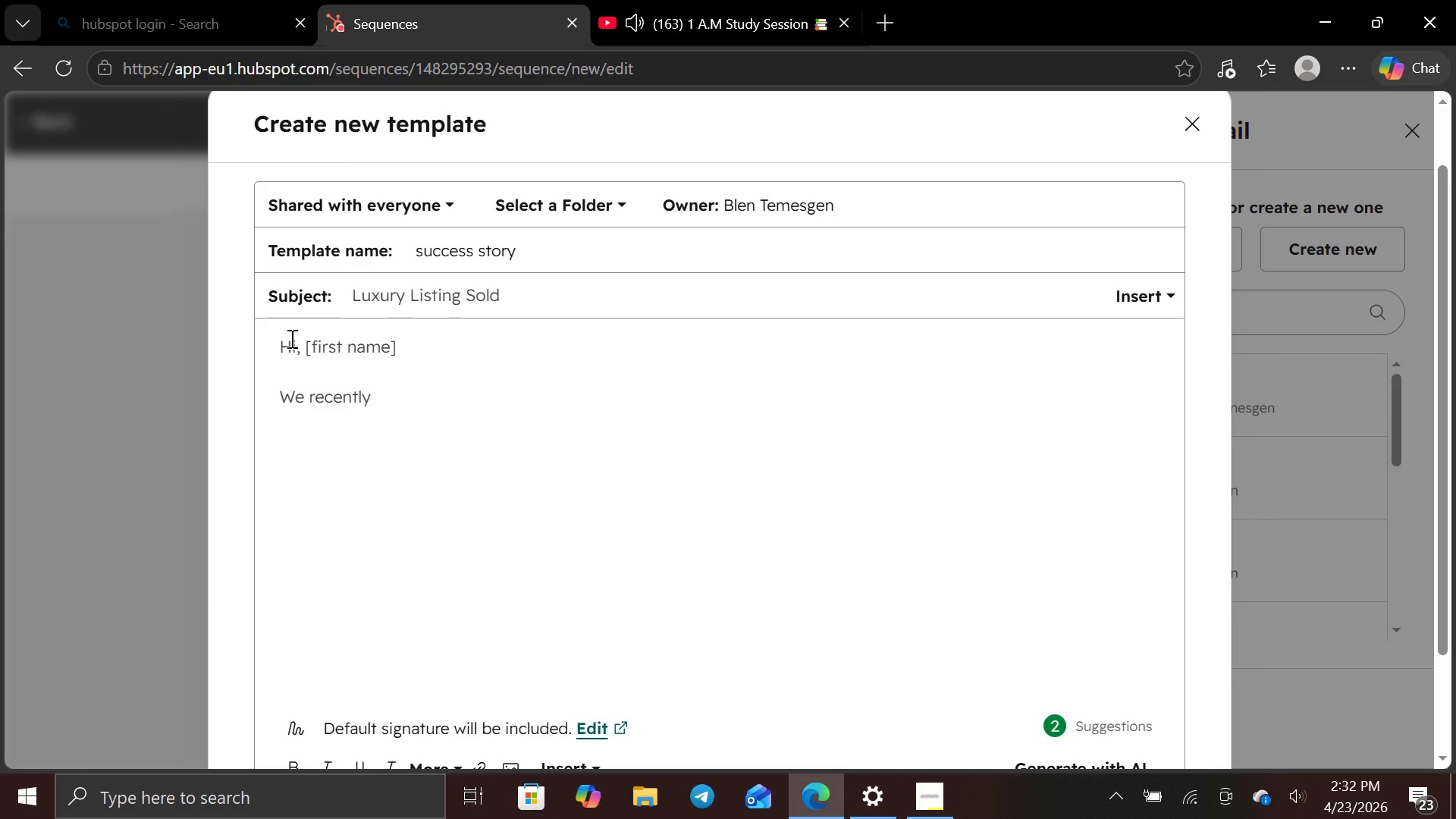 
type(helped a client )
 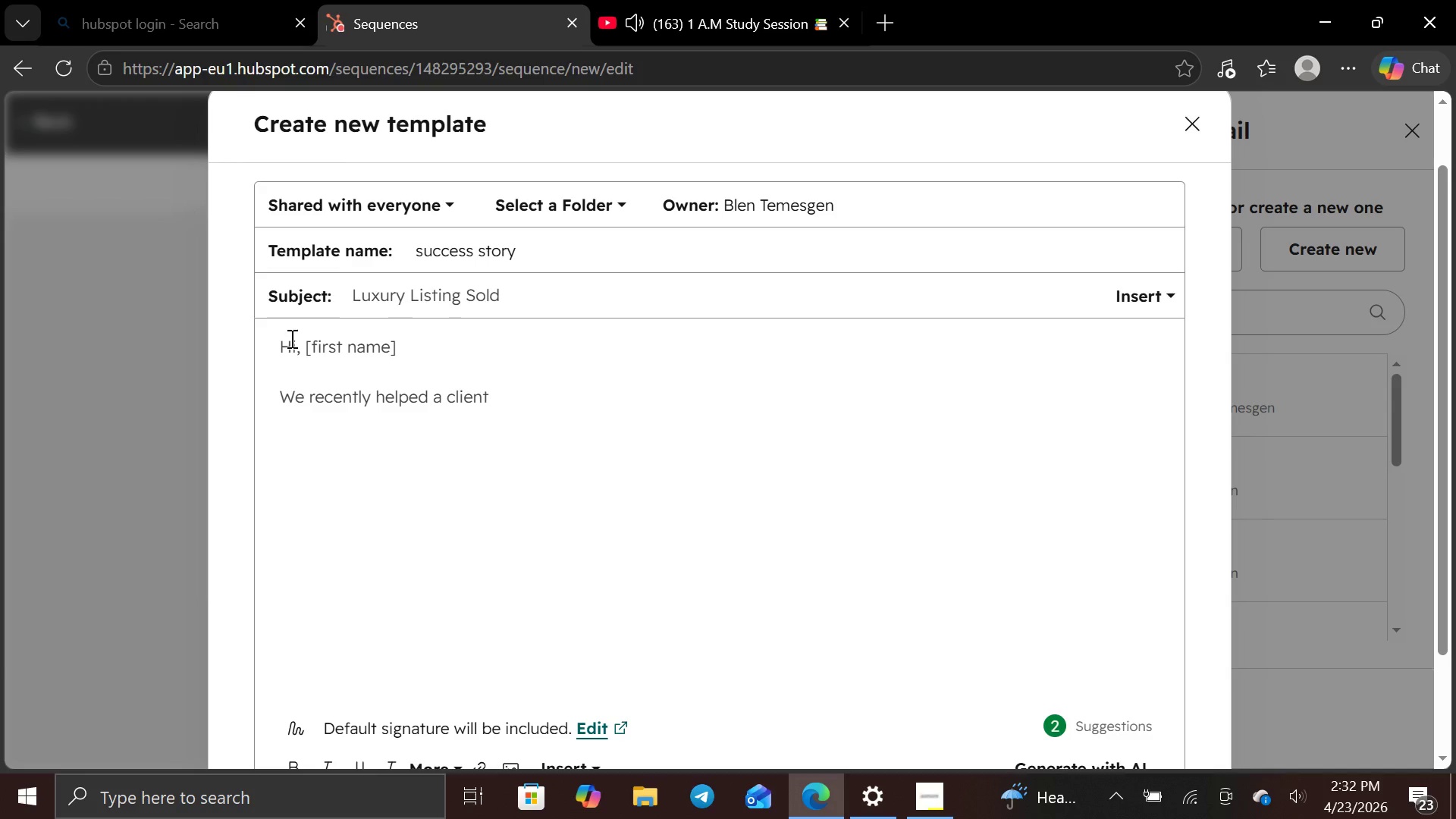 
type(sell their )
 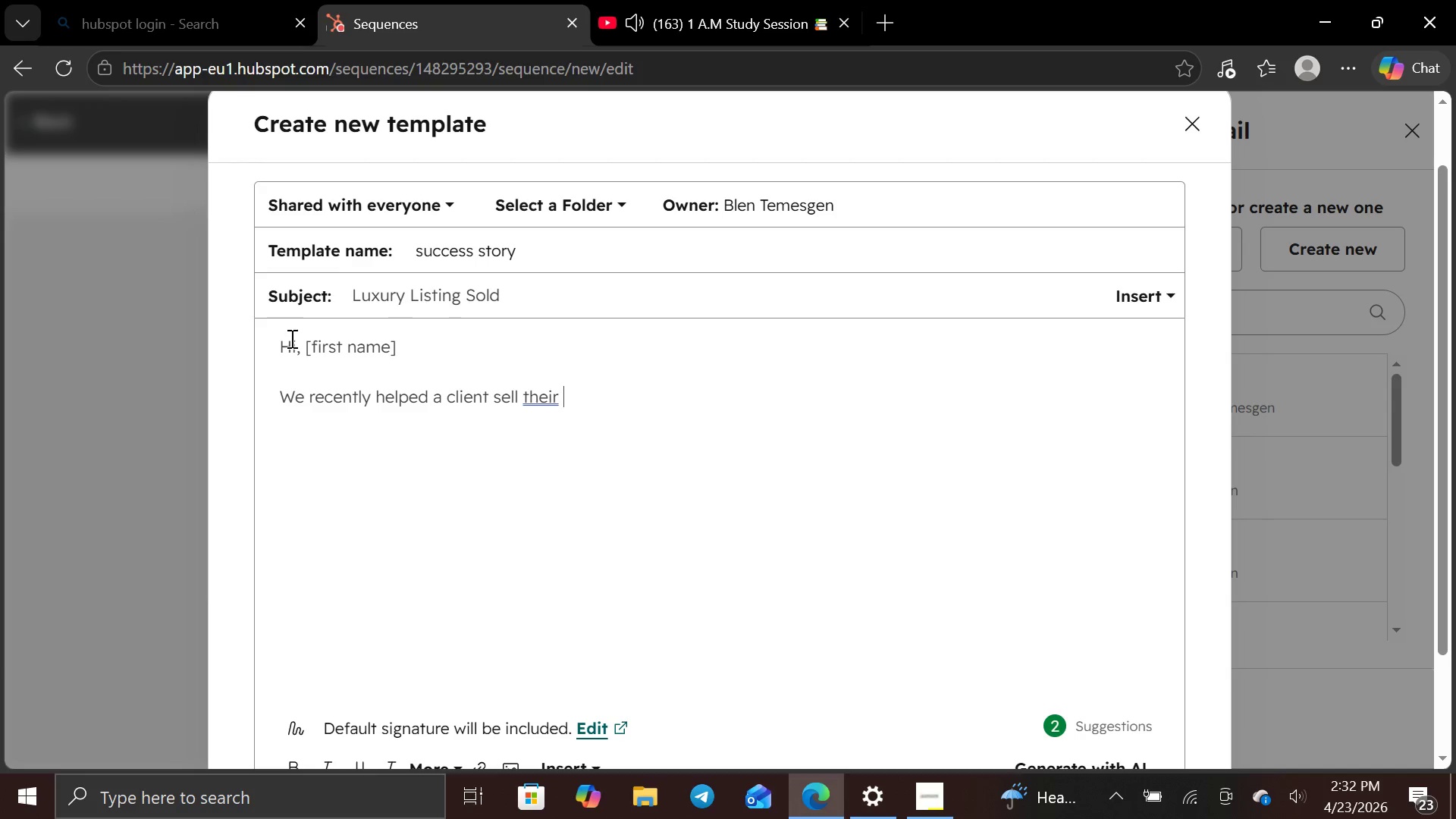 
key(BracketLeft)
 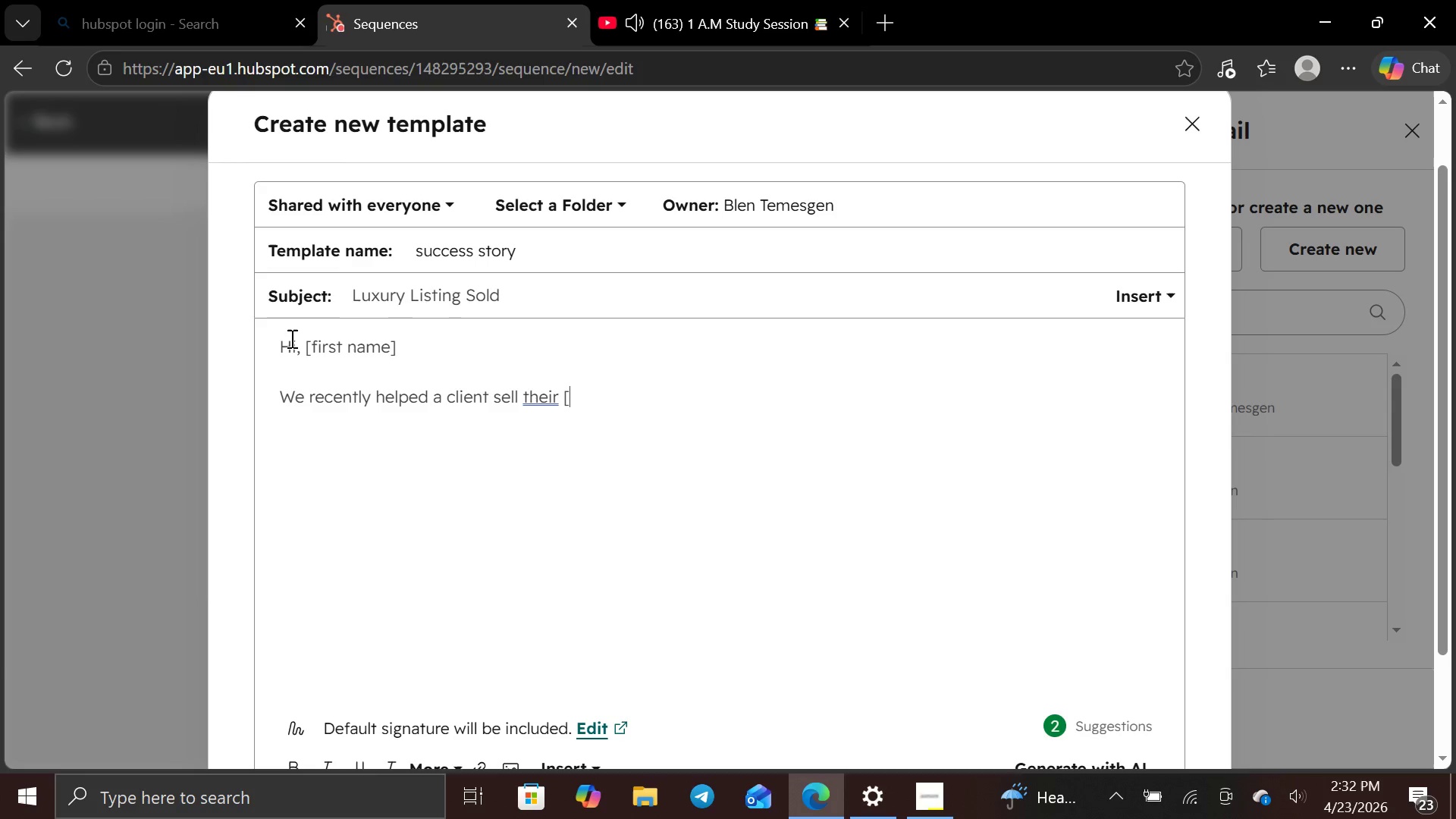 
key(BracketRight)
 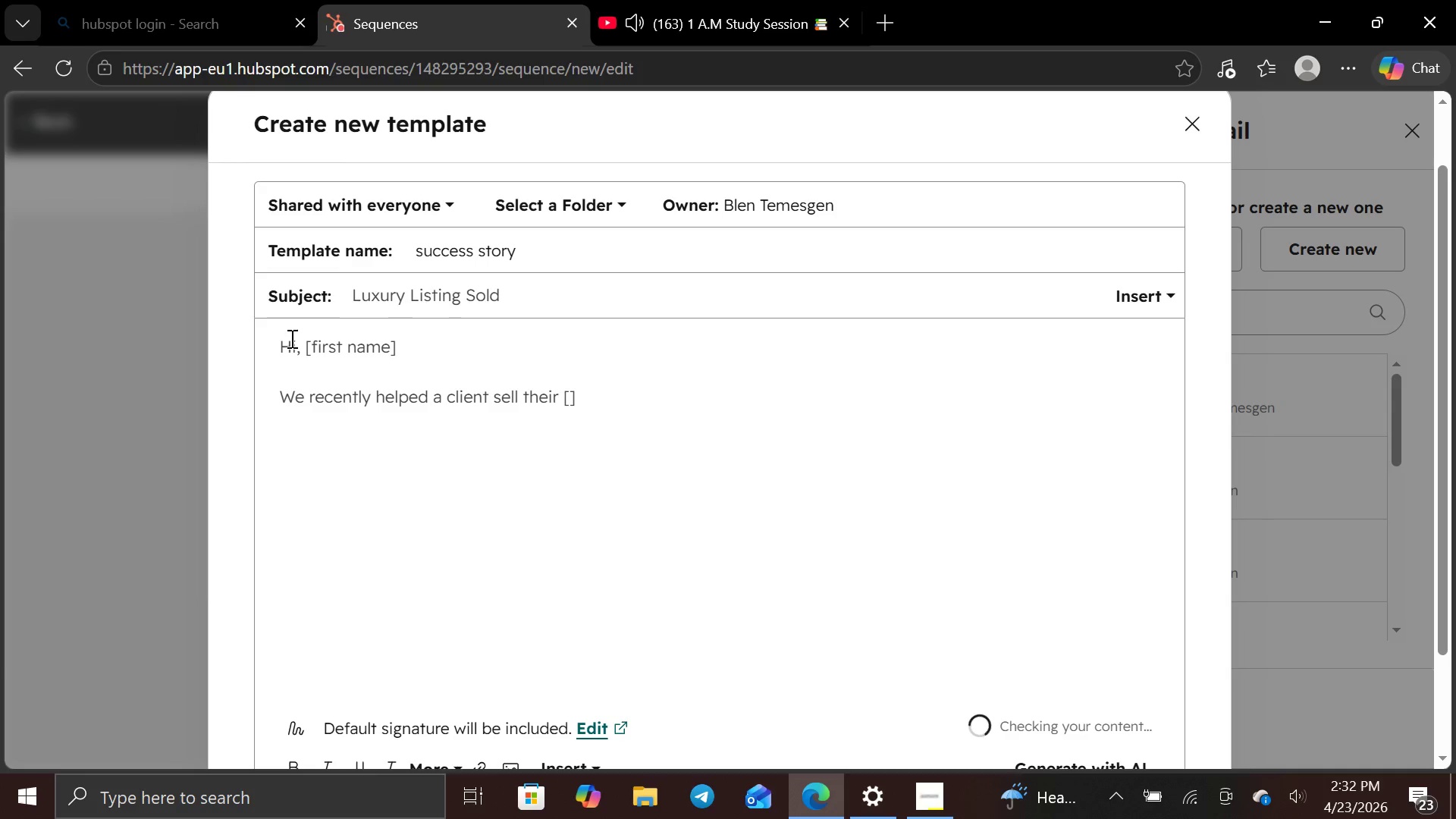 
key(ArrowLeft)
 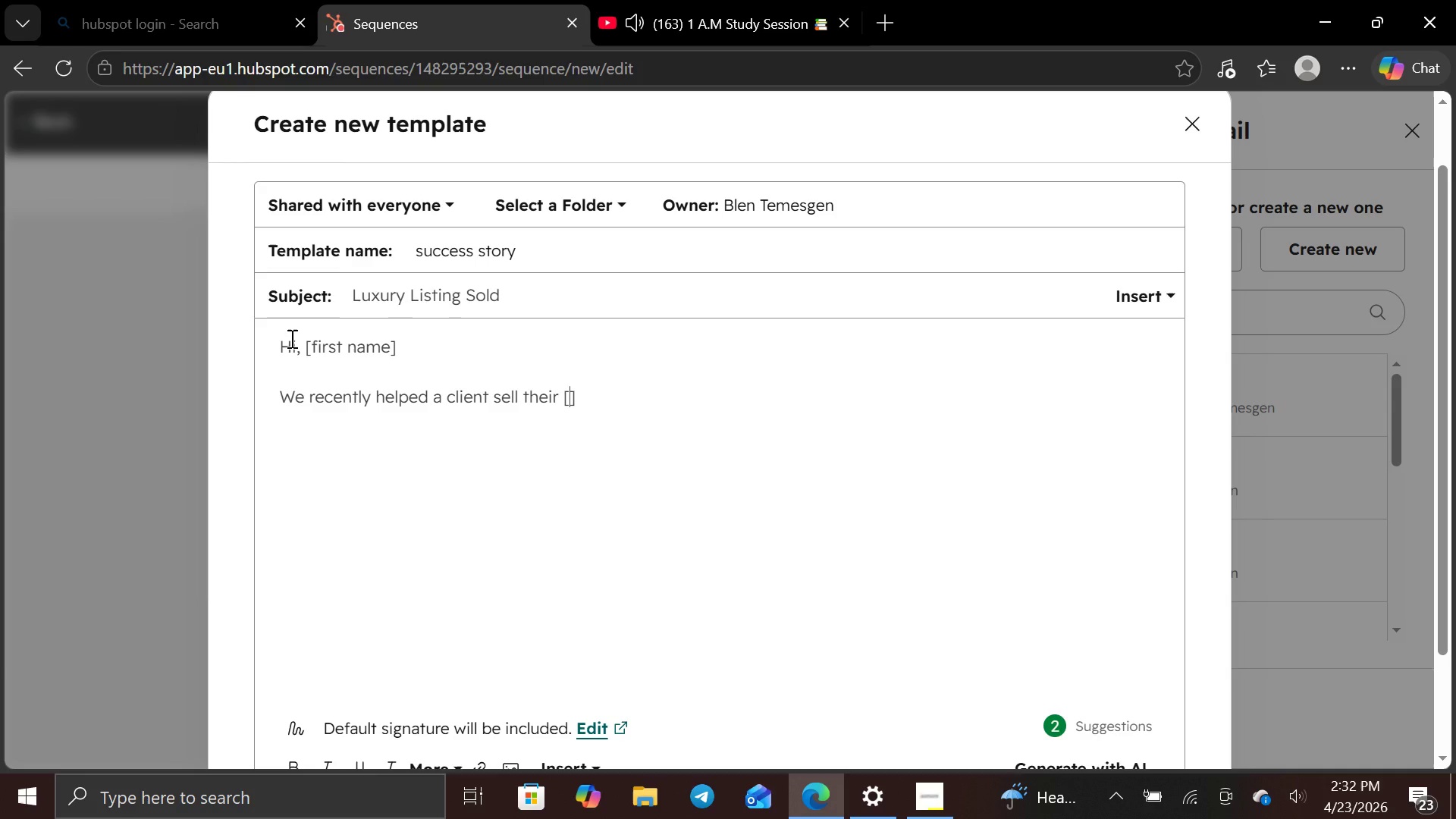 
type(Luxury p)
key(Backspace)
type(Property Type)
 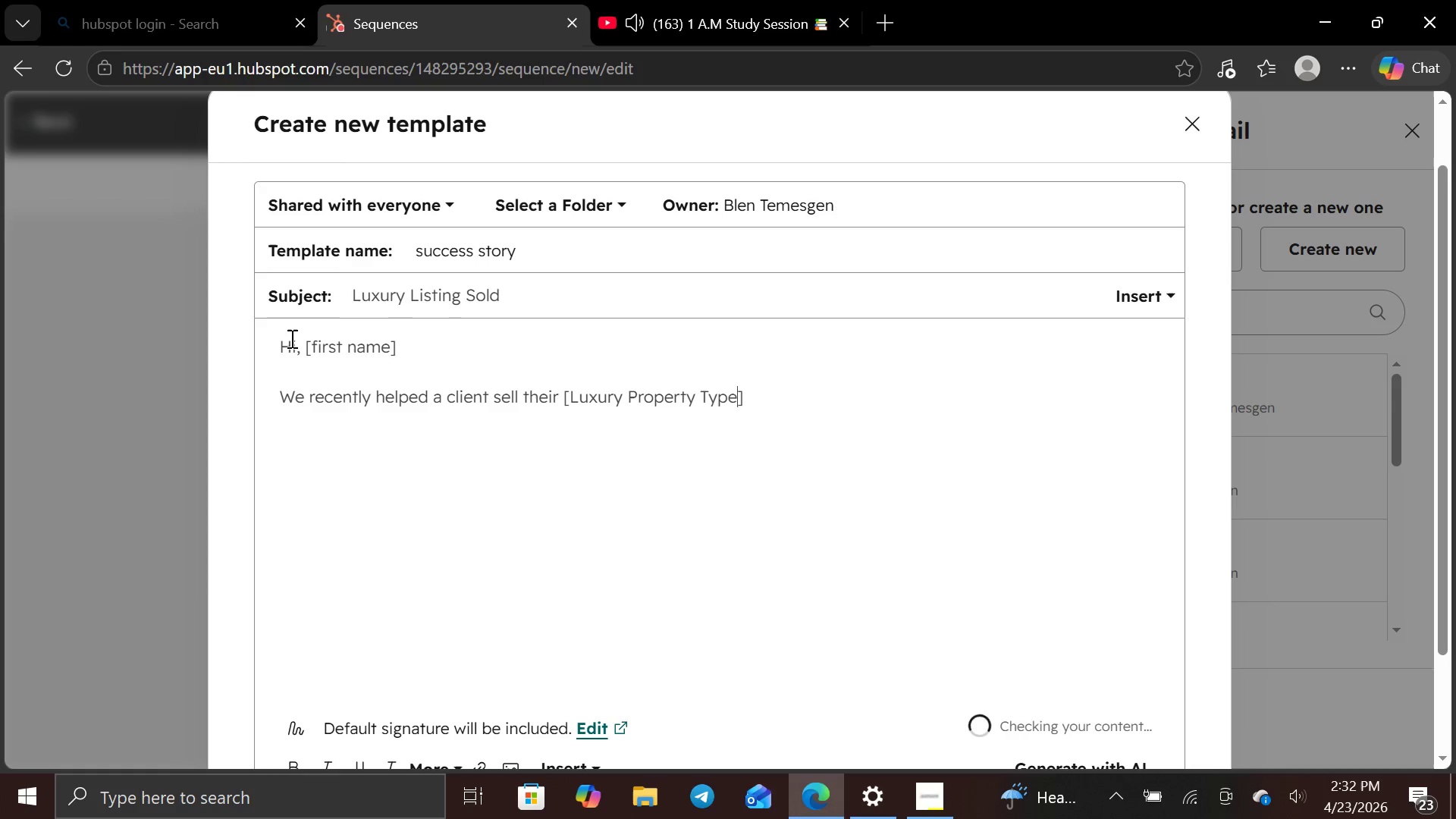 
key(ArrowRight)
 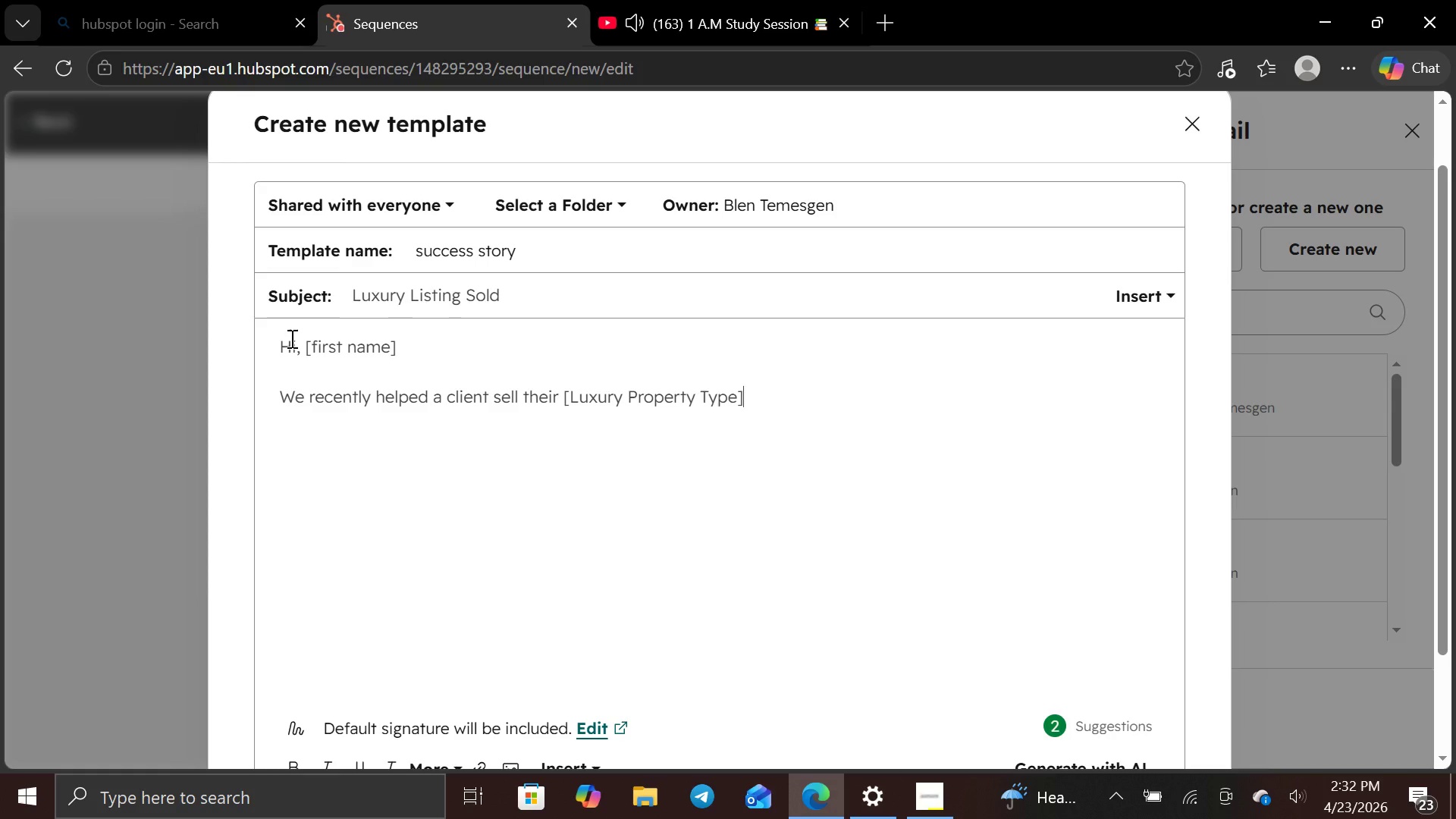 
key(Space)
 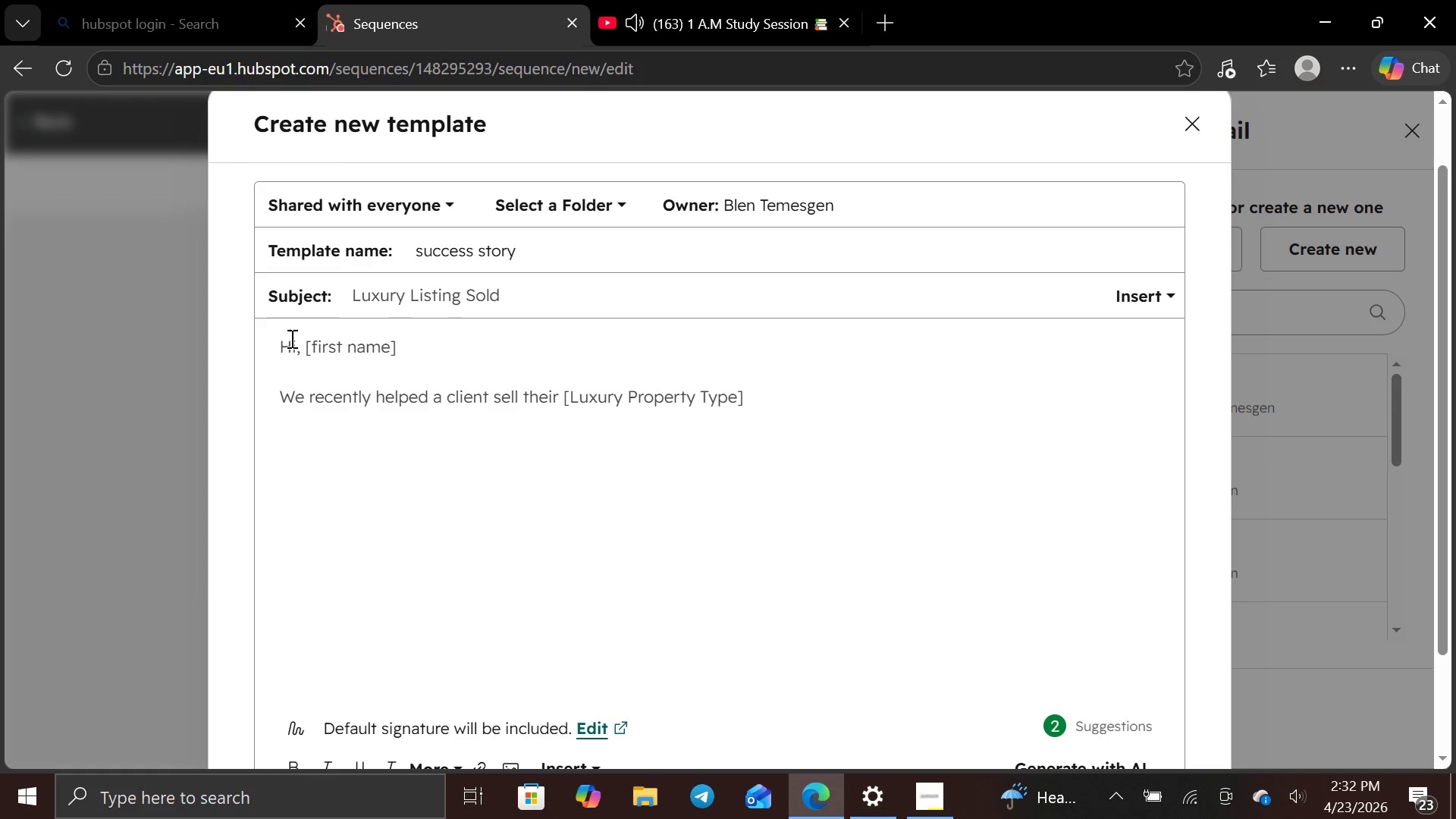 
type(at a primi)
 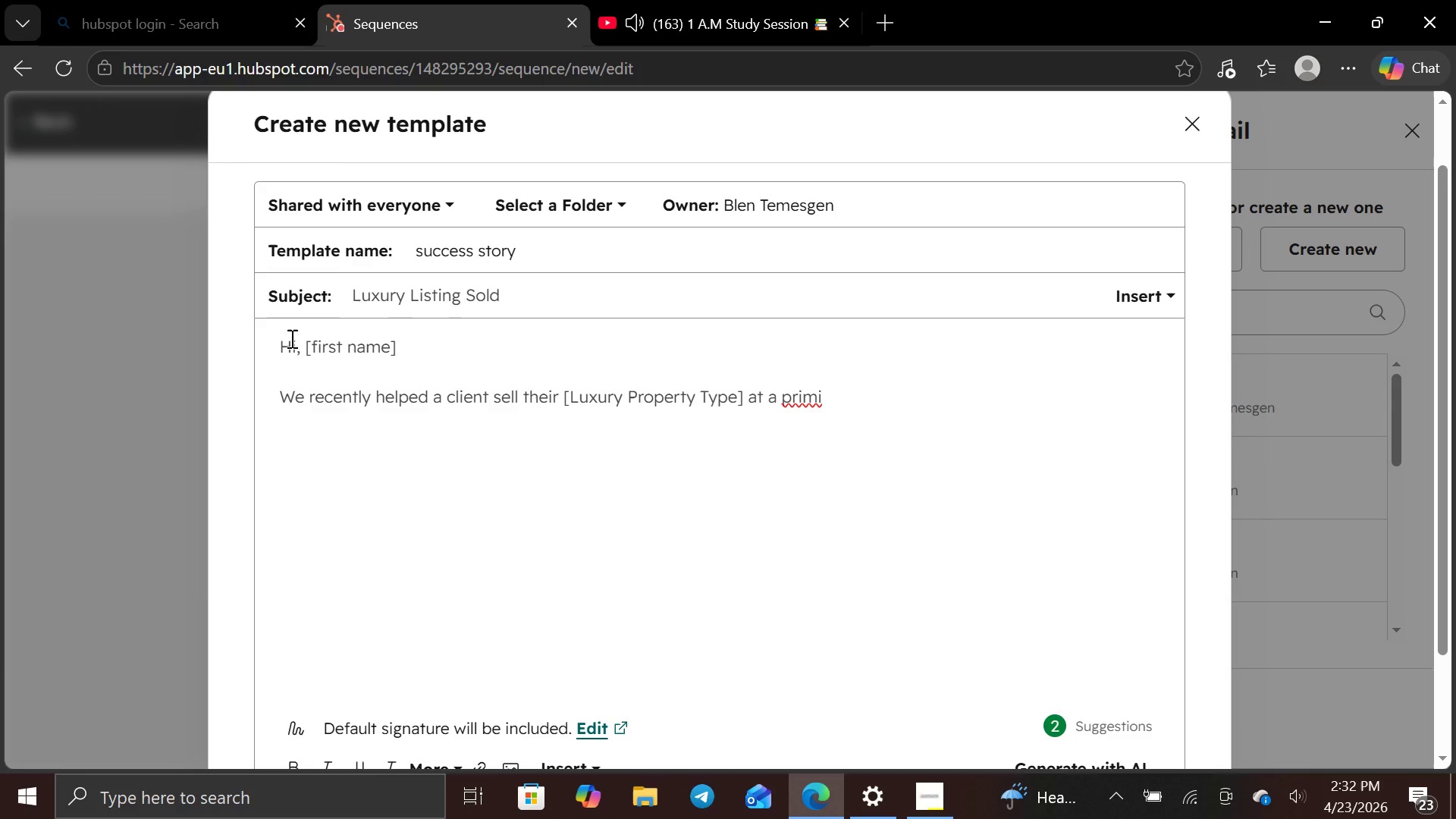 
key(Backspace)
key(Backspace)
key(Backspace)
type(emium price. )
 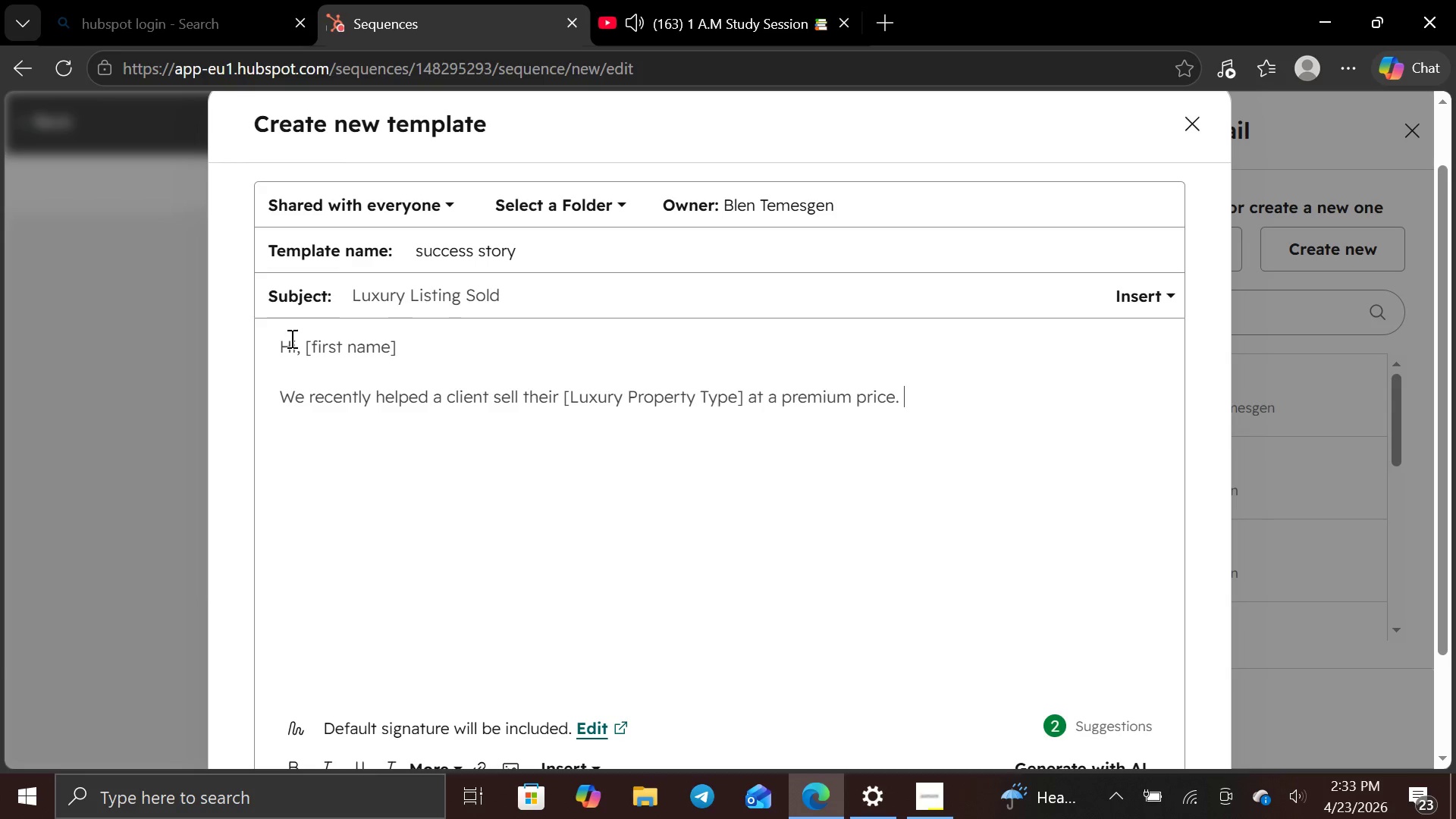 
wait(11.36)
 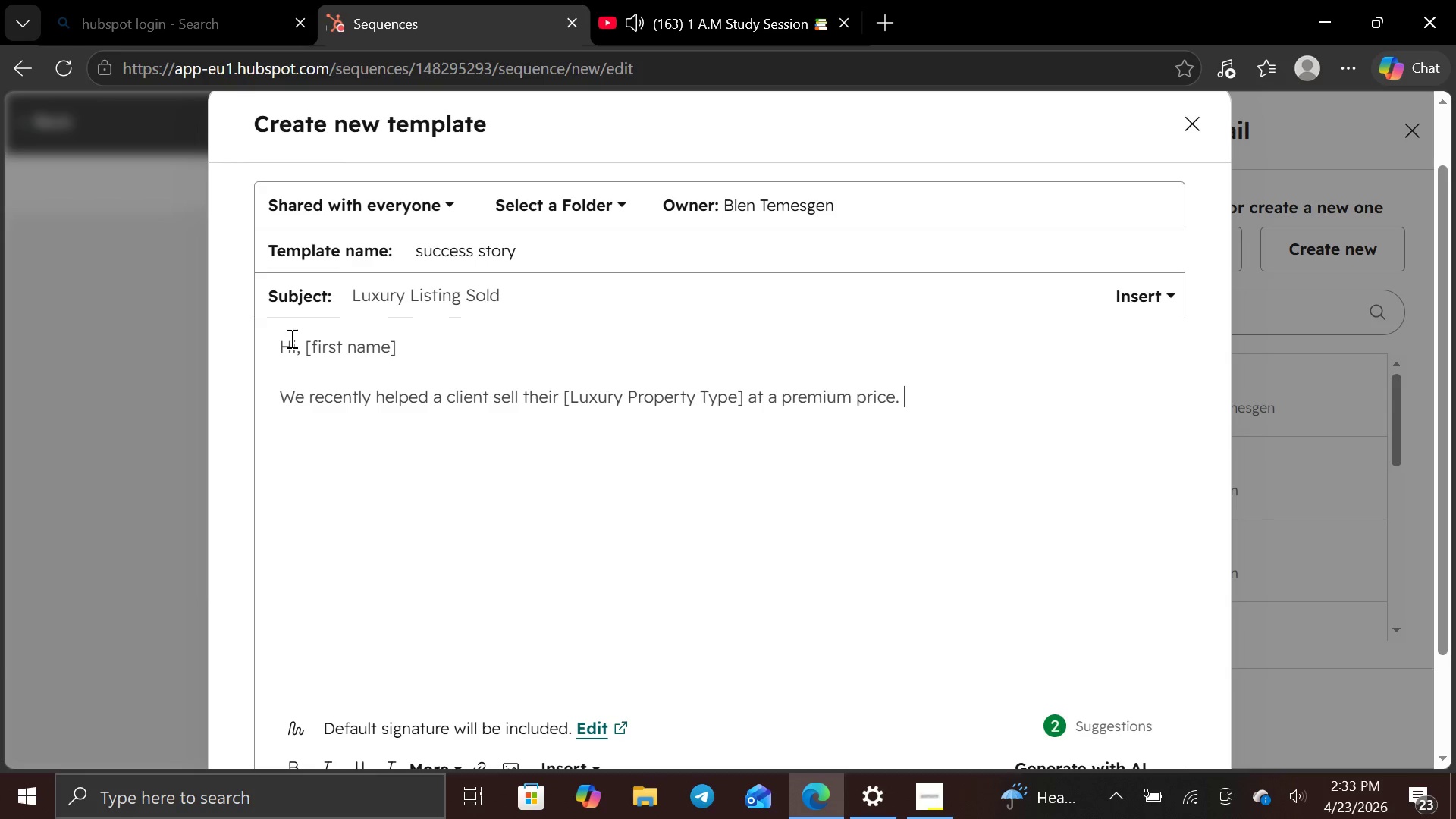 
type(Hers is a c)
 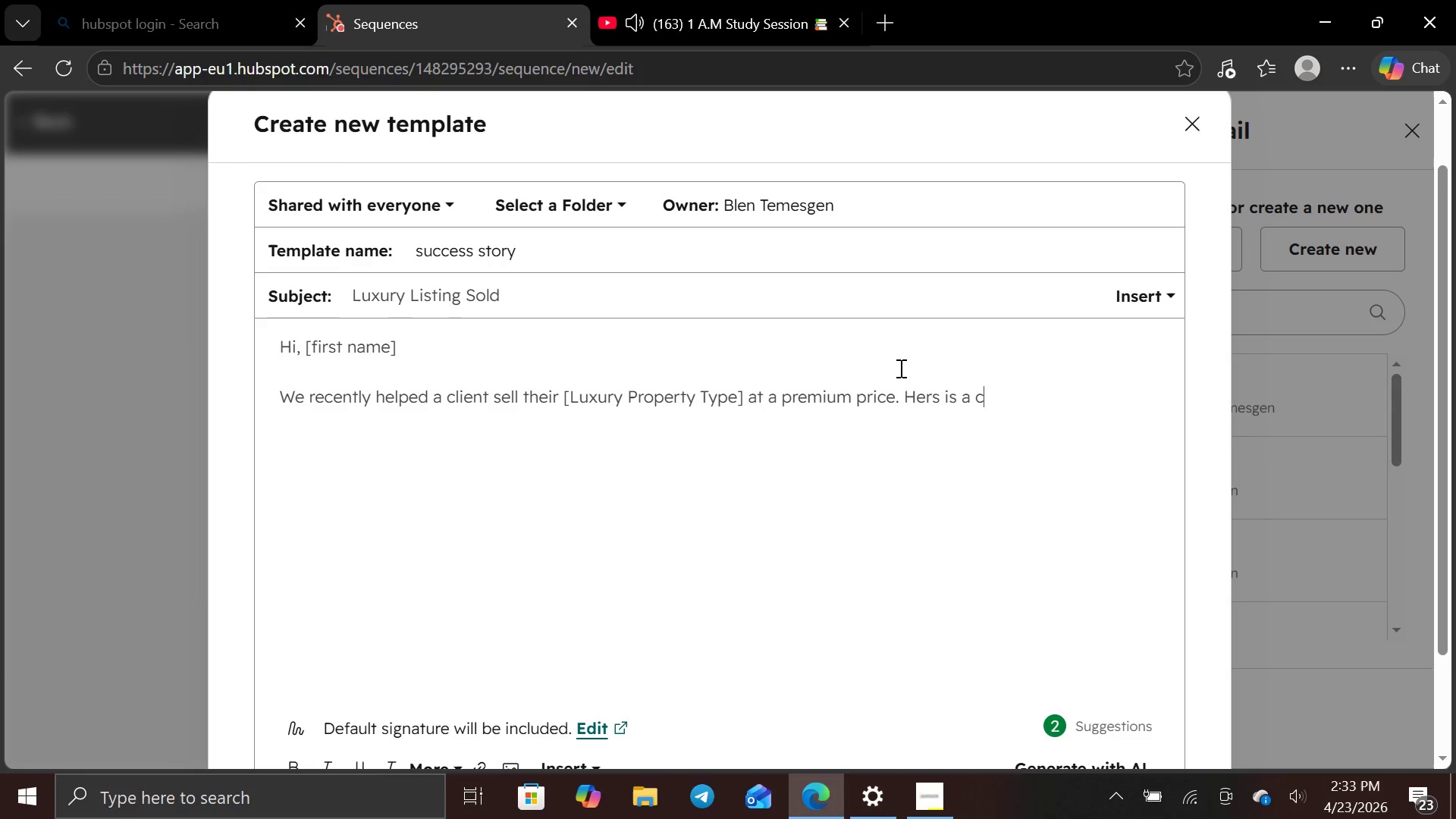 
left_click([940, 398])
 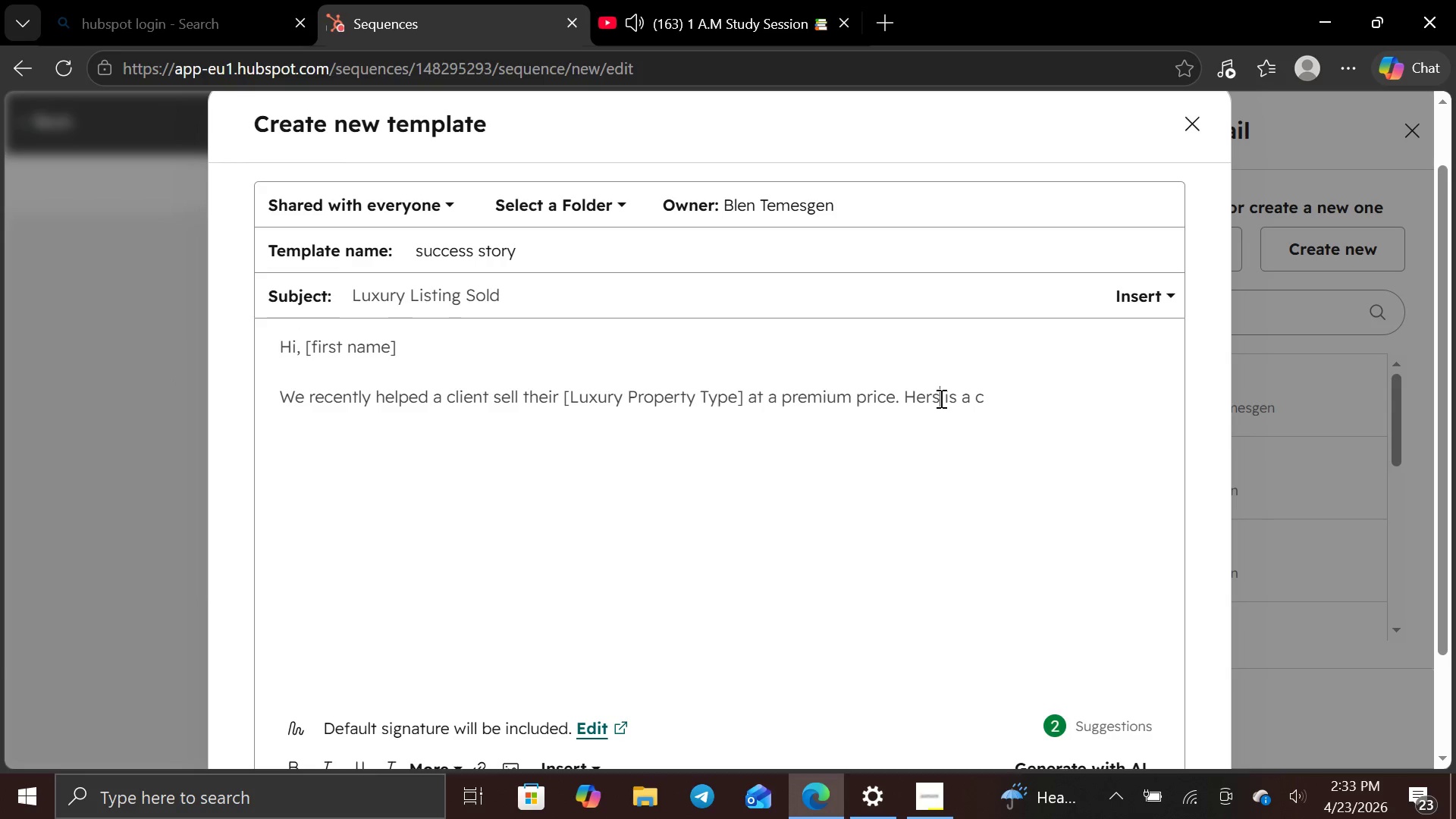 
key(Backspace)
 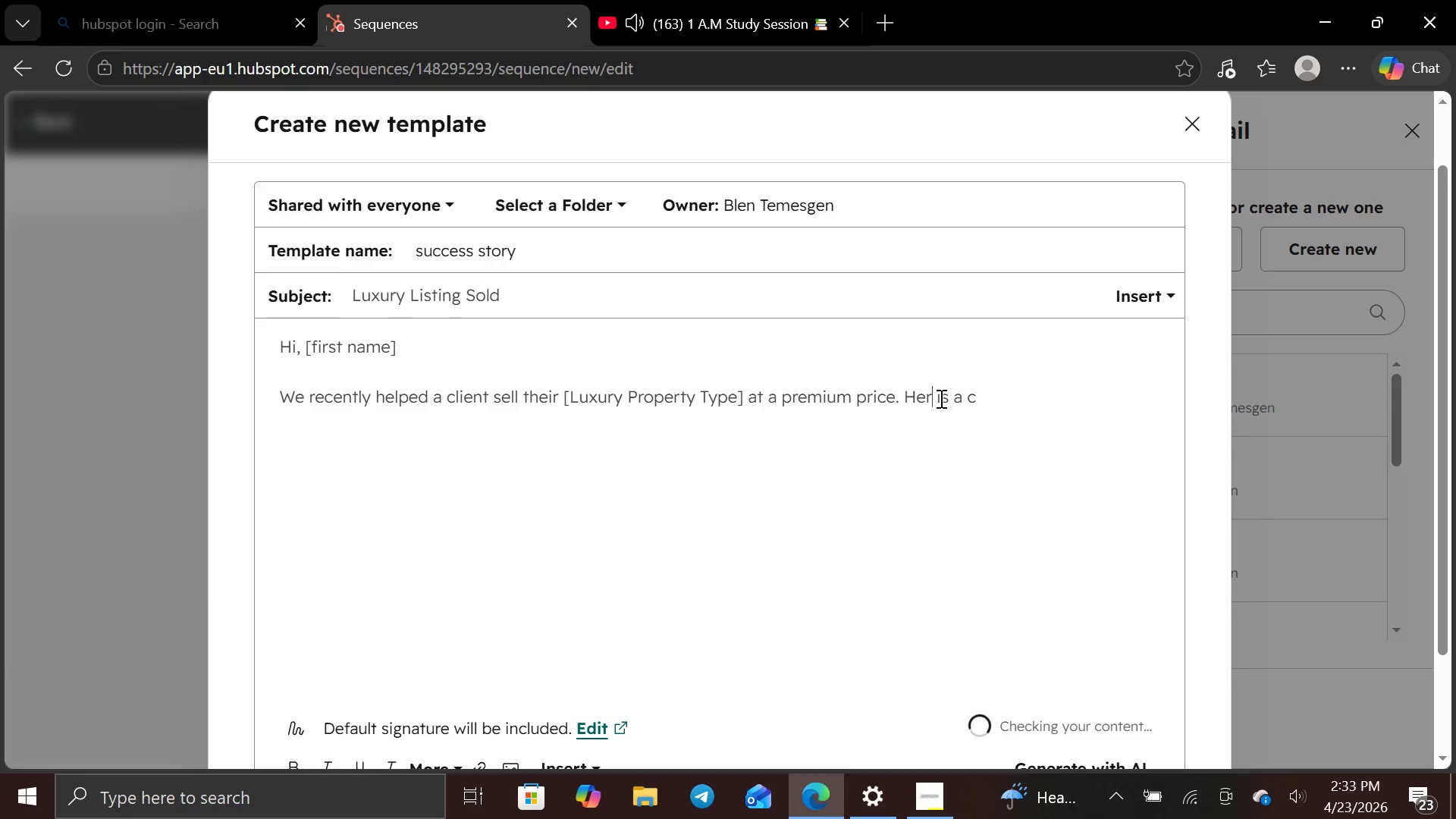 
key(E)
 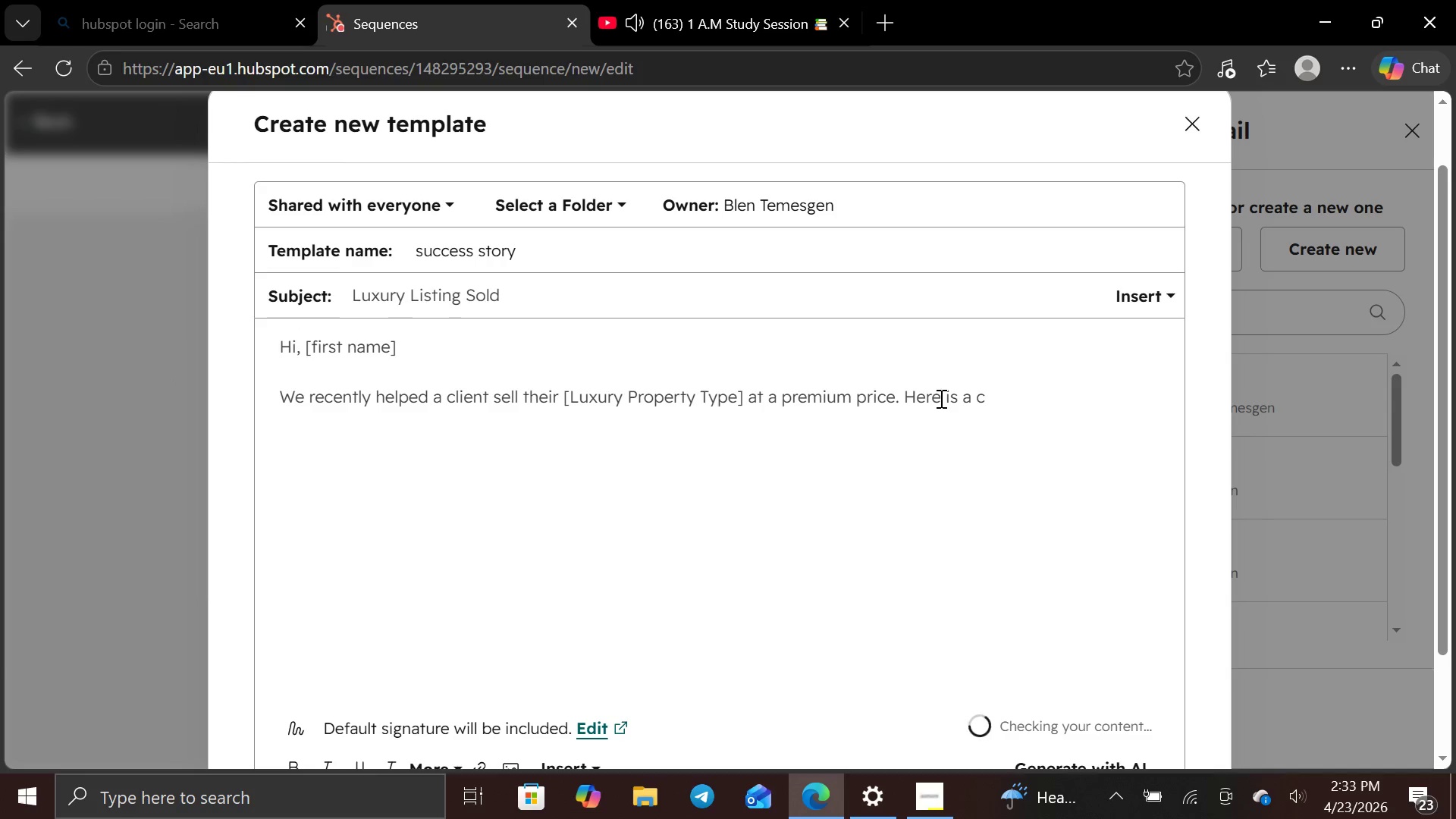 
hold_key(key=ArrowRight, duration=0.66)
 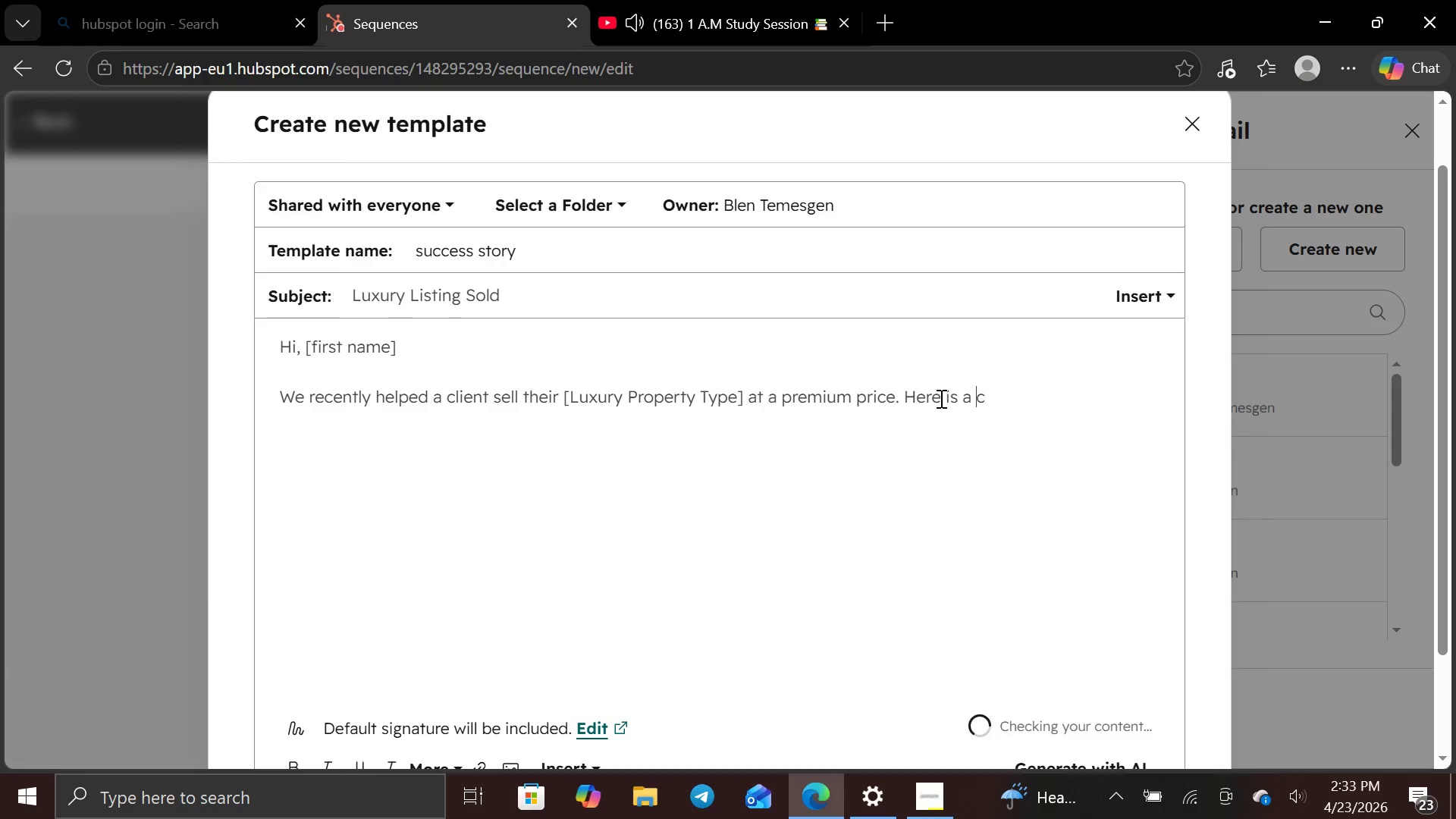 
key(ArrowRight)
 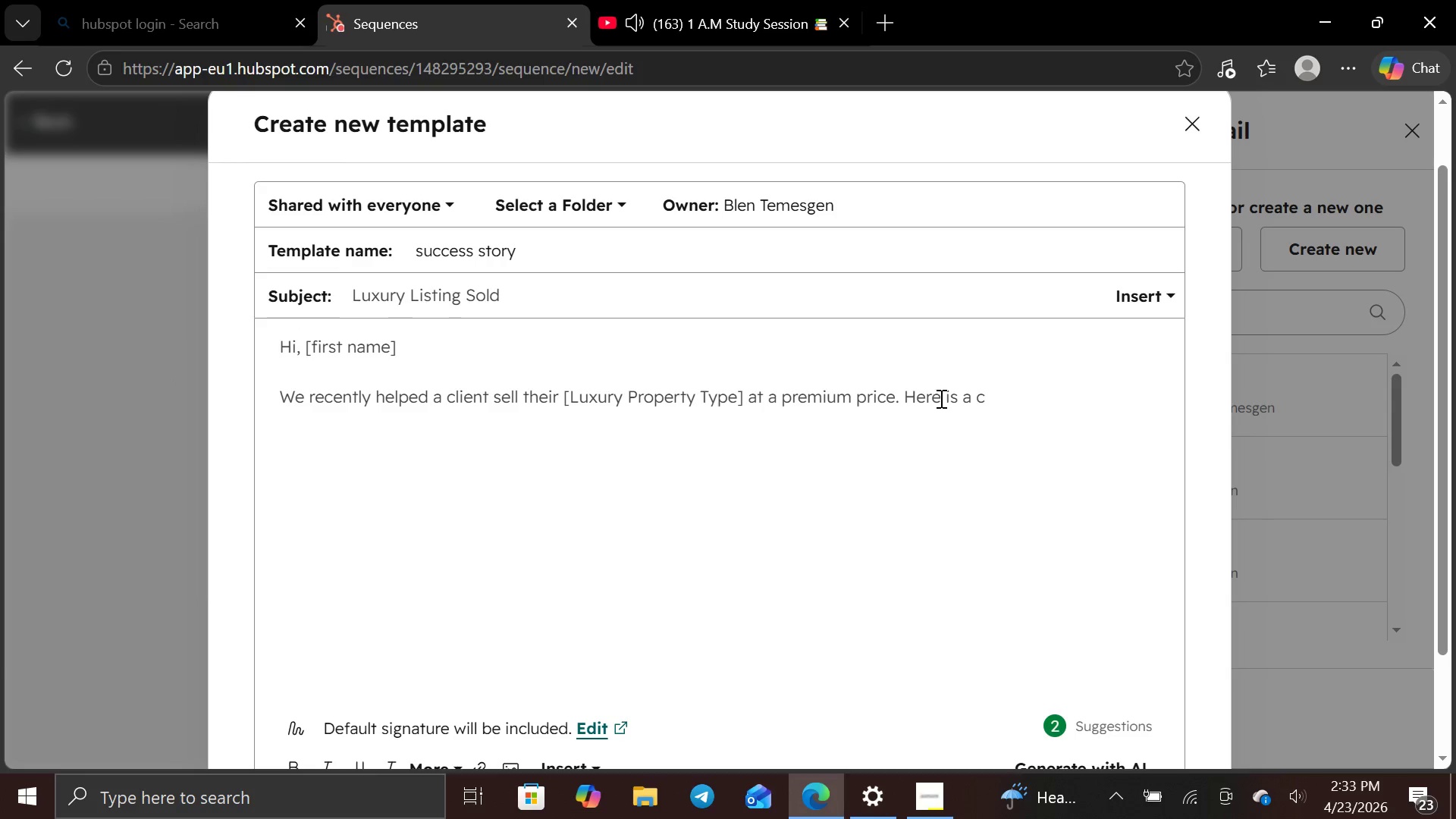 
type(ase study showing )
 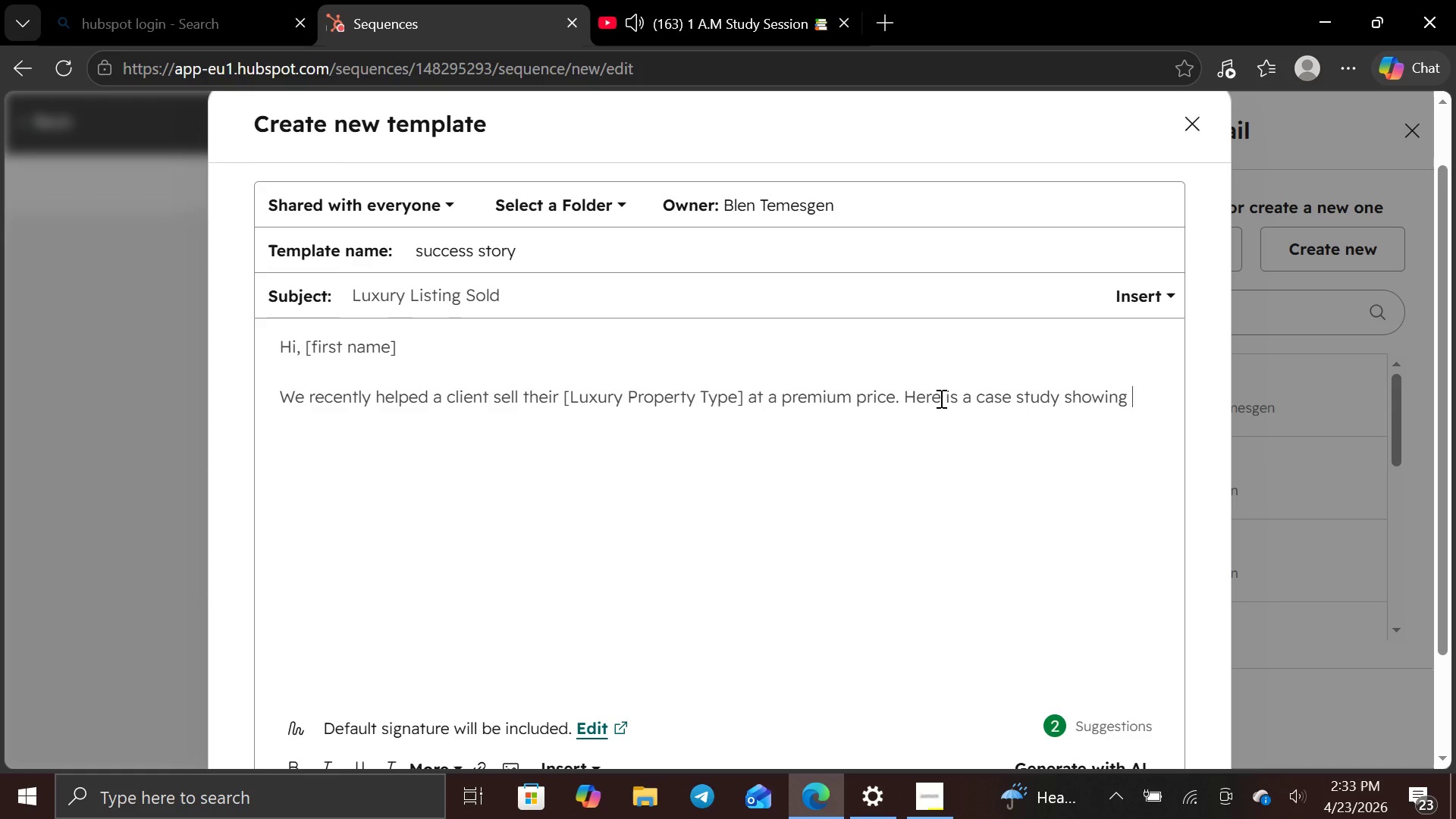 
type(how our tail)
 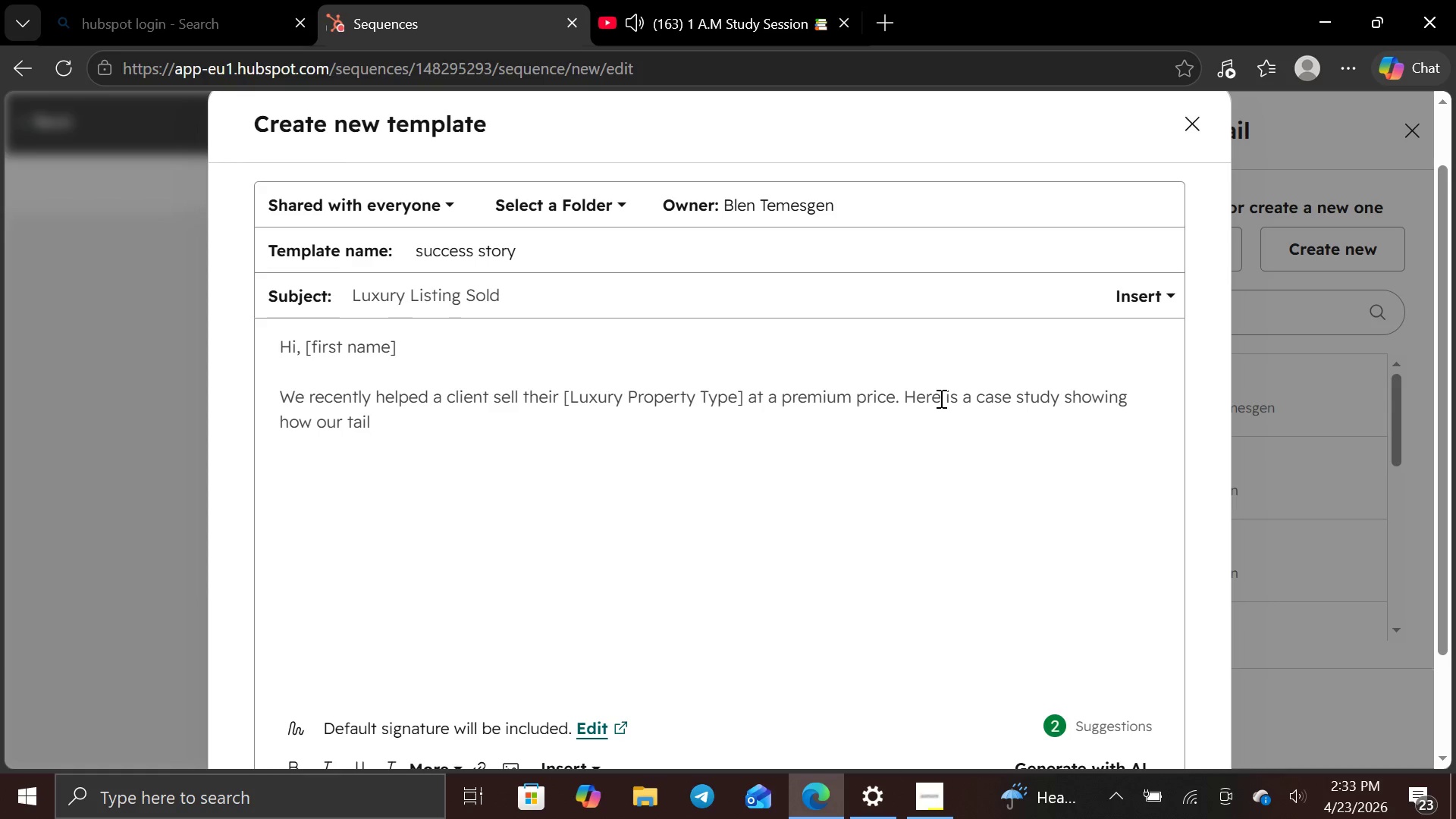 
type(ored marketinh)
key(Backspace)
type(g )
 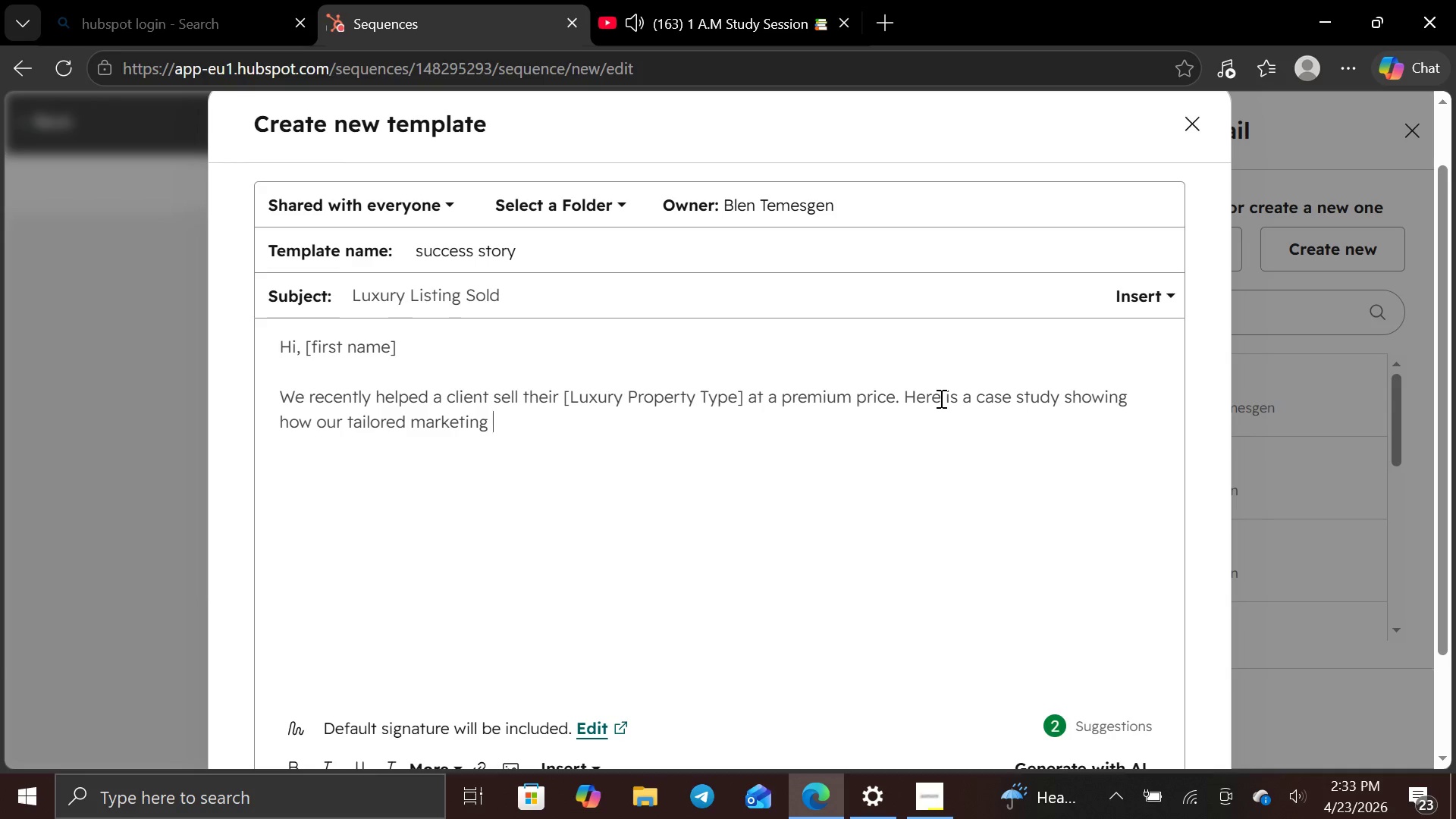 
type(app)
 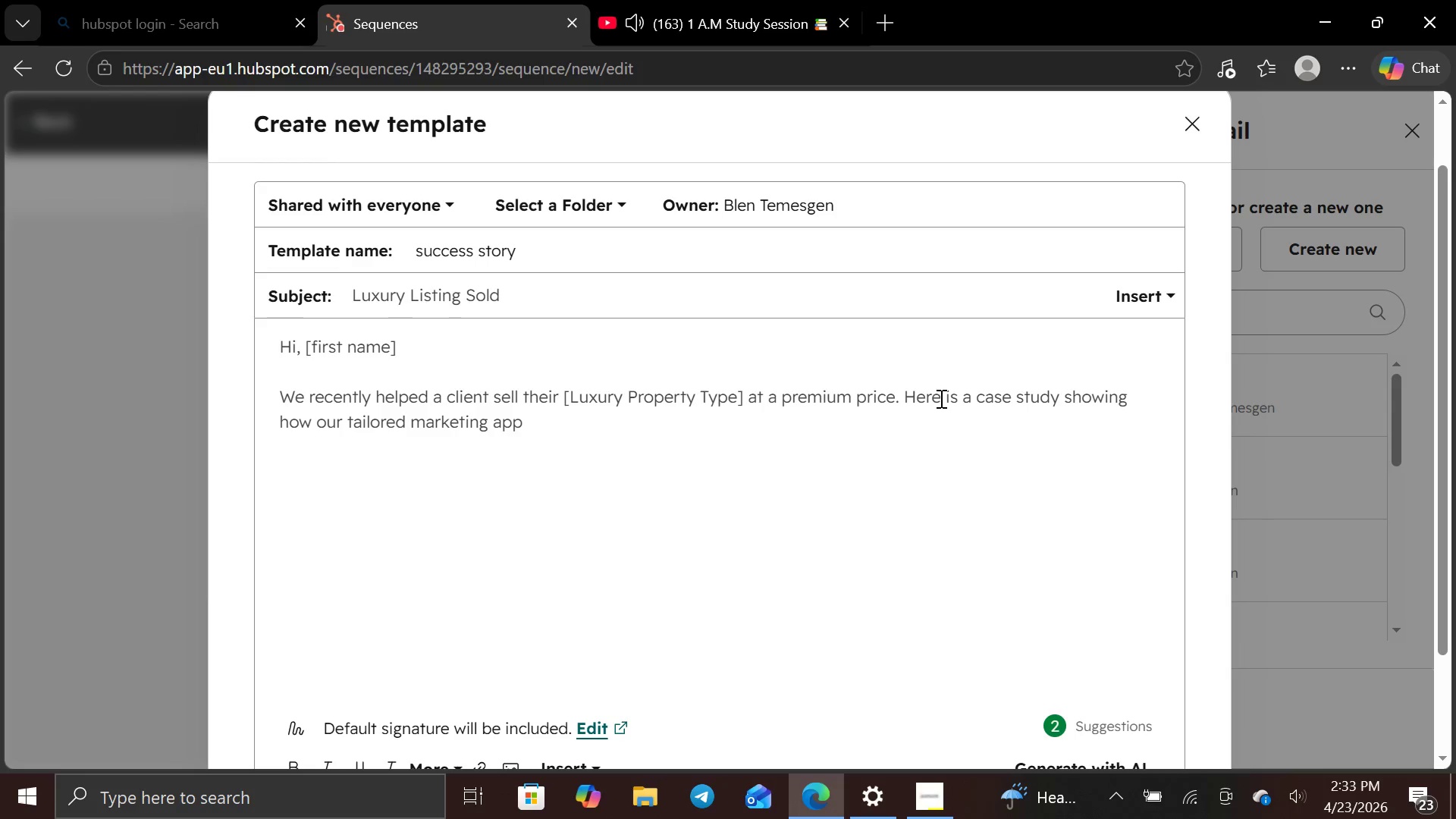 
wait(5.05)
 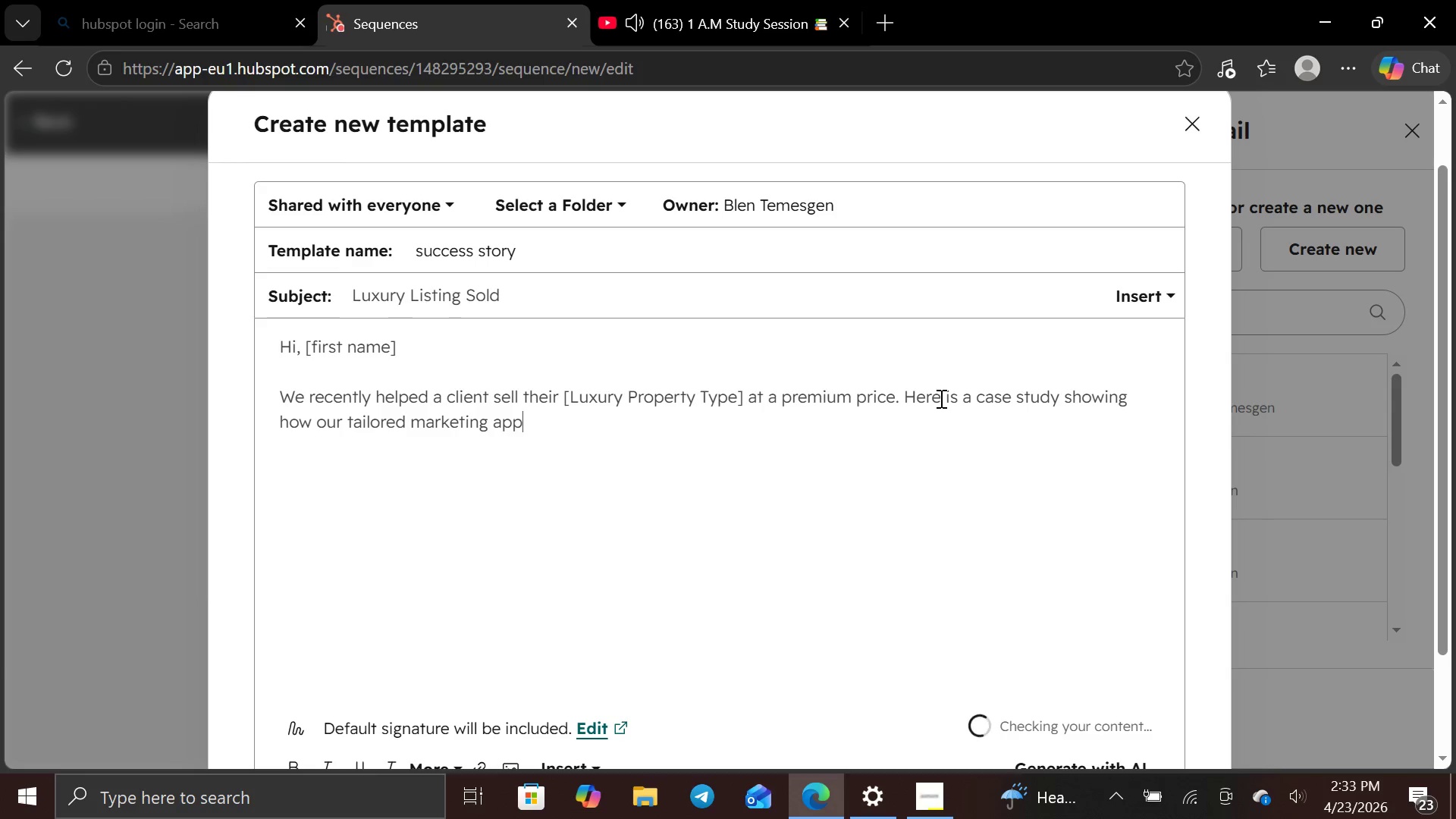 
type(roach delivers a result )
key(Backspace)
type(s.)
 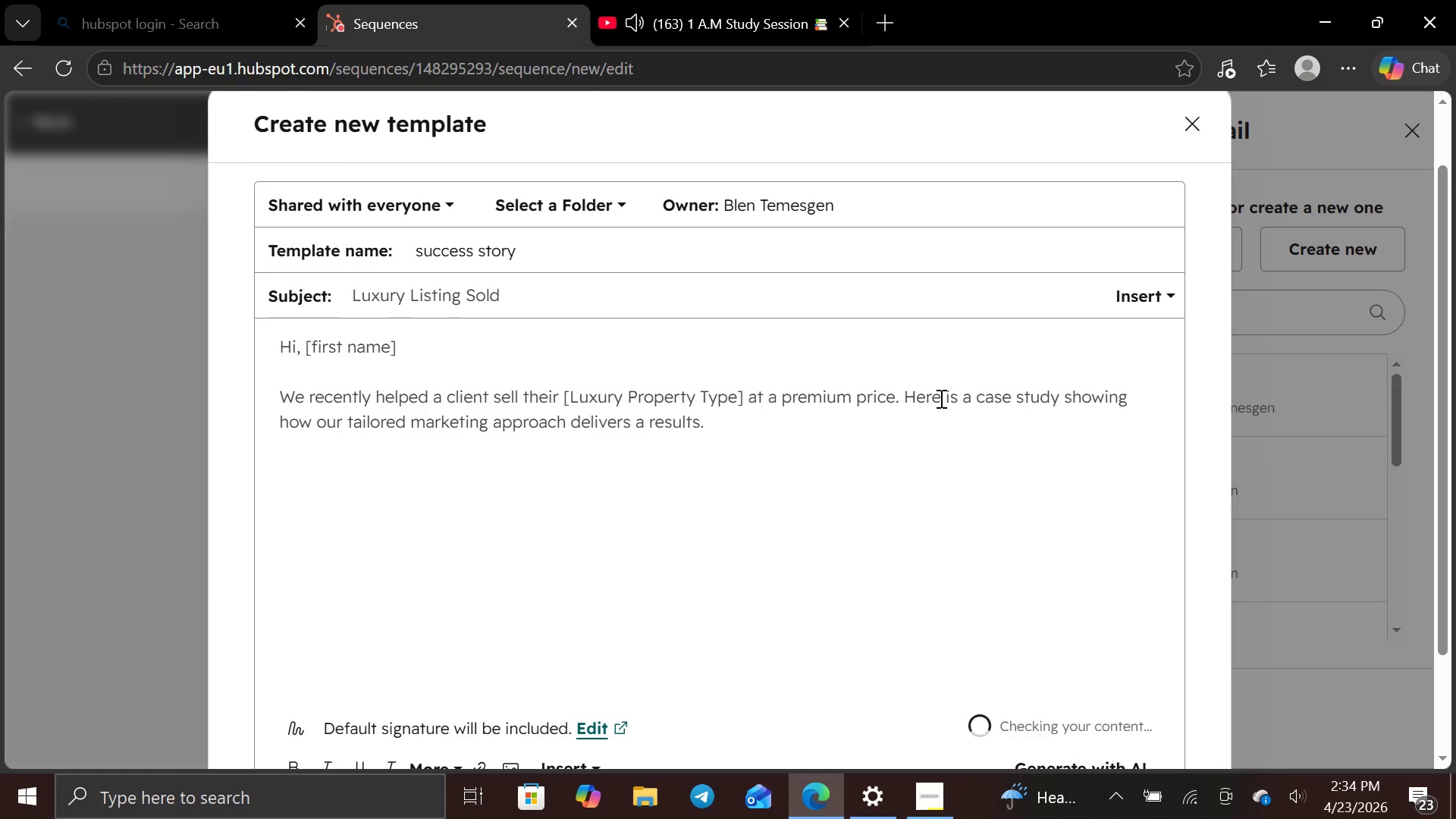 
key(Enter)
 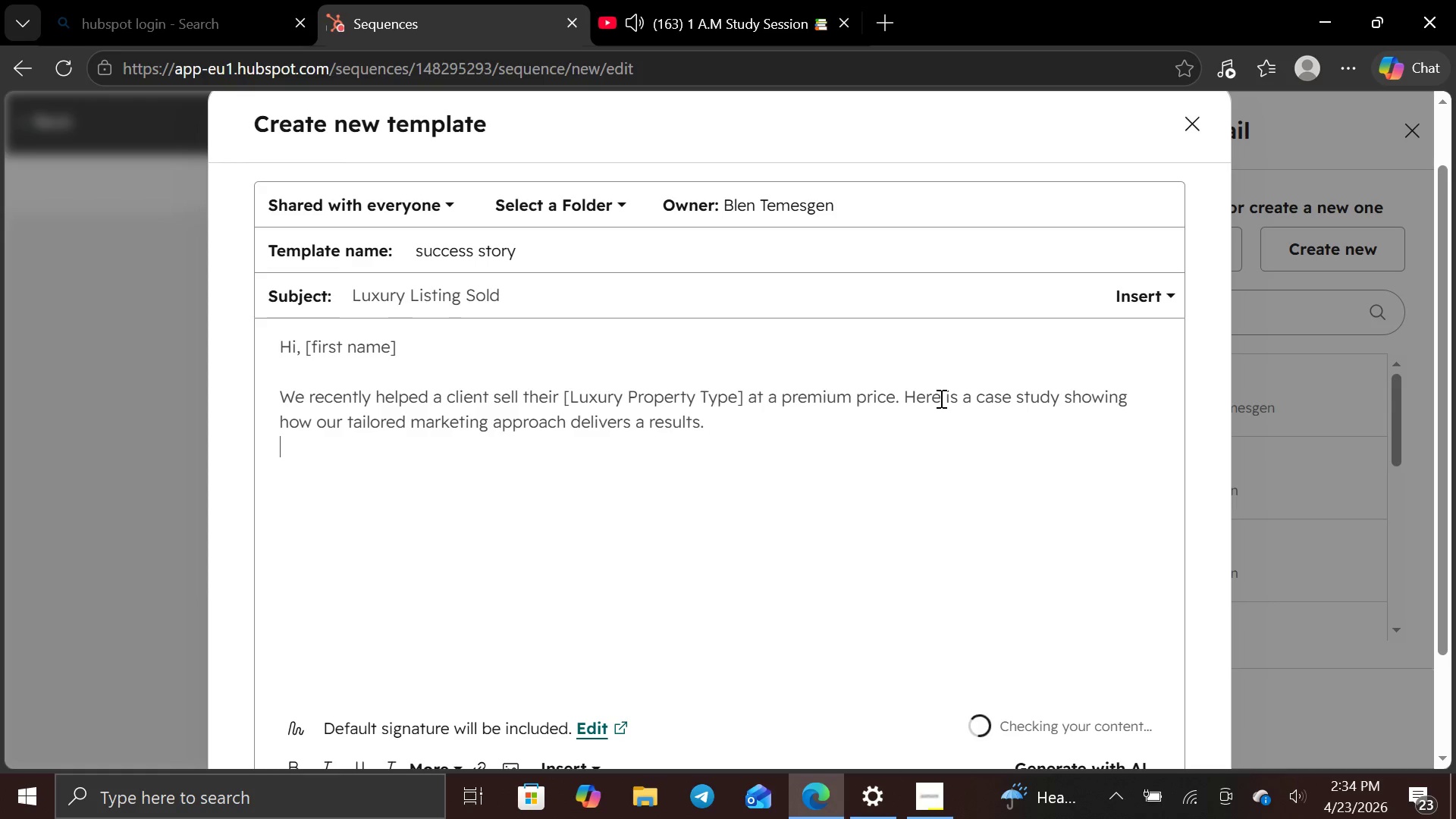 
key(Enter)
 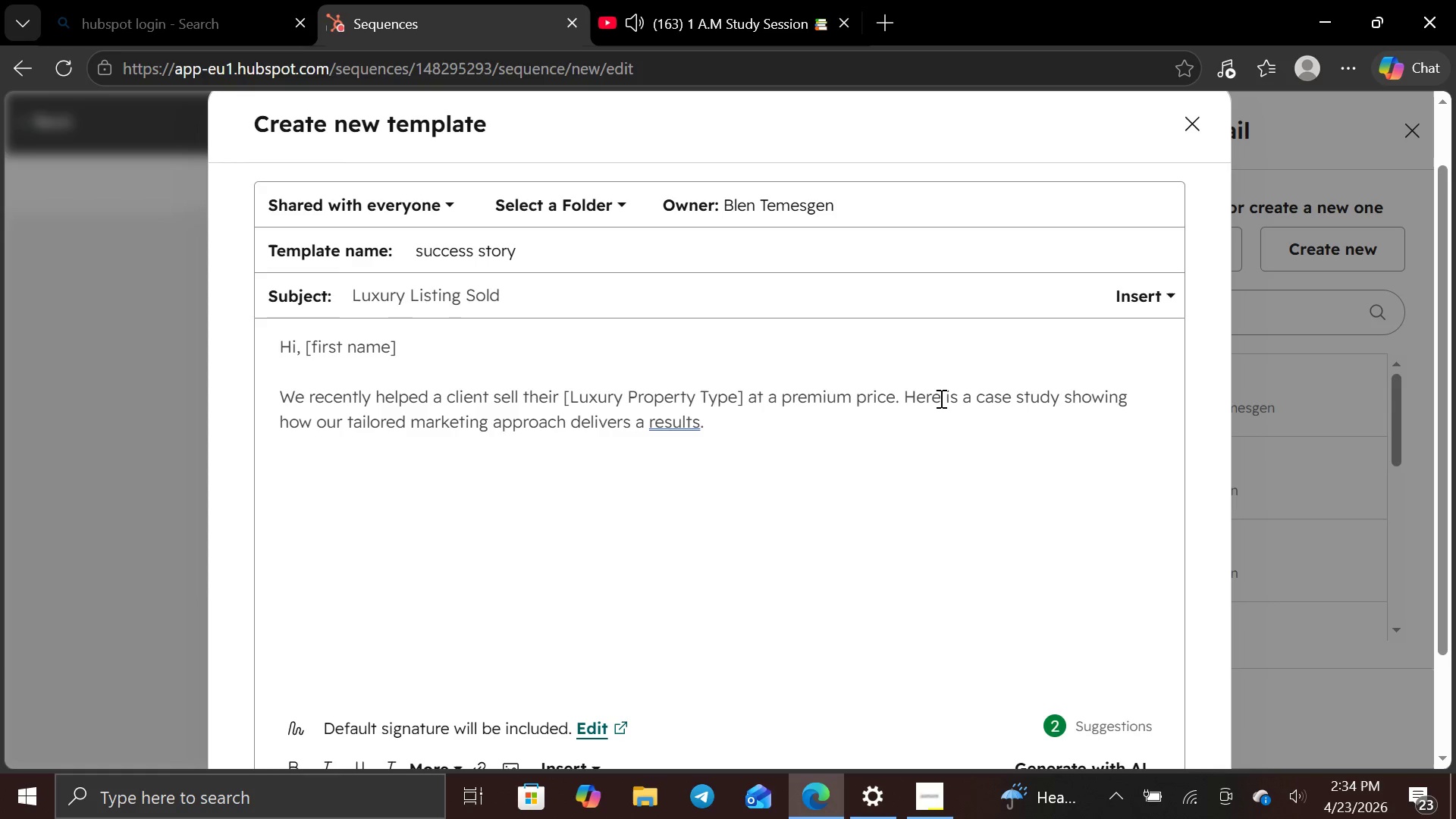 
type(l)
key(Backspace)
type(Loki)
key(Backspace)
key(Backspace)
type(oking forward to helping you achieve the same.)
 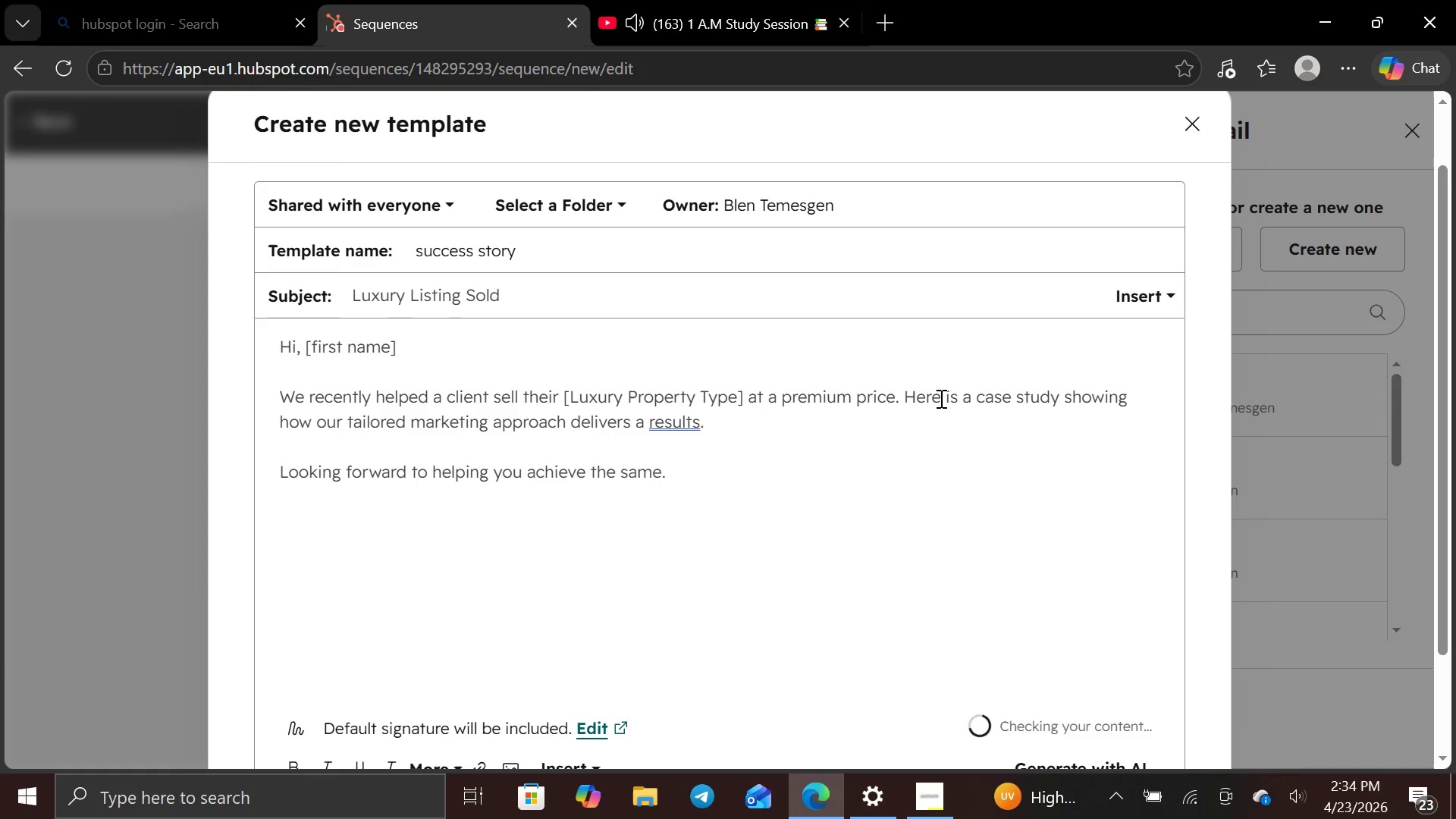 
key(Enter)
 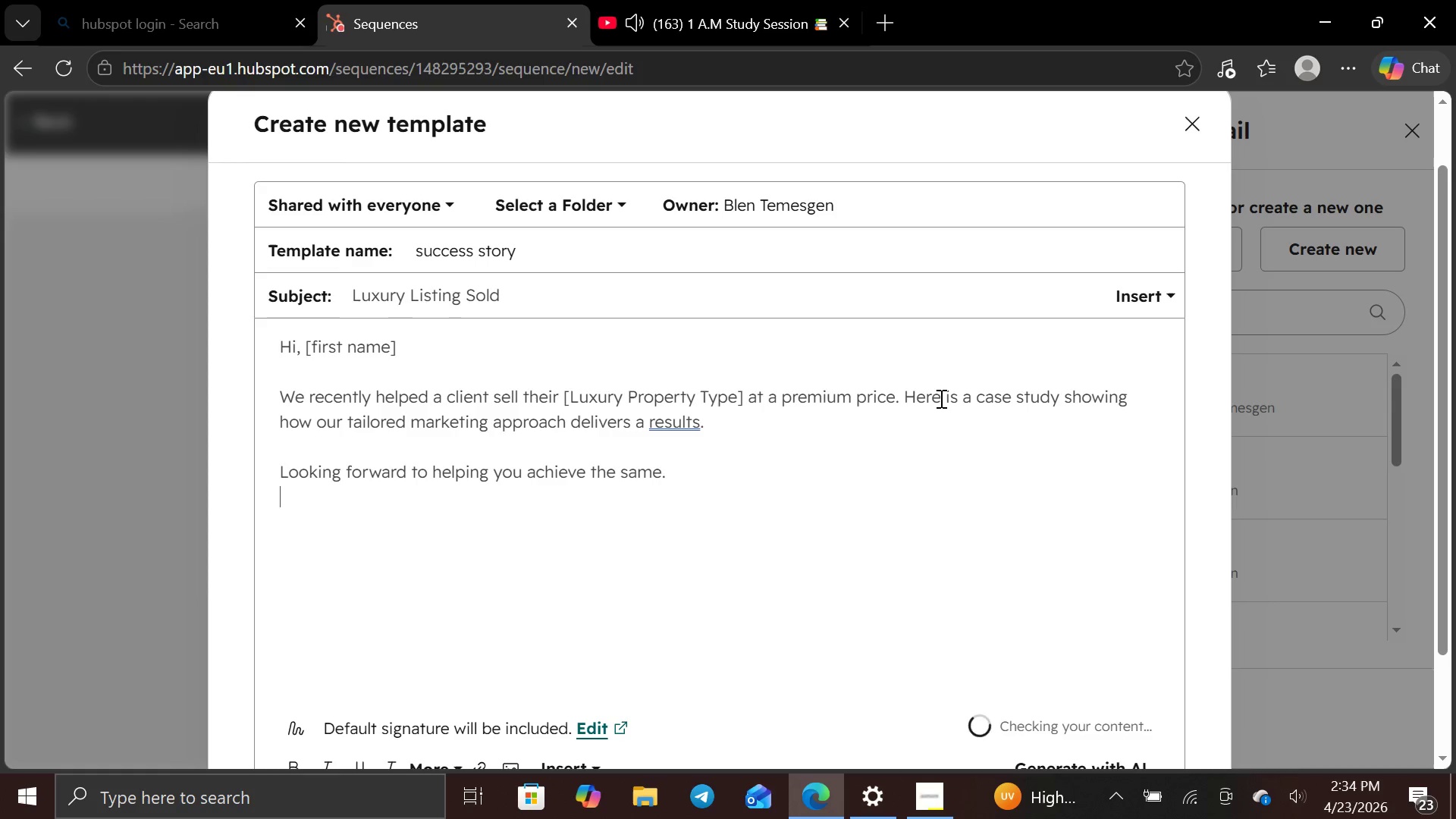 
key(Enter)
 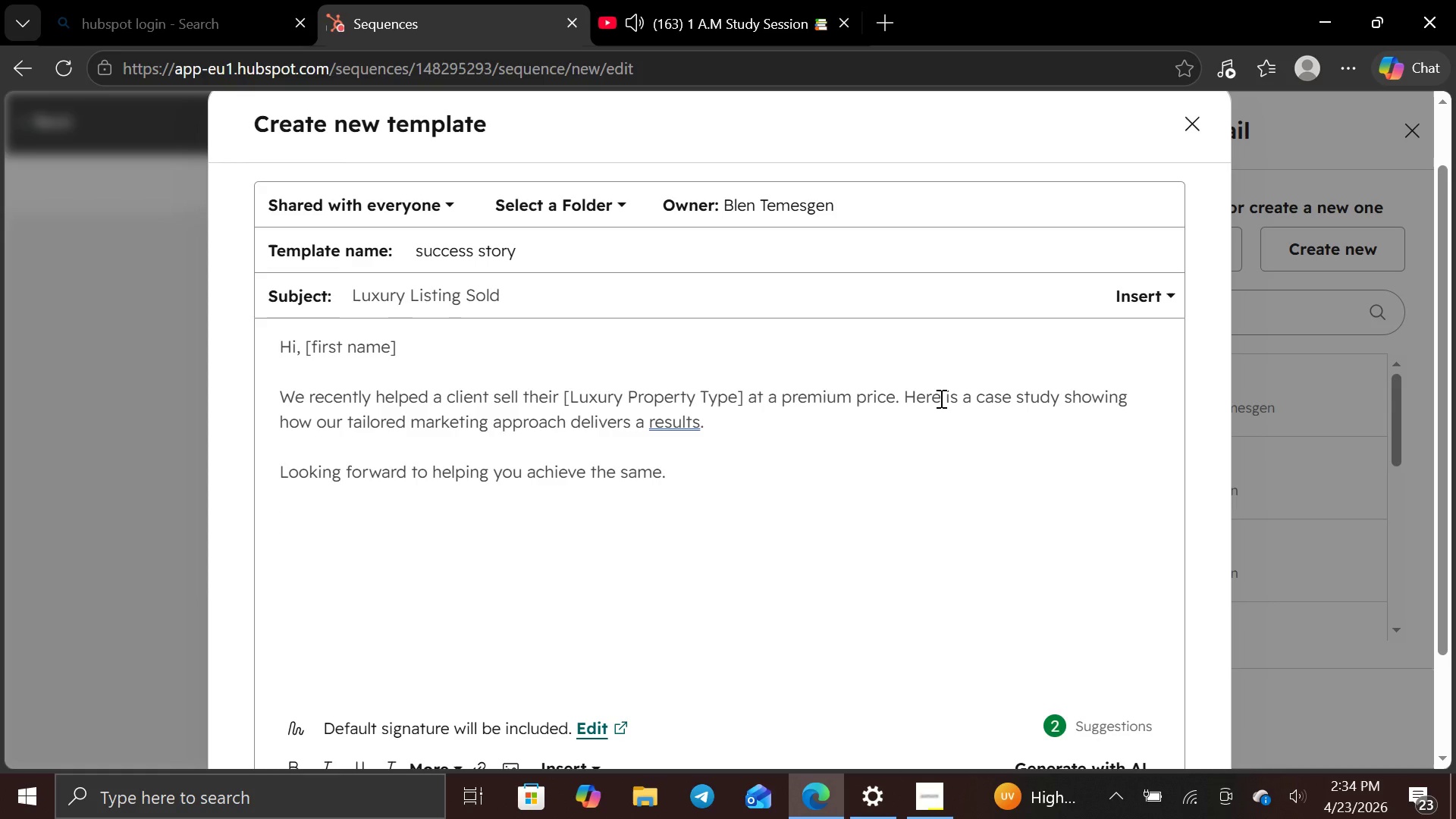 
type(best)
key(Backspace)
key(Backspace)
key(Backspace)
key(Backspace)
type(Best,)
 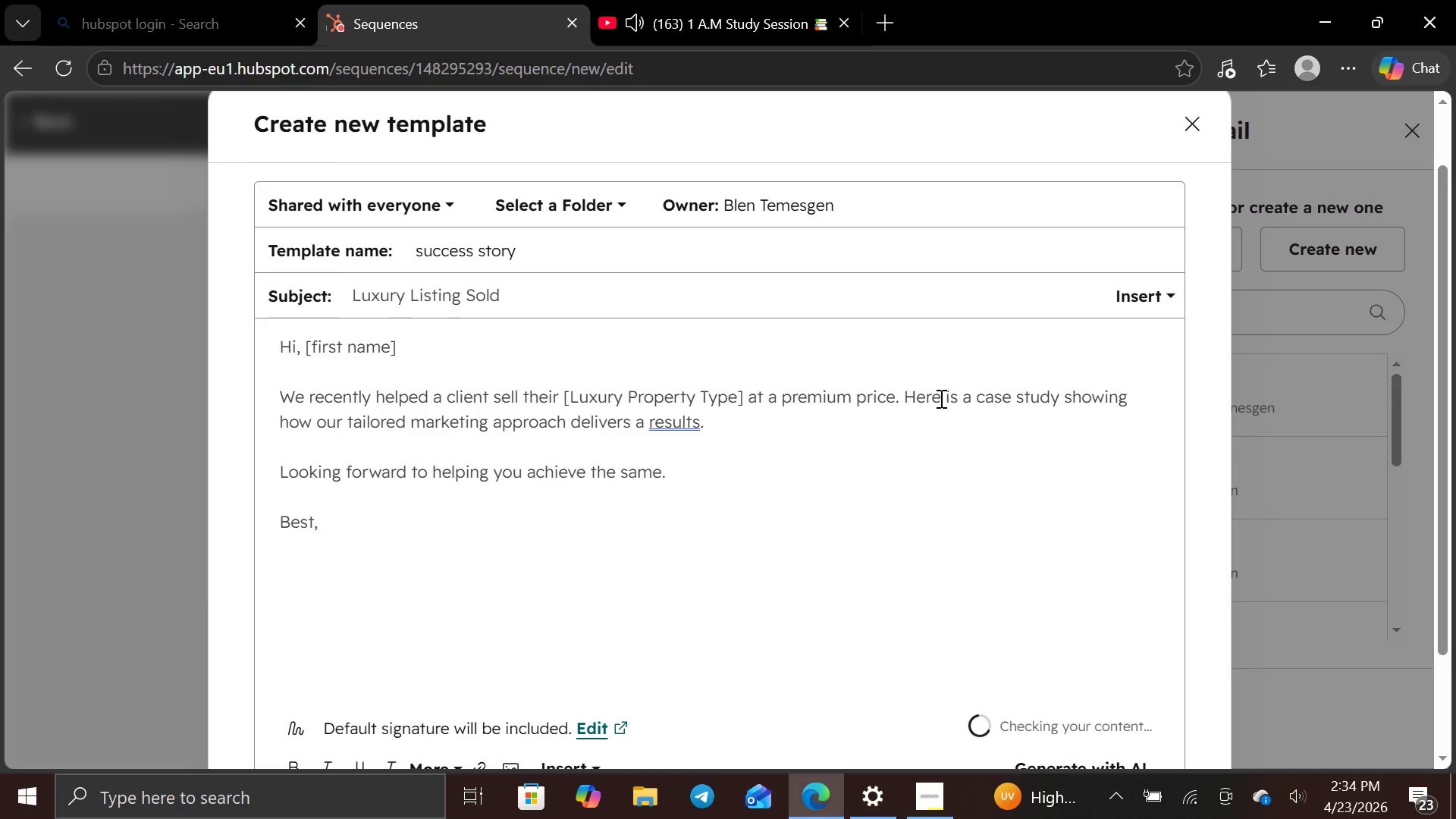 
key(Enter)
 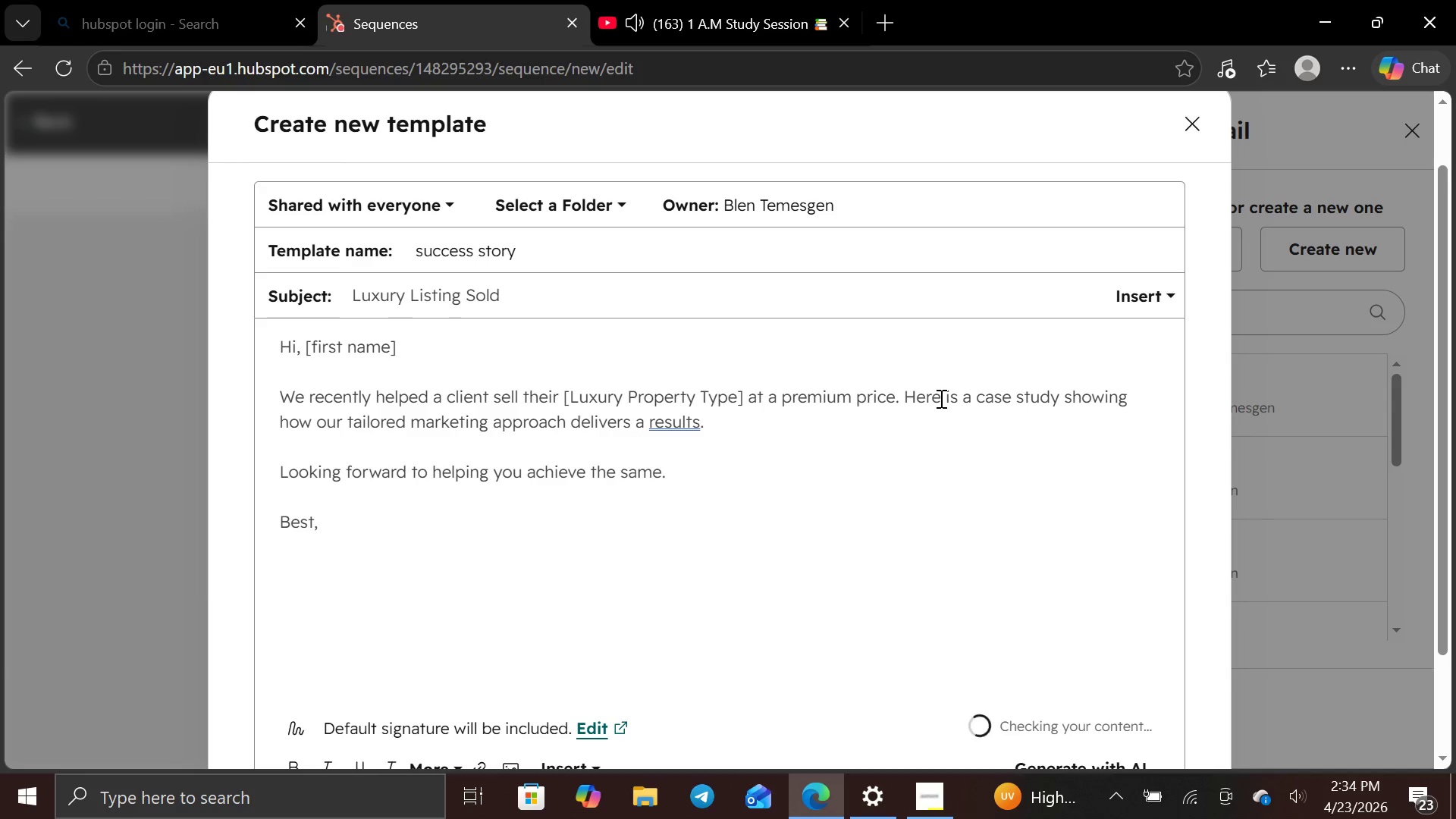 
key(BracketLeft)
 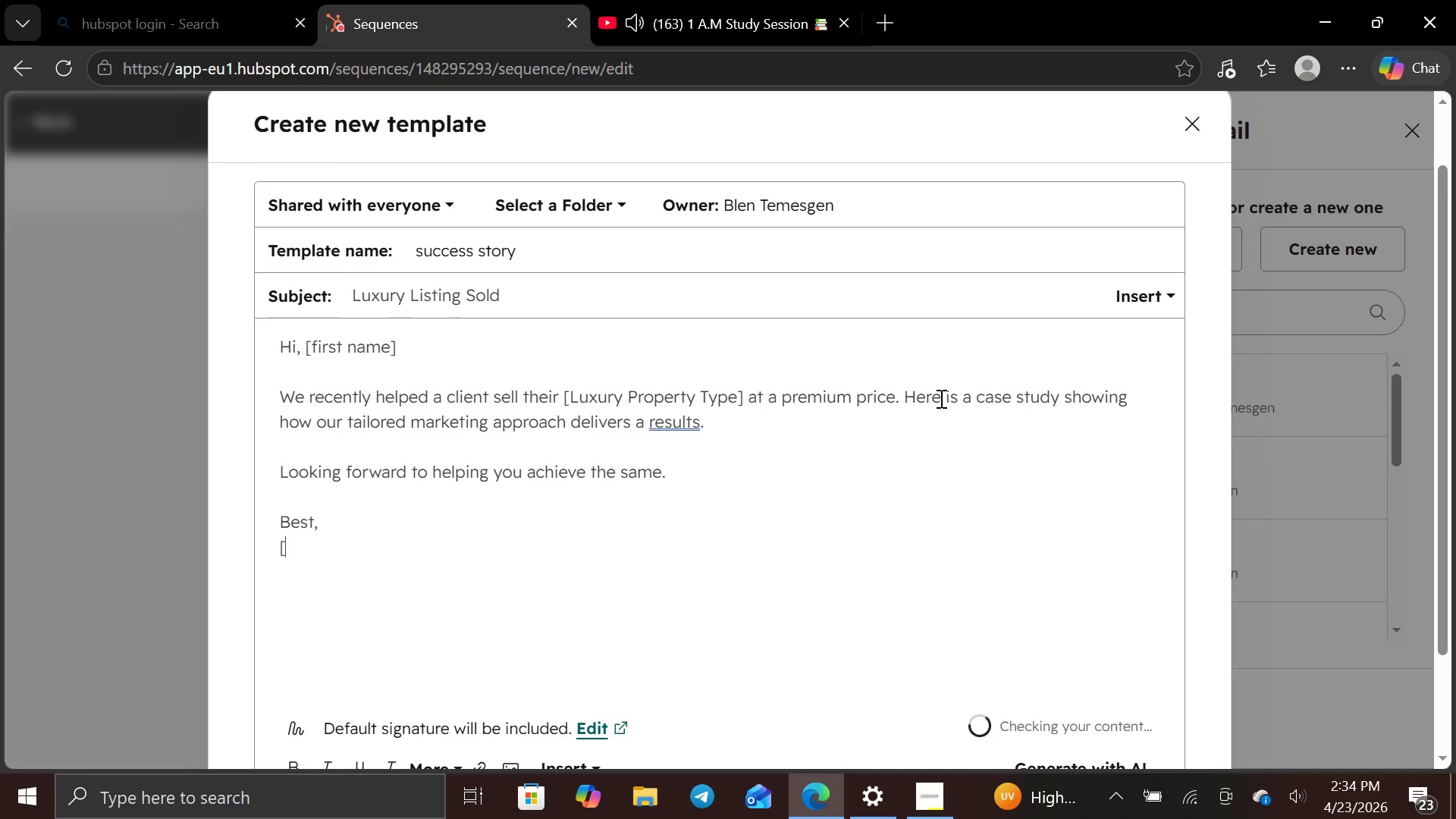 
key(BracketRight)
 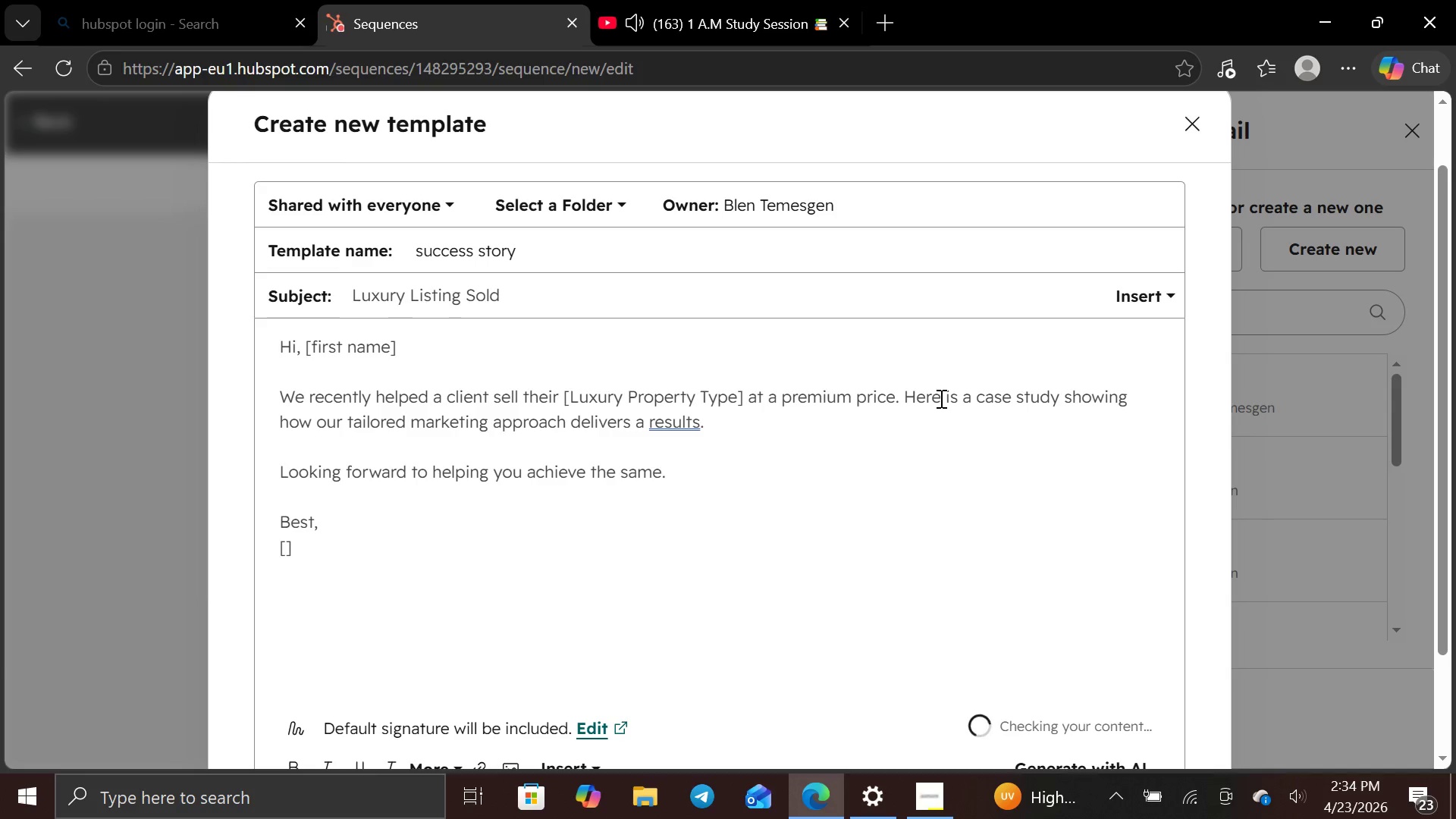 
key(ArrowLeft)
 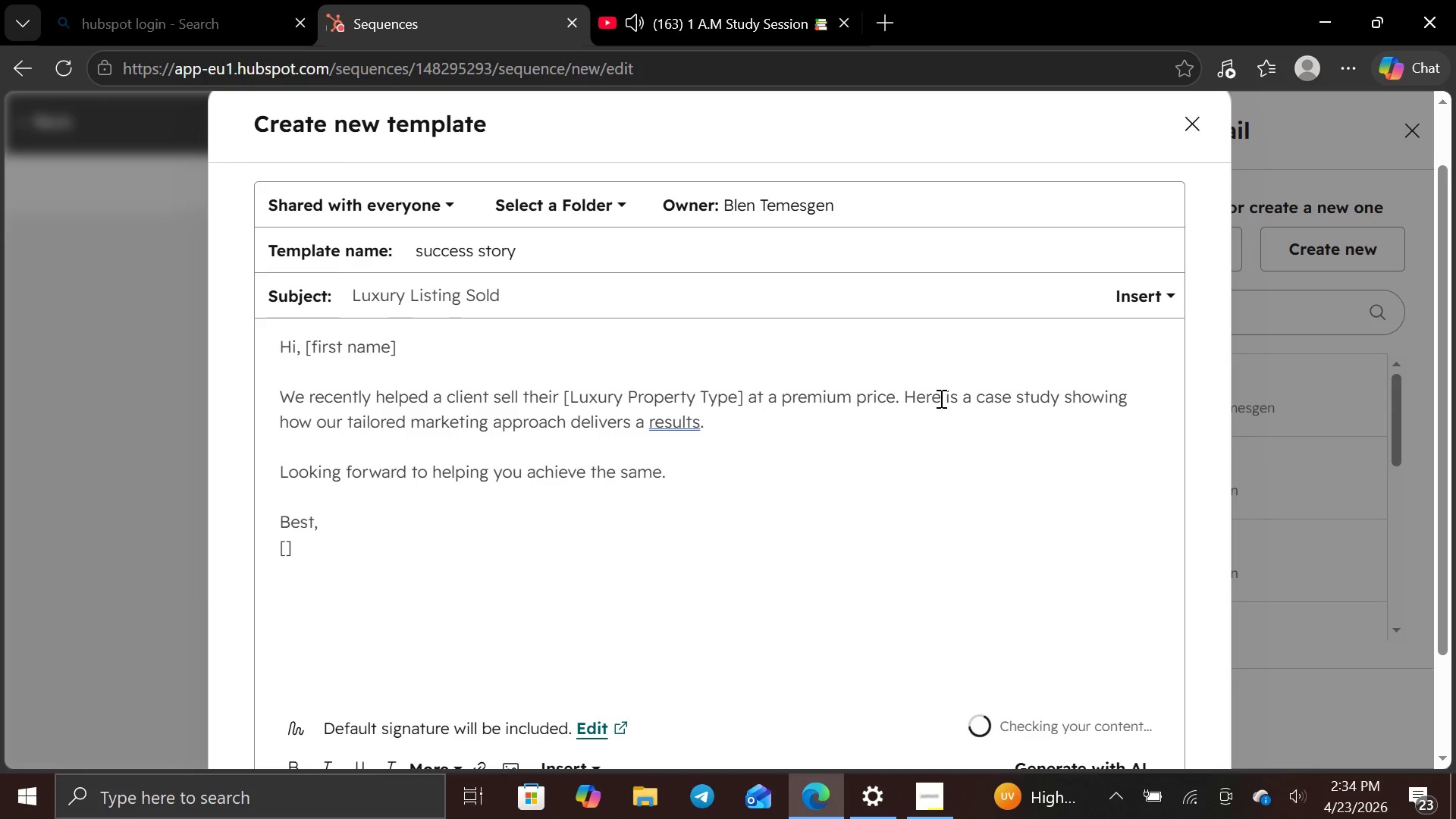 
type(agent name)
 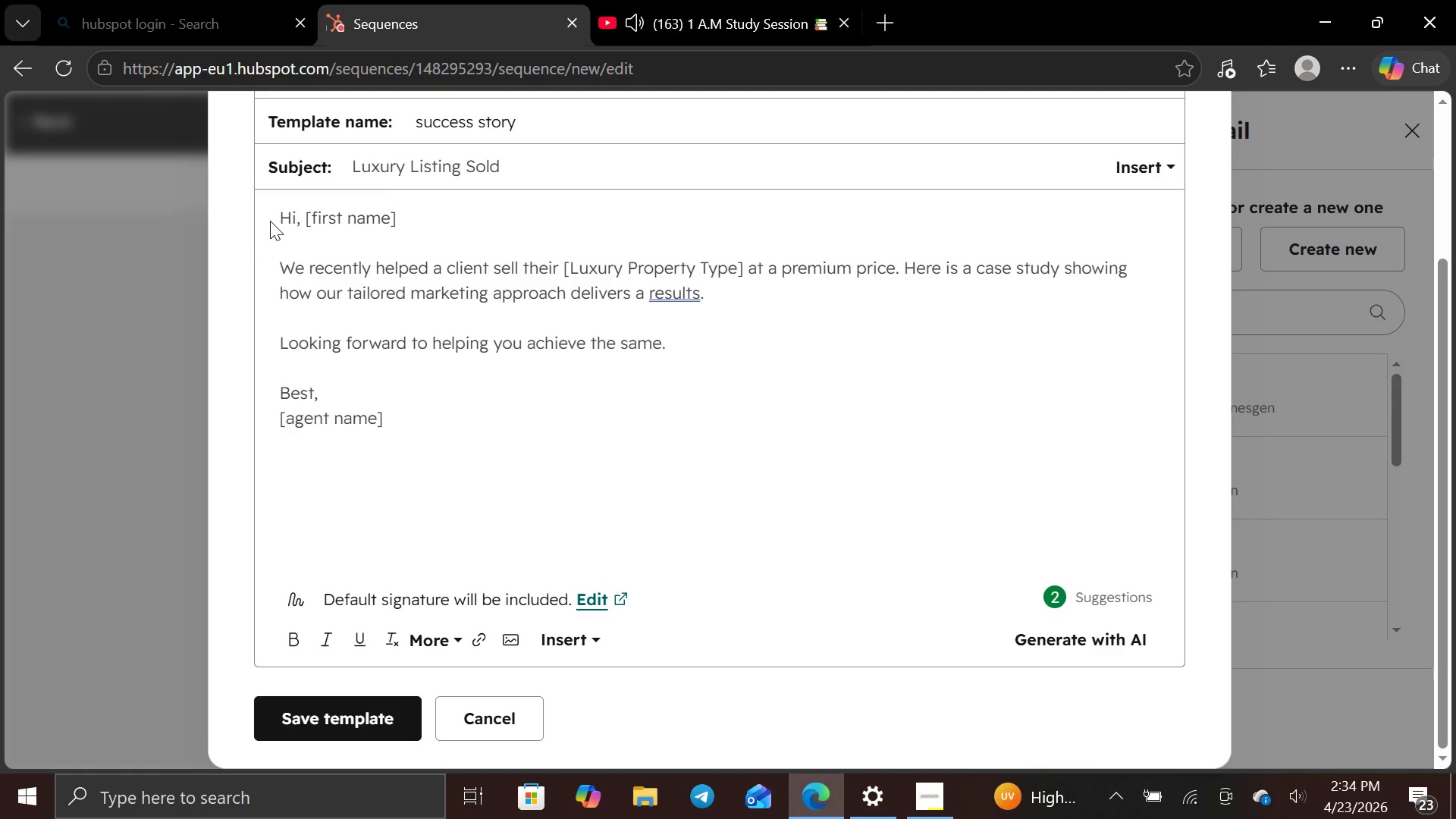 
left_click_drag(start_coordinate=[281, 210], to_coordinate=[398, 215])
 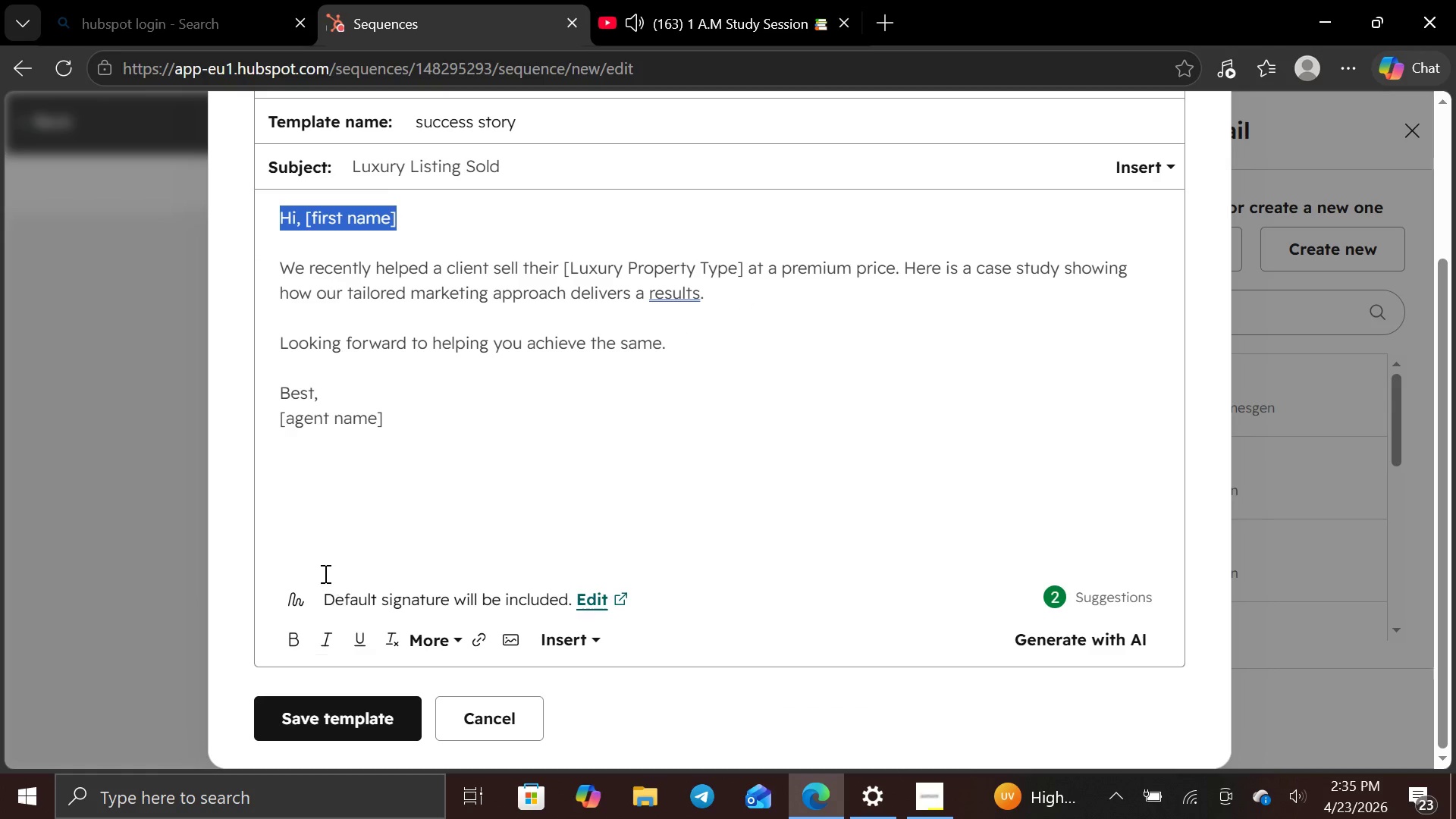 
left_click([294, 642])
 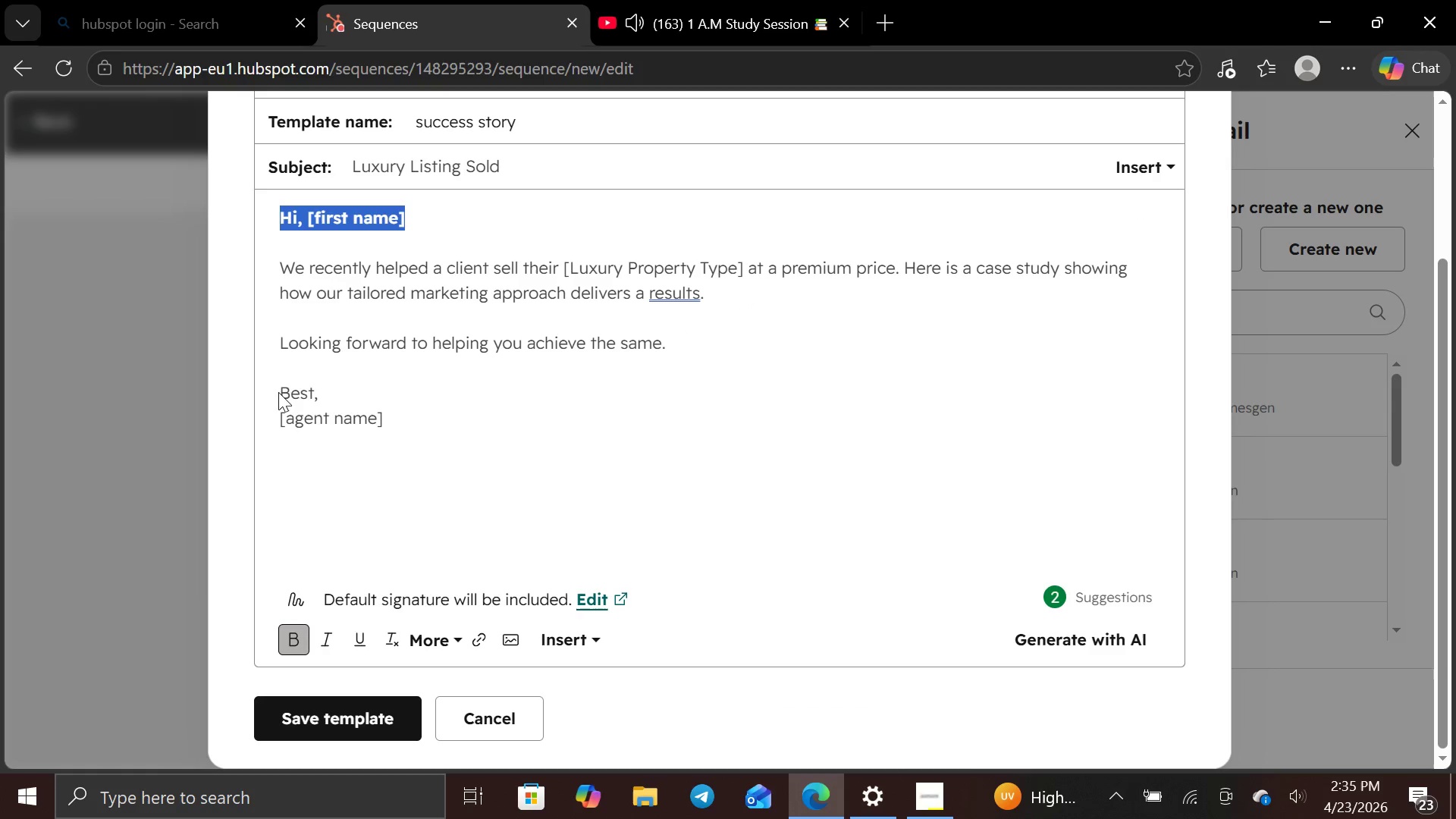 
left_click_drag(start_coordinate=[280, 392], to_coordinate=[403, 438])
 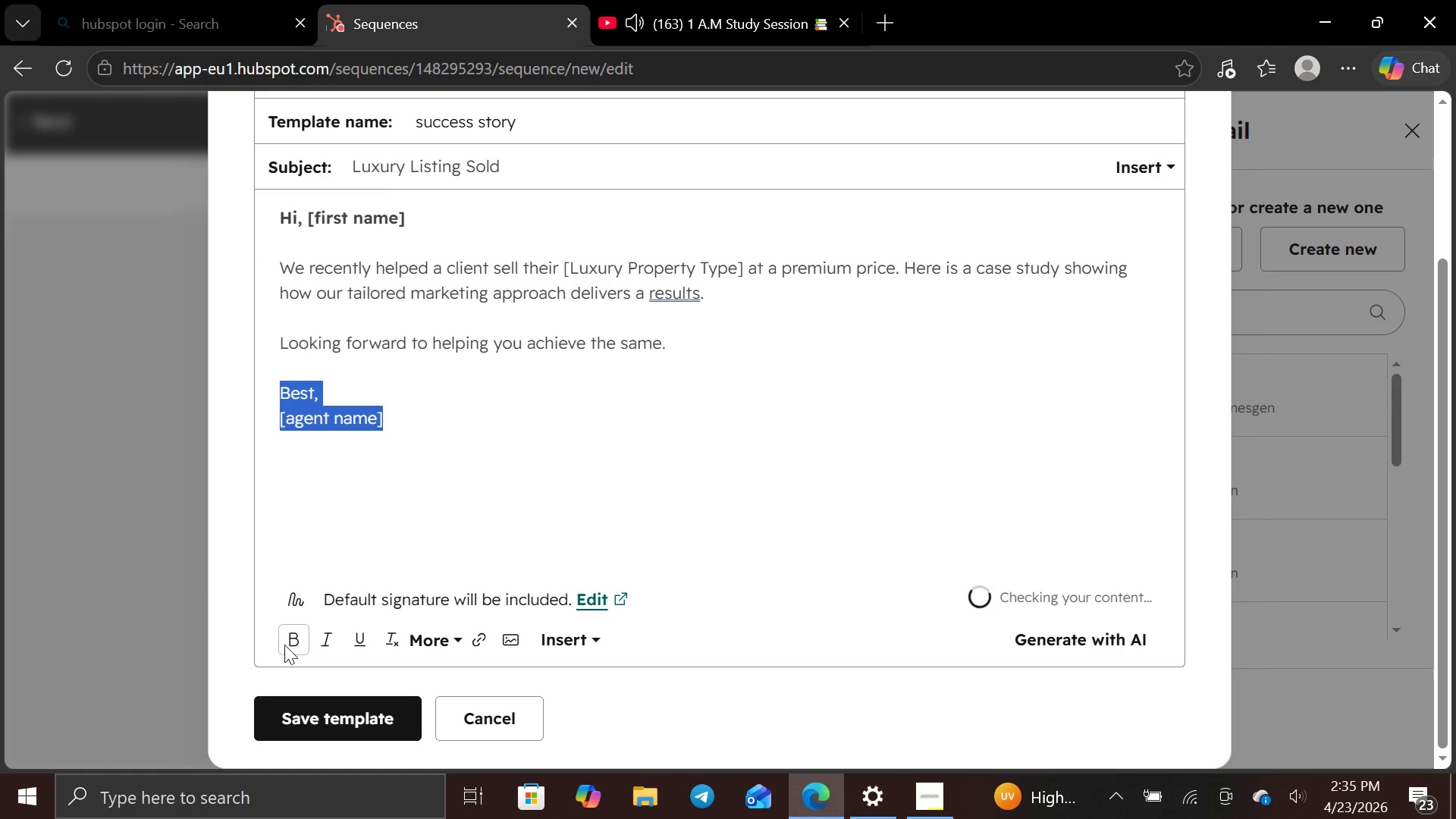 
left_click([281, 645])
 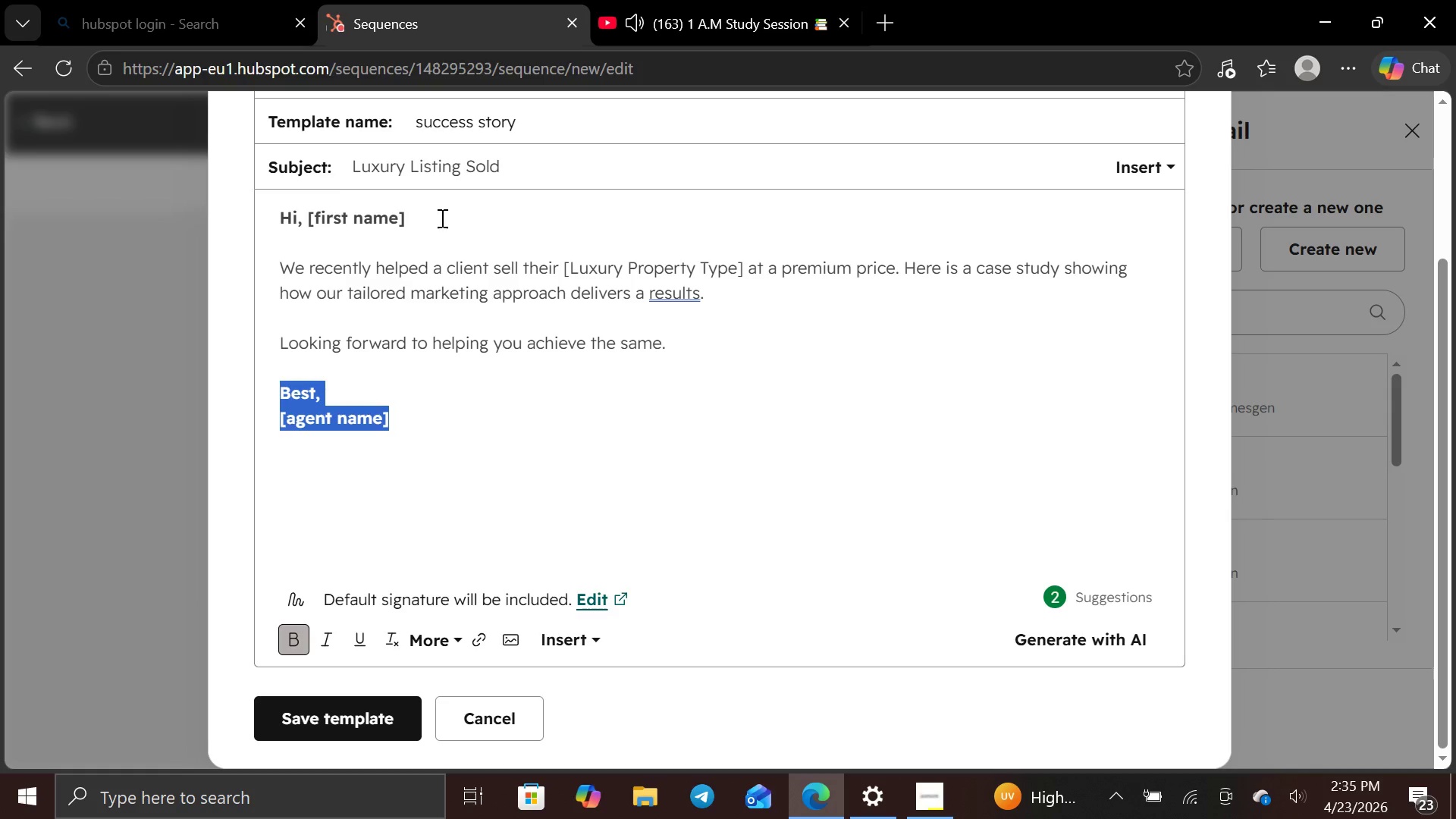 
left_click([446, 222])
 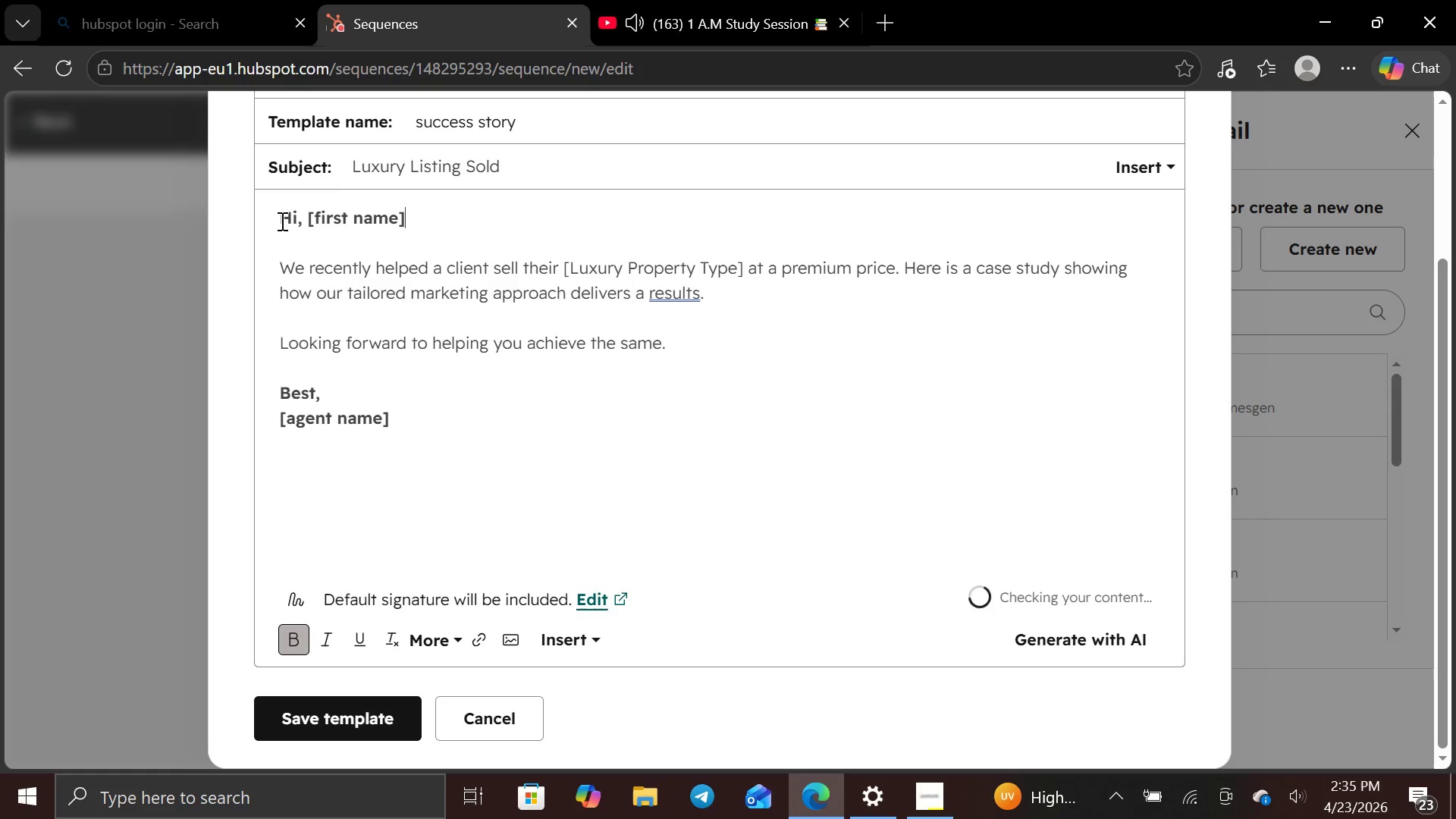 
left_click_drag(start_coordinate=[281, 221], to_coordinate=[395, 472])
 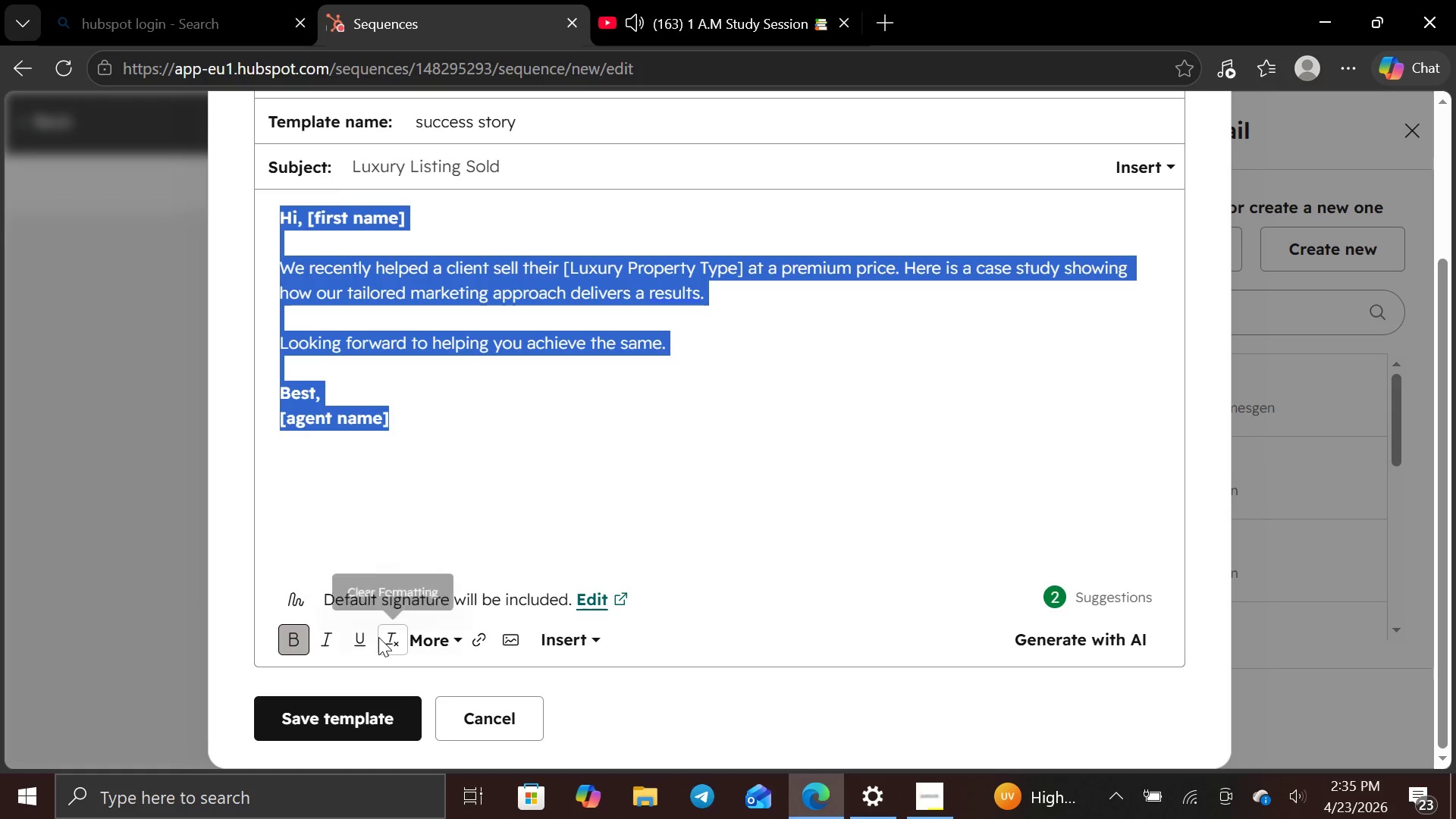 
left_click([422, 635])
 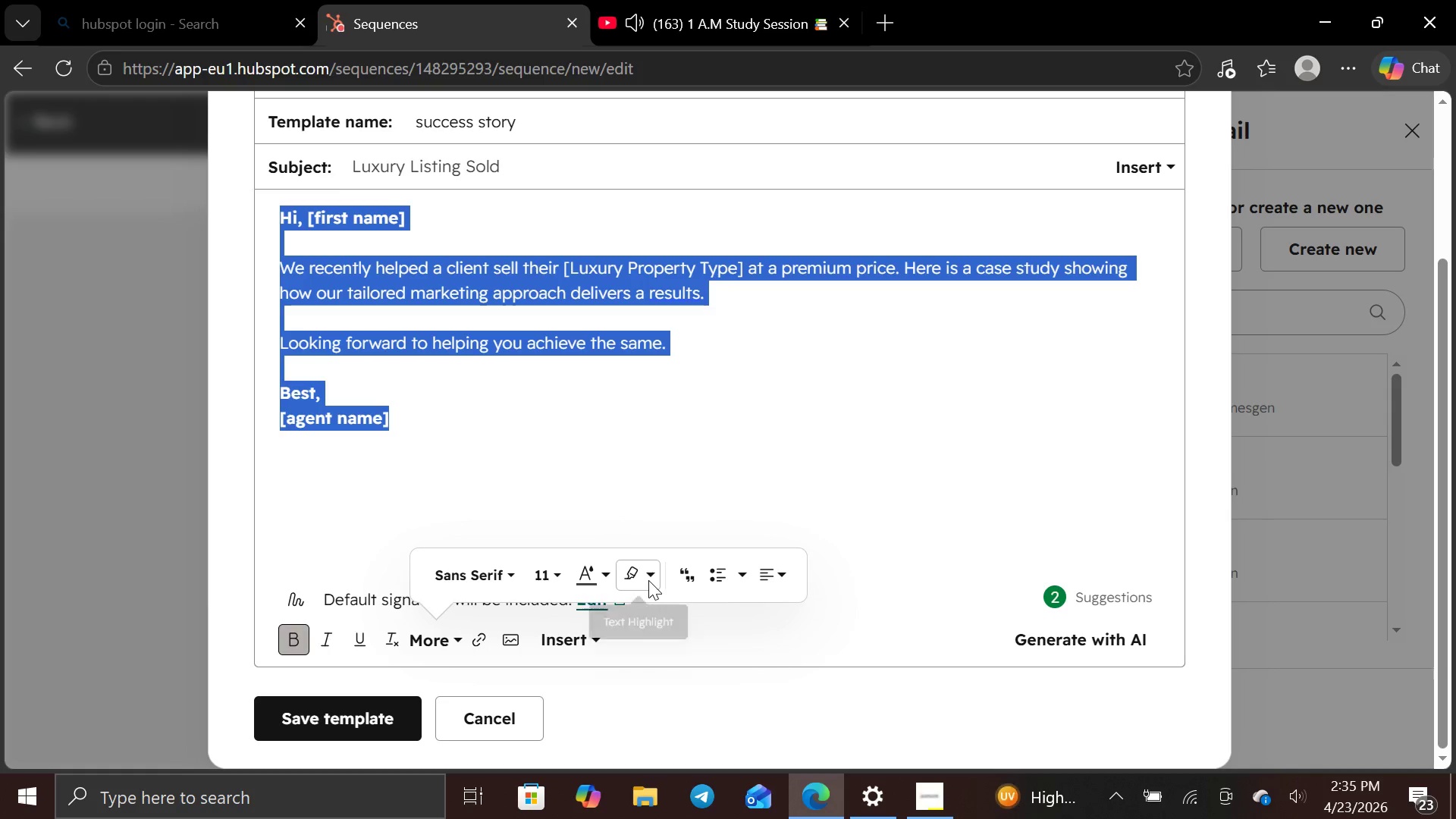 
wait(5.84)
 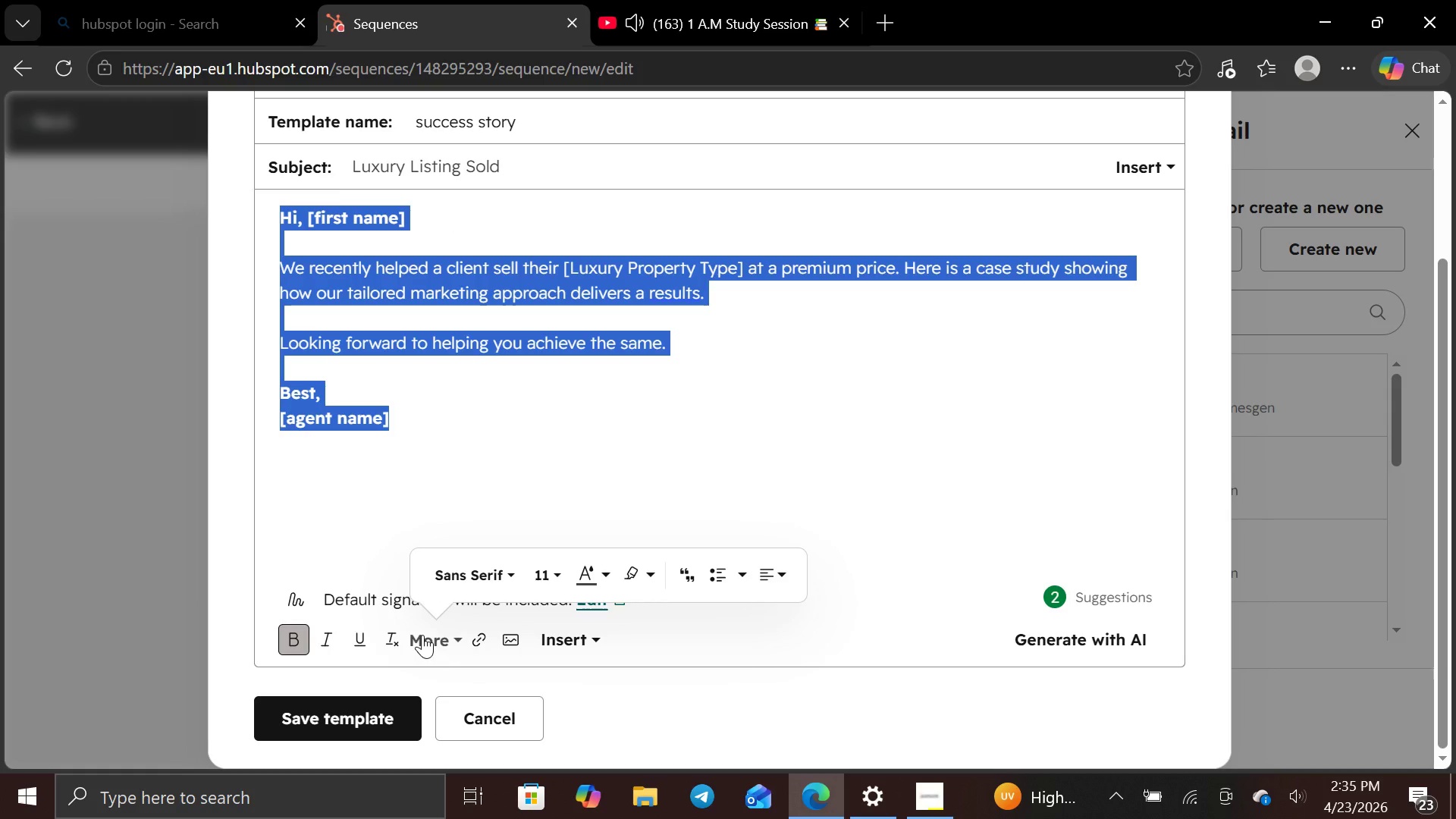 
left_click([604, 577])
 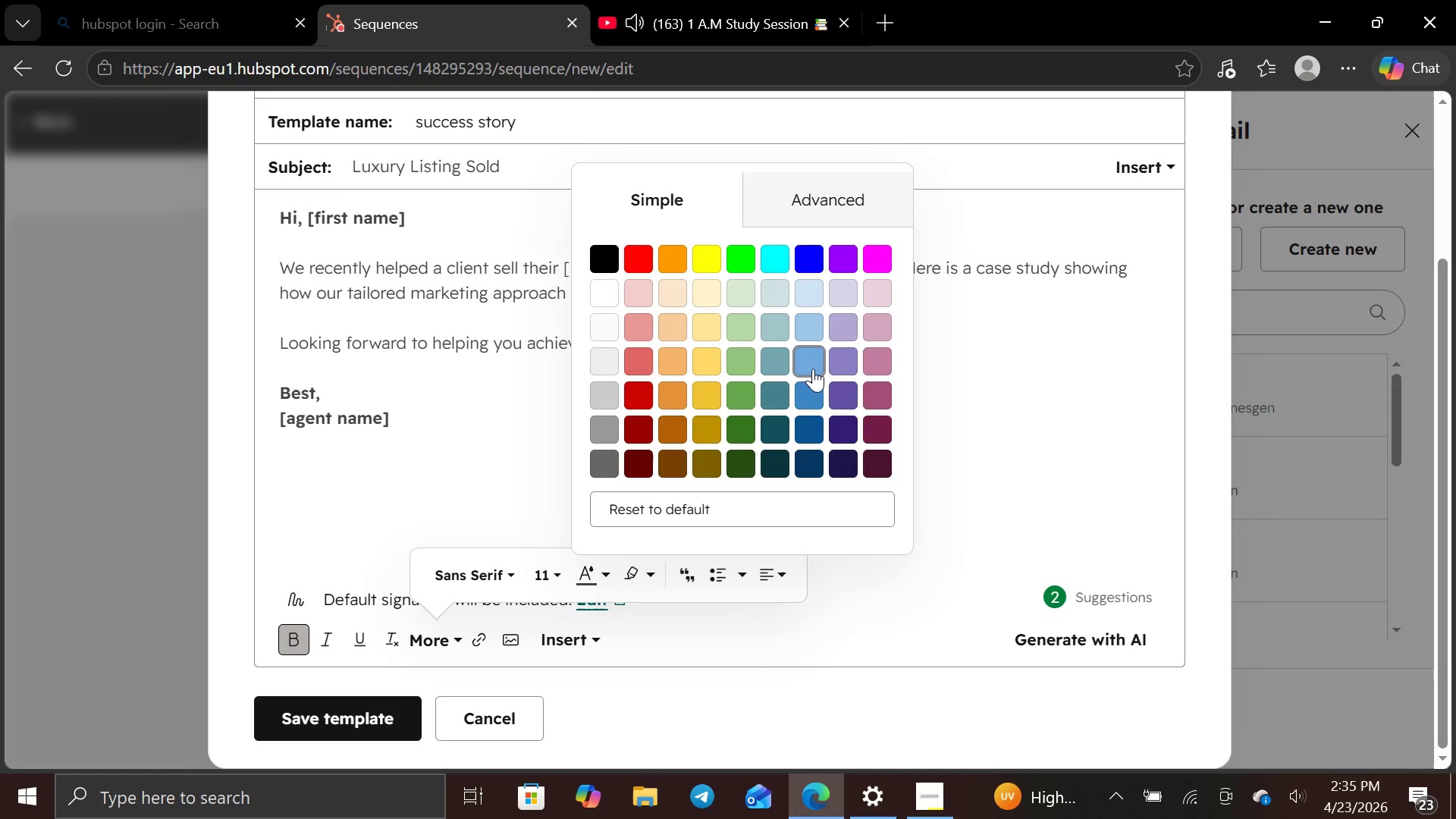 
left_click([812, 387])
 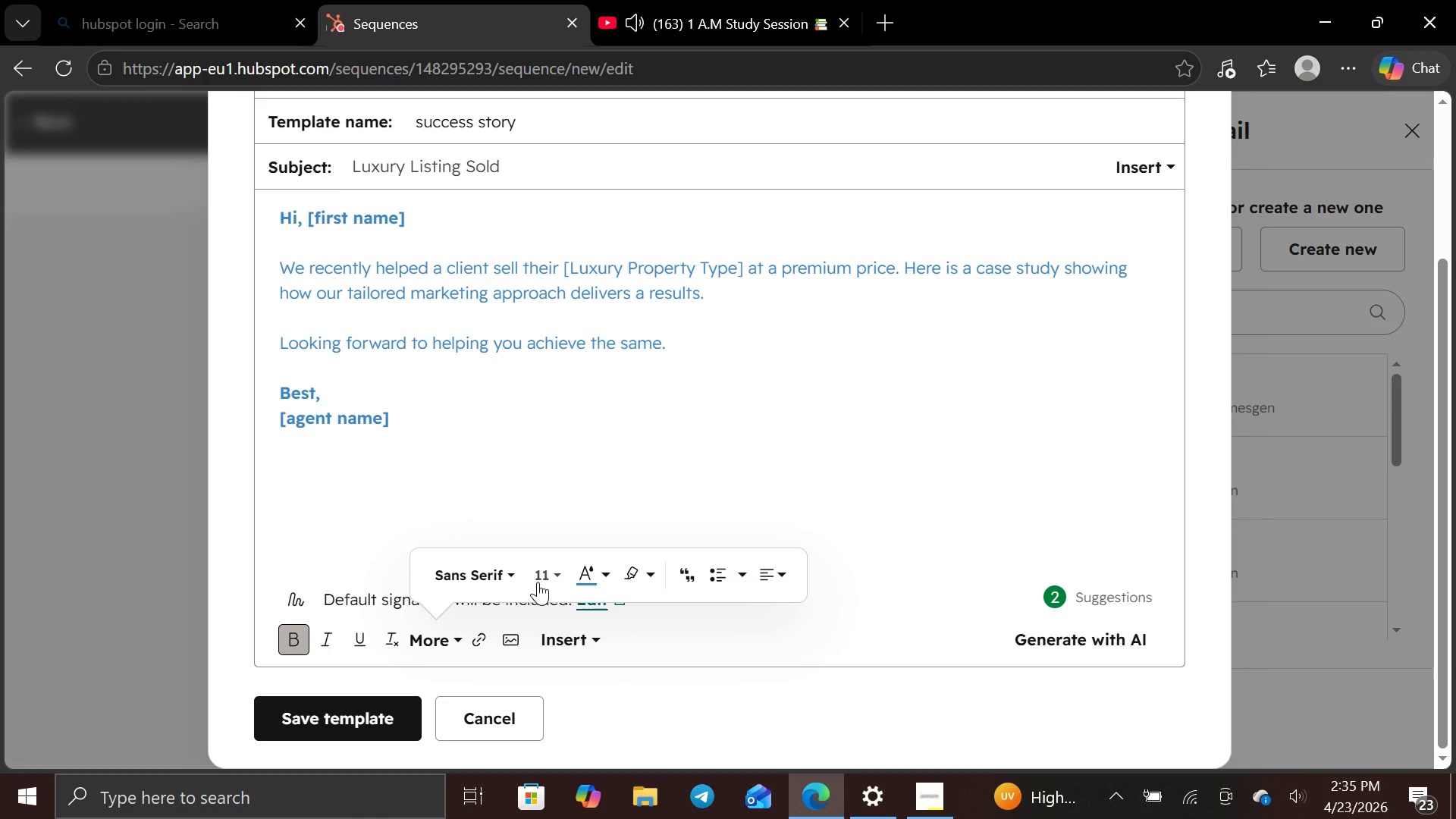 
left_click([513, 579])
 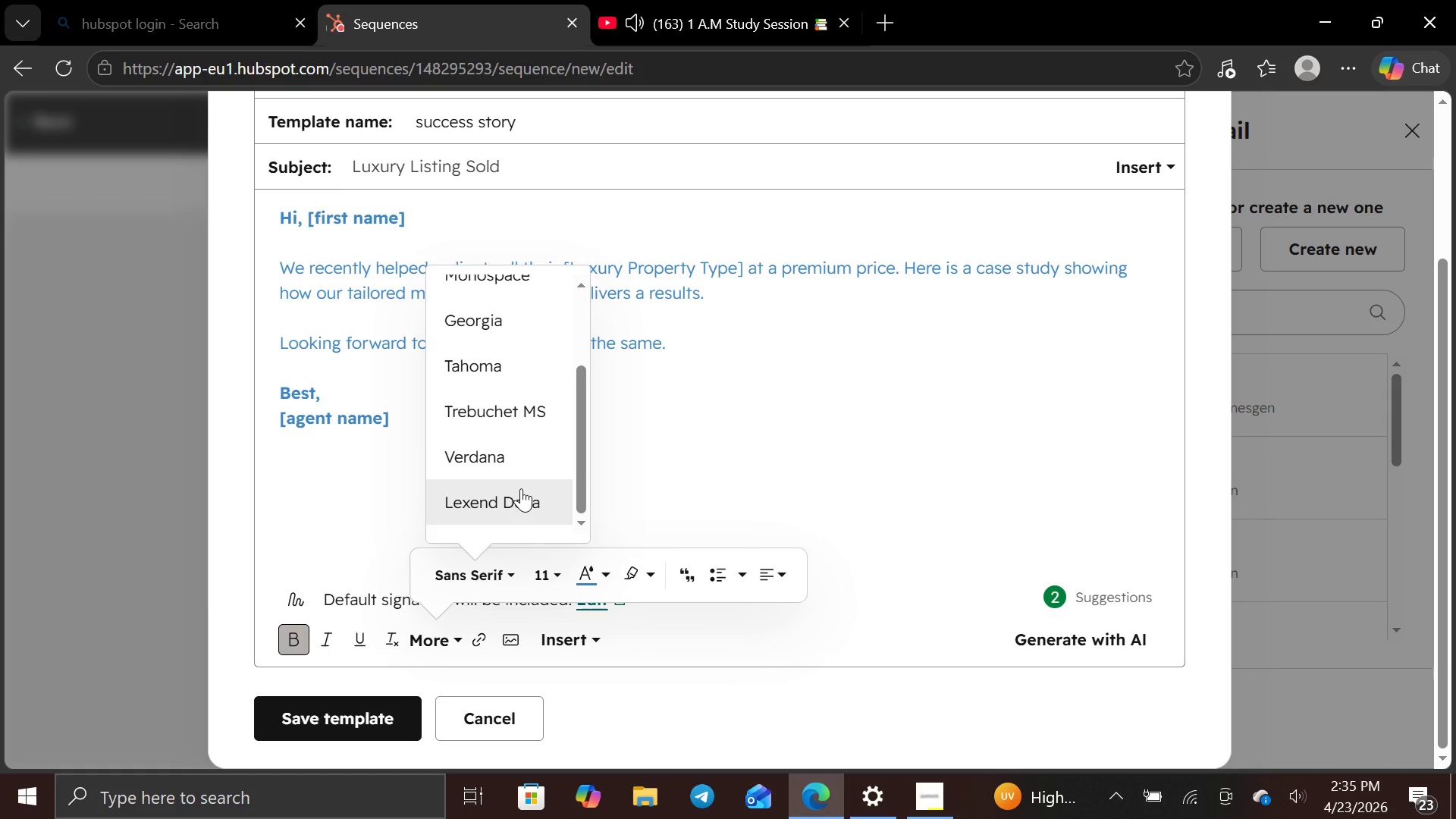 
left_click([528, 417])
 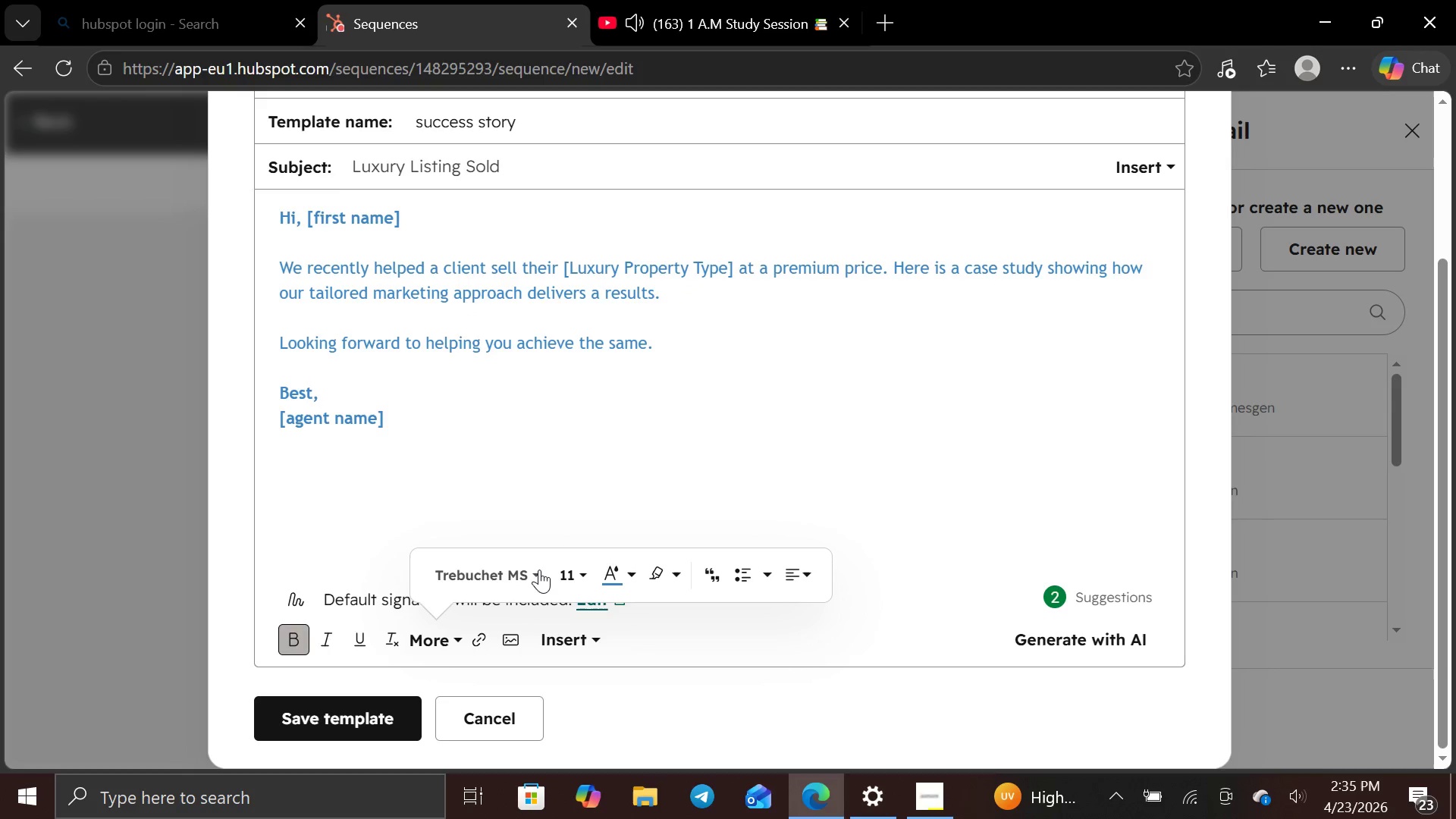 
left_click([543, 570])
 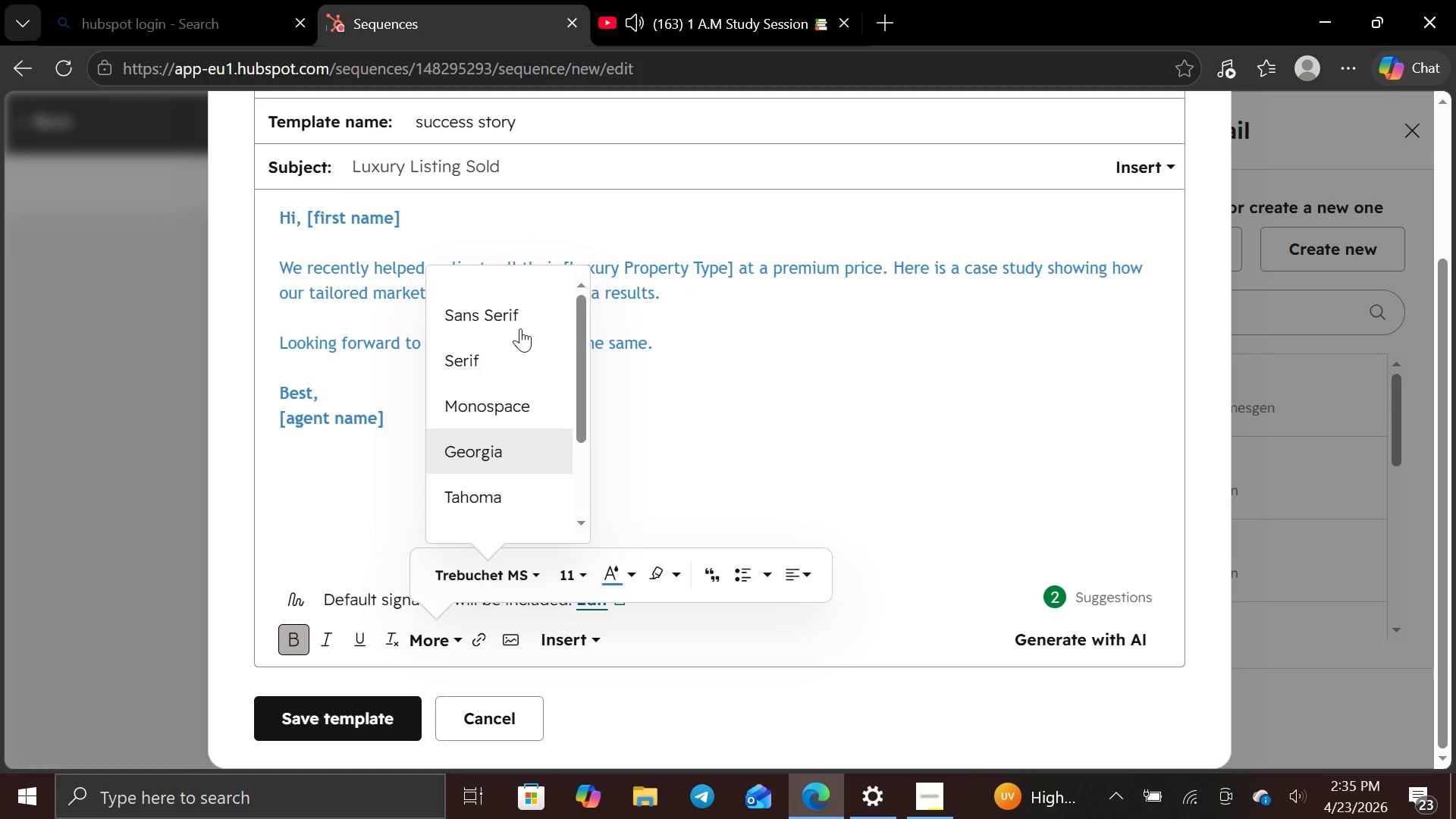 
left_click([519, 331])
 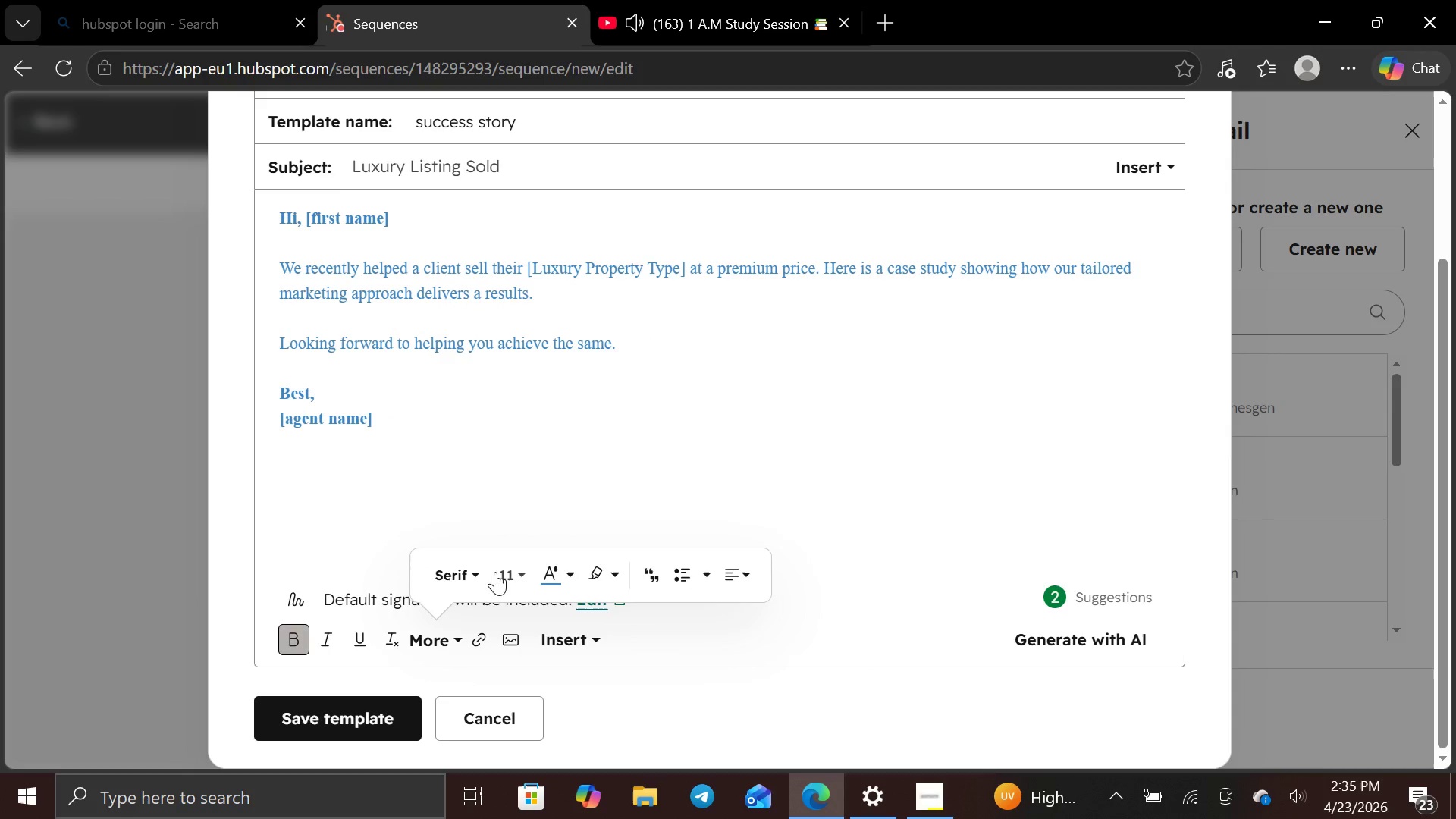 
left_click([479, 576])
 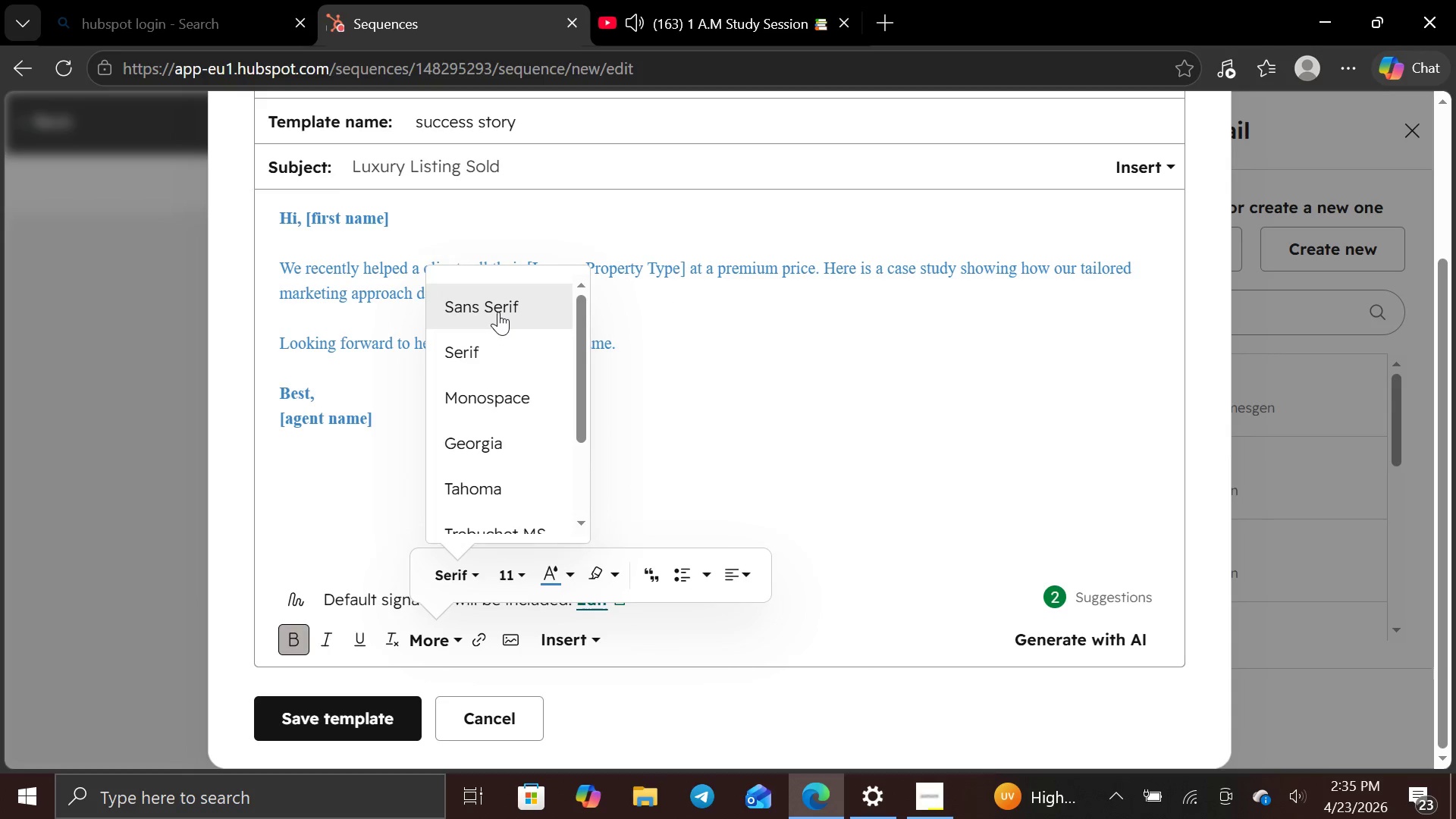 
left_click([498, 310])
 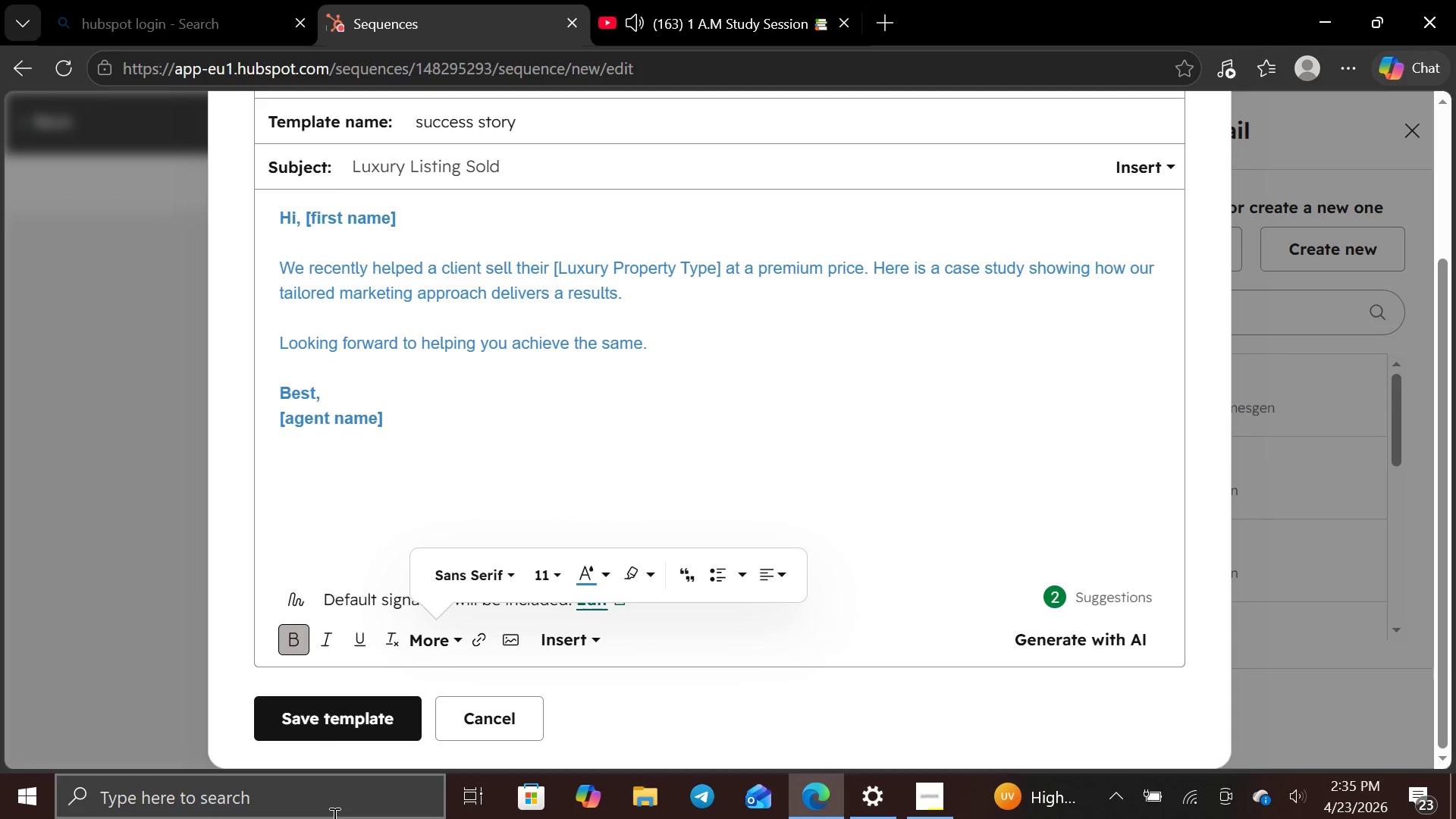 
left_click([779, 365])
 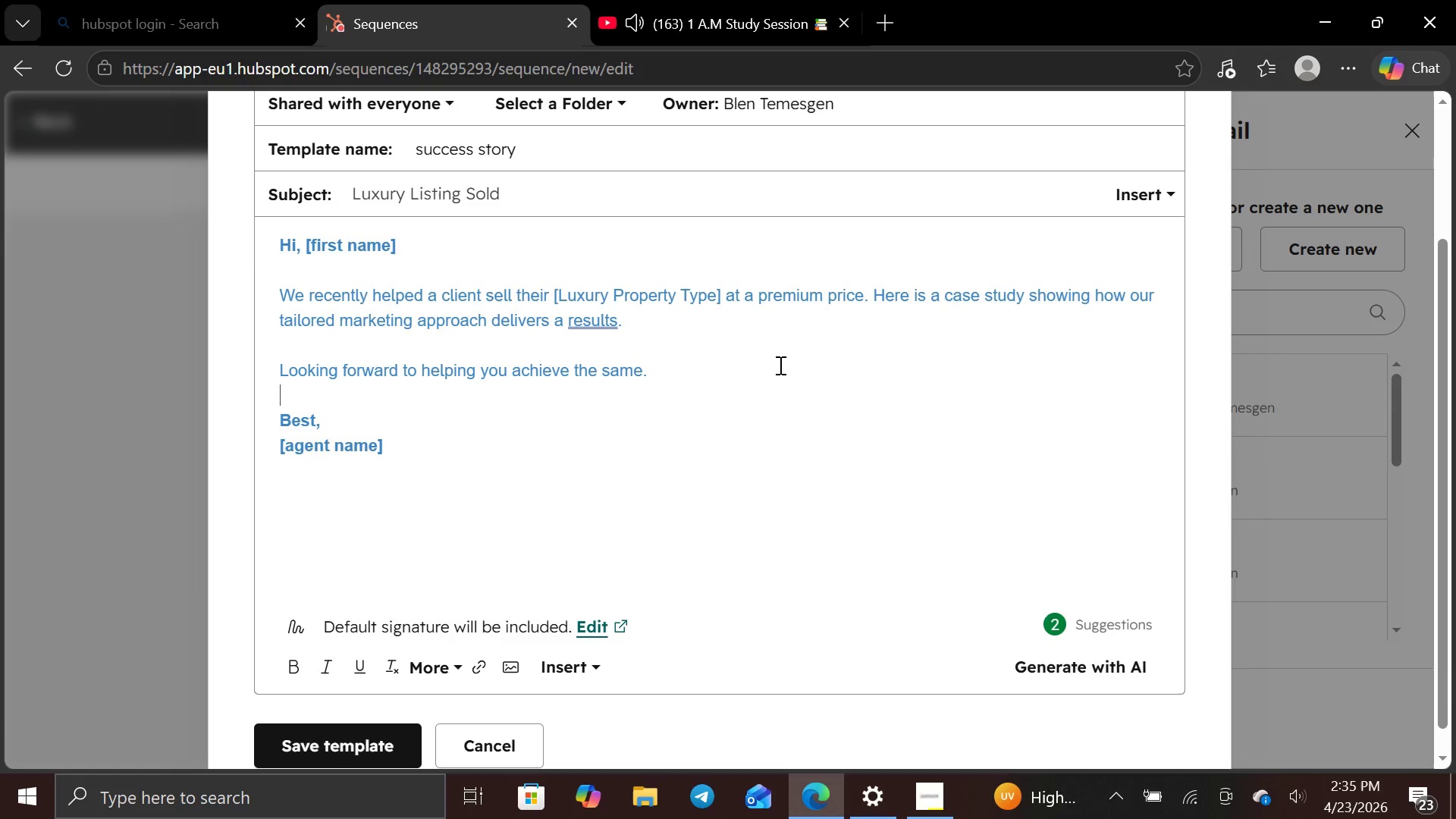 
key(PrintScreen)
 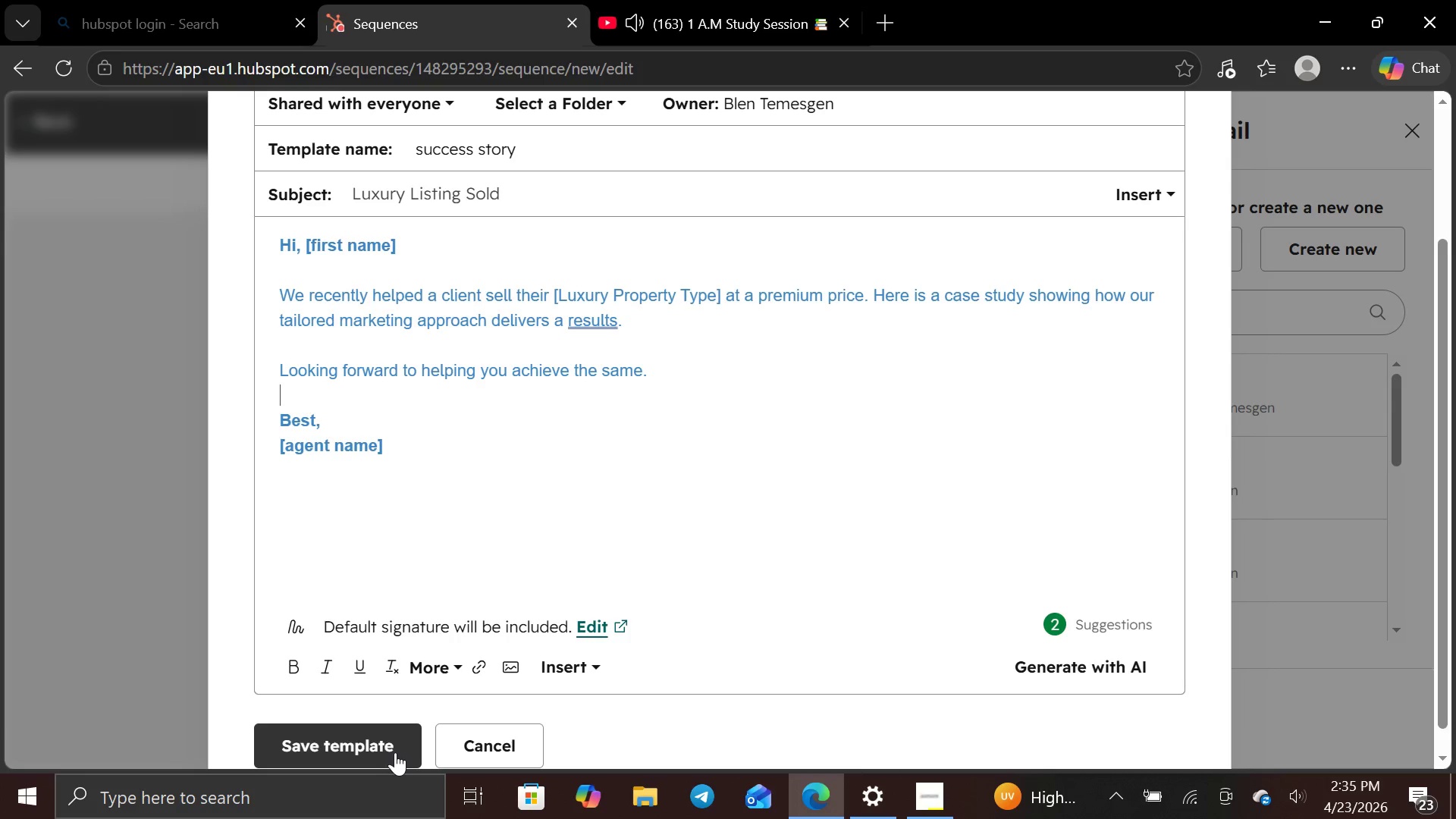 
left_click([395, 752])
 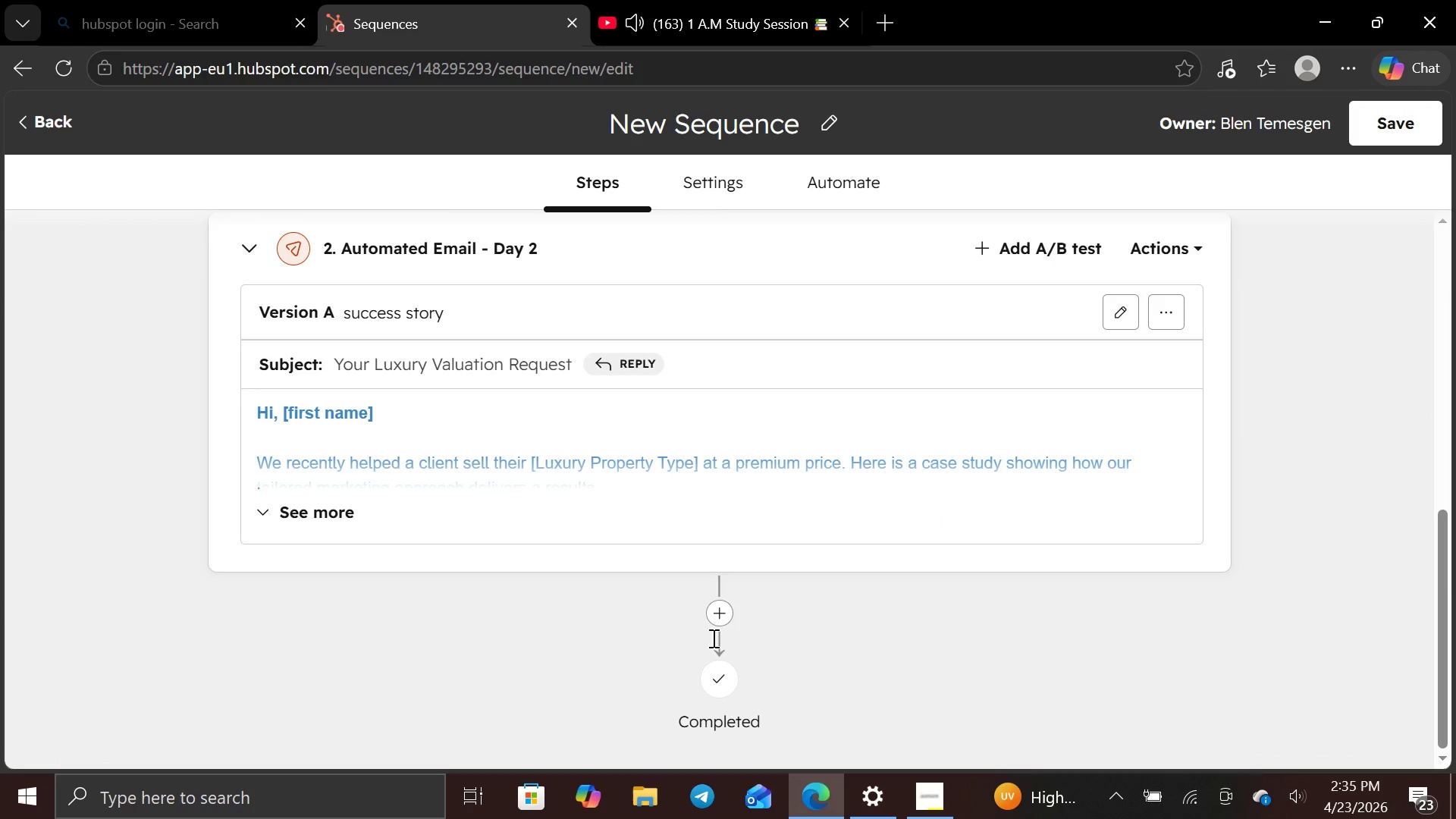 
wait(5.28)
 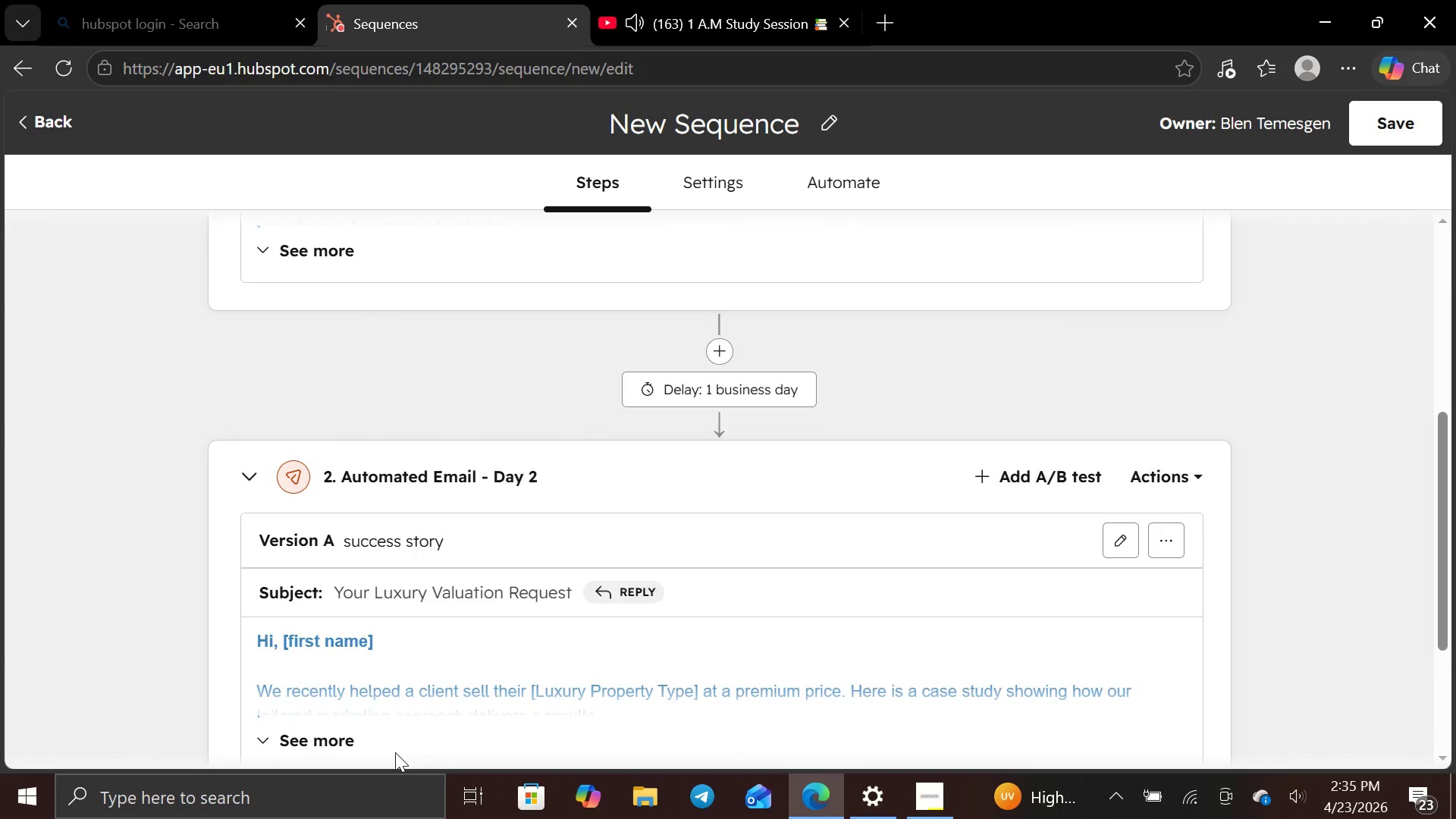 
left_click([715, 617])
 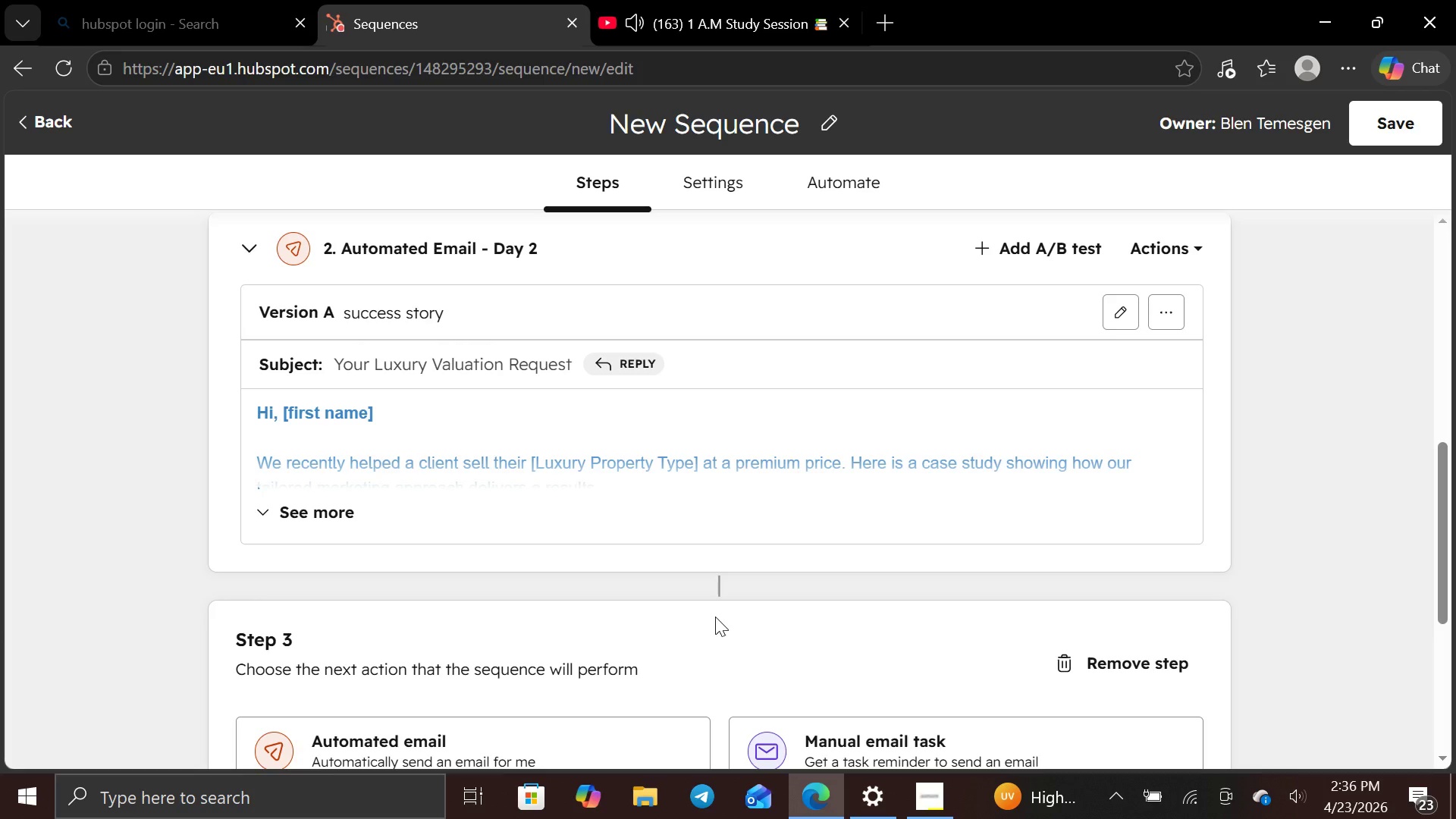 
mouse_move([731, 617])
 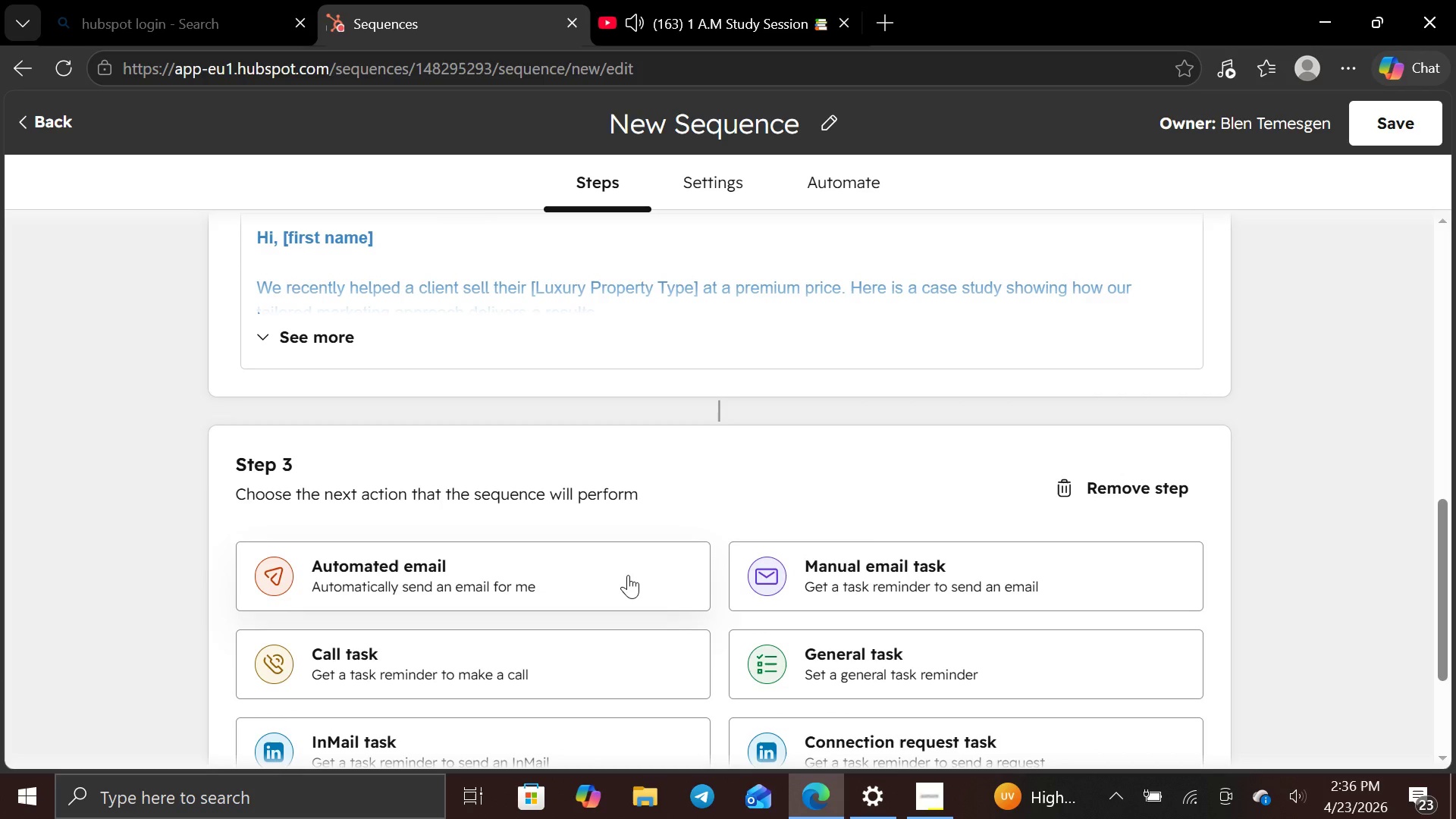 
left_click([628, 575])
 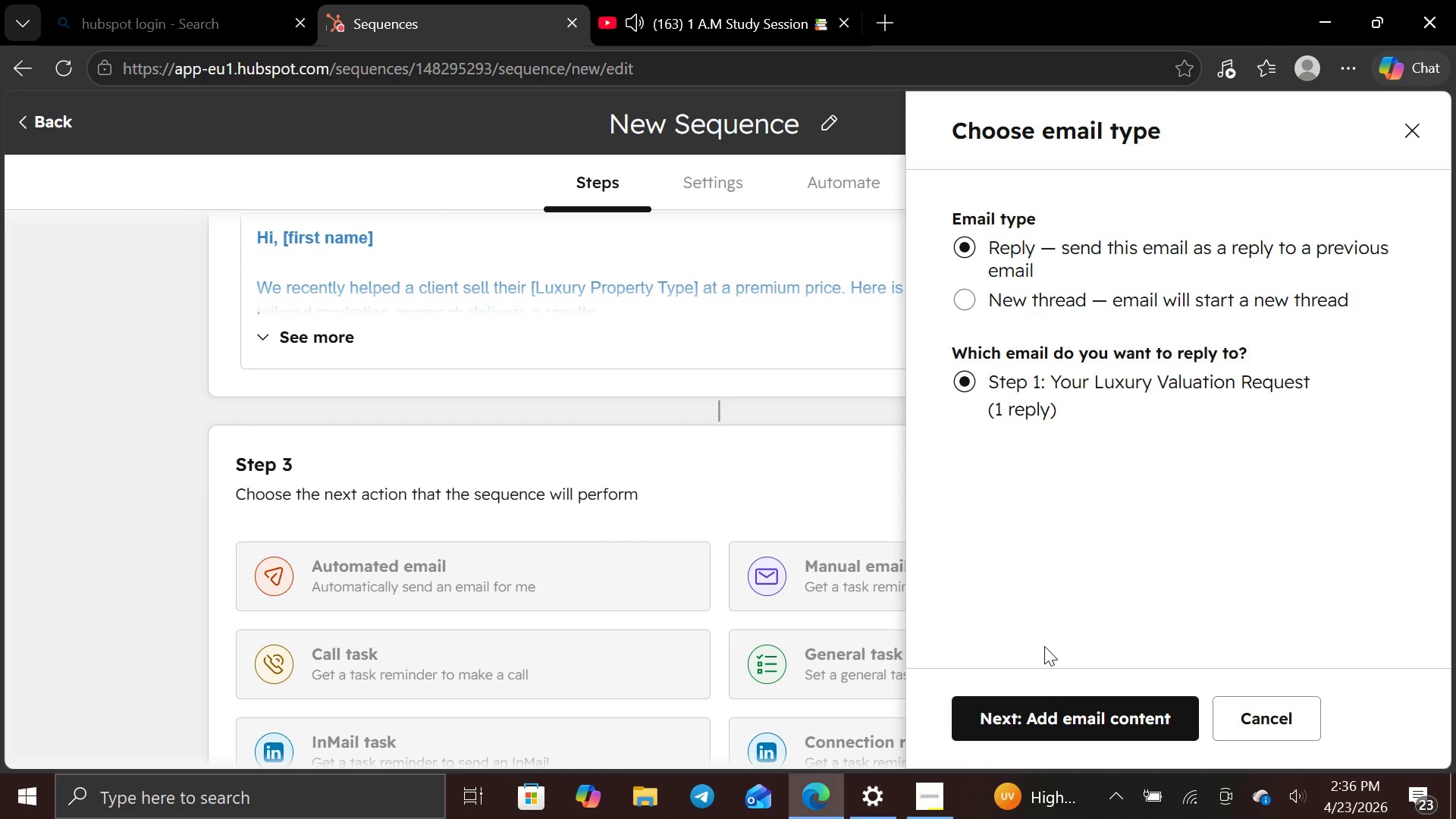 
left_click([1046, 724])
 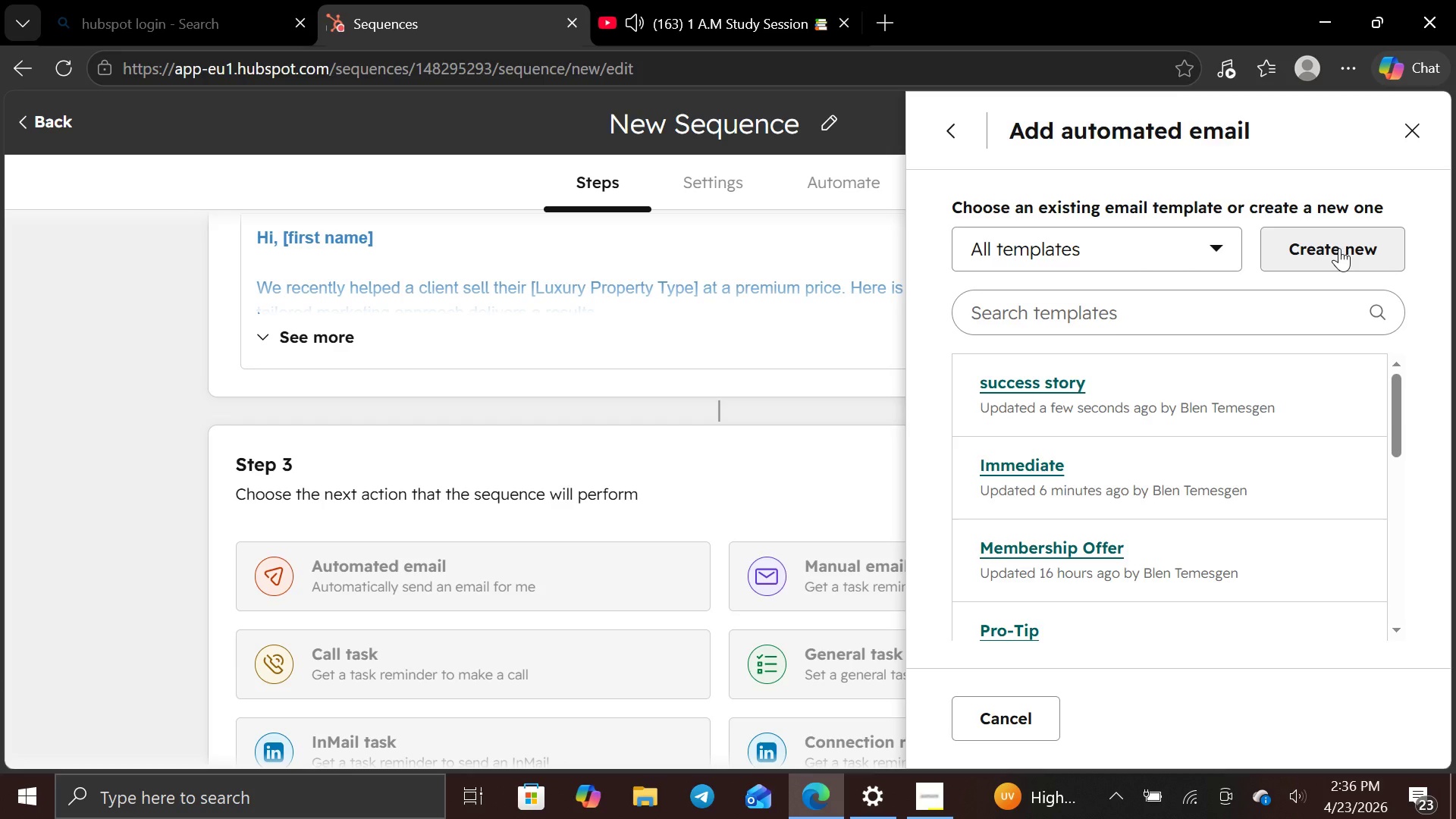 
left_click([1339, 248])
 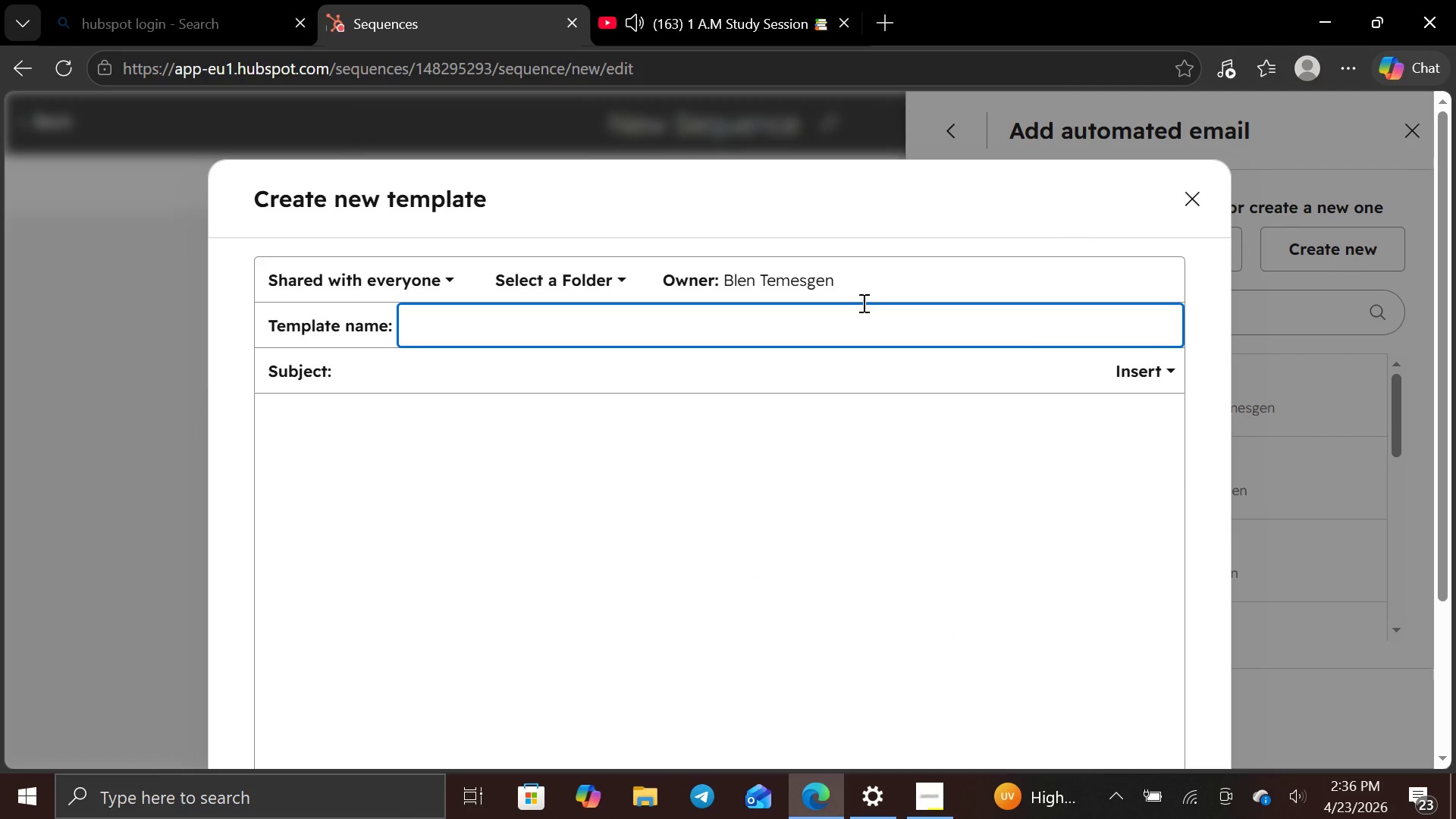 
wait(7.86)
 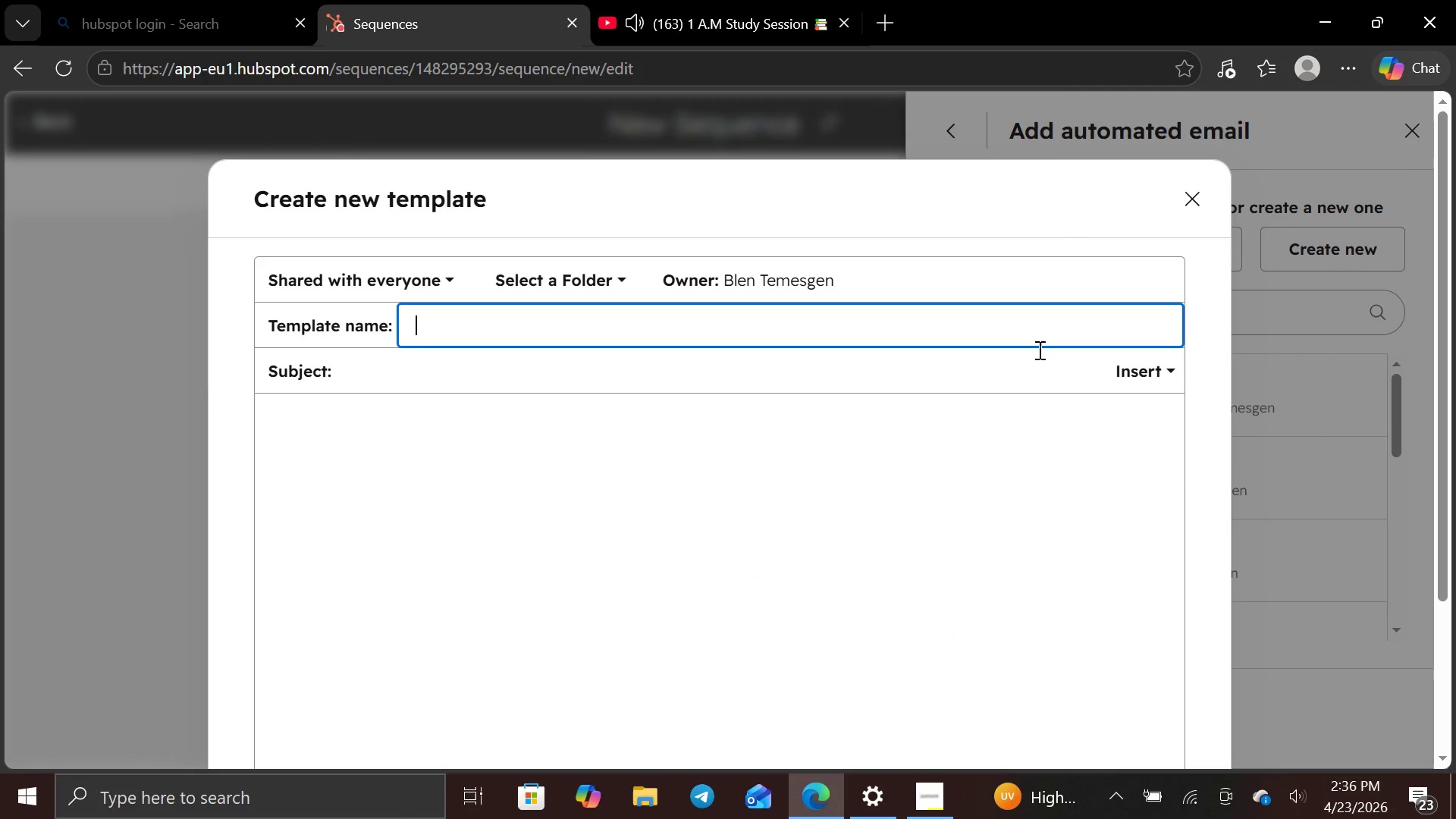 
type(Conseltation)
 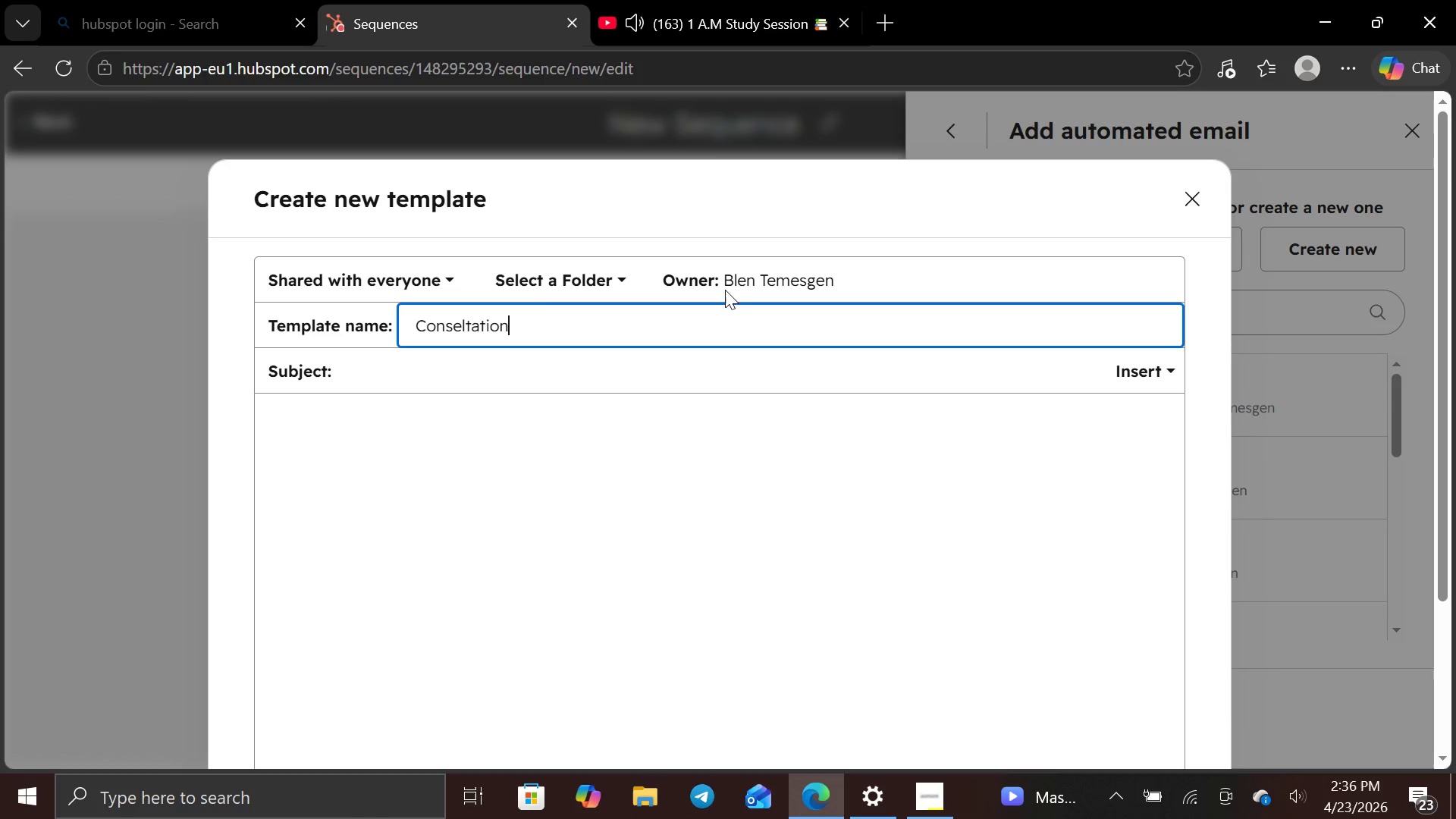 
wait(5.78)
 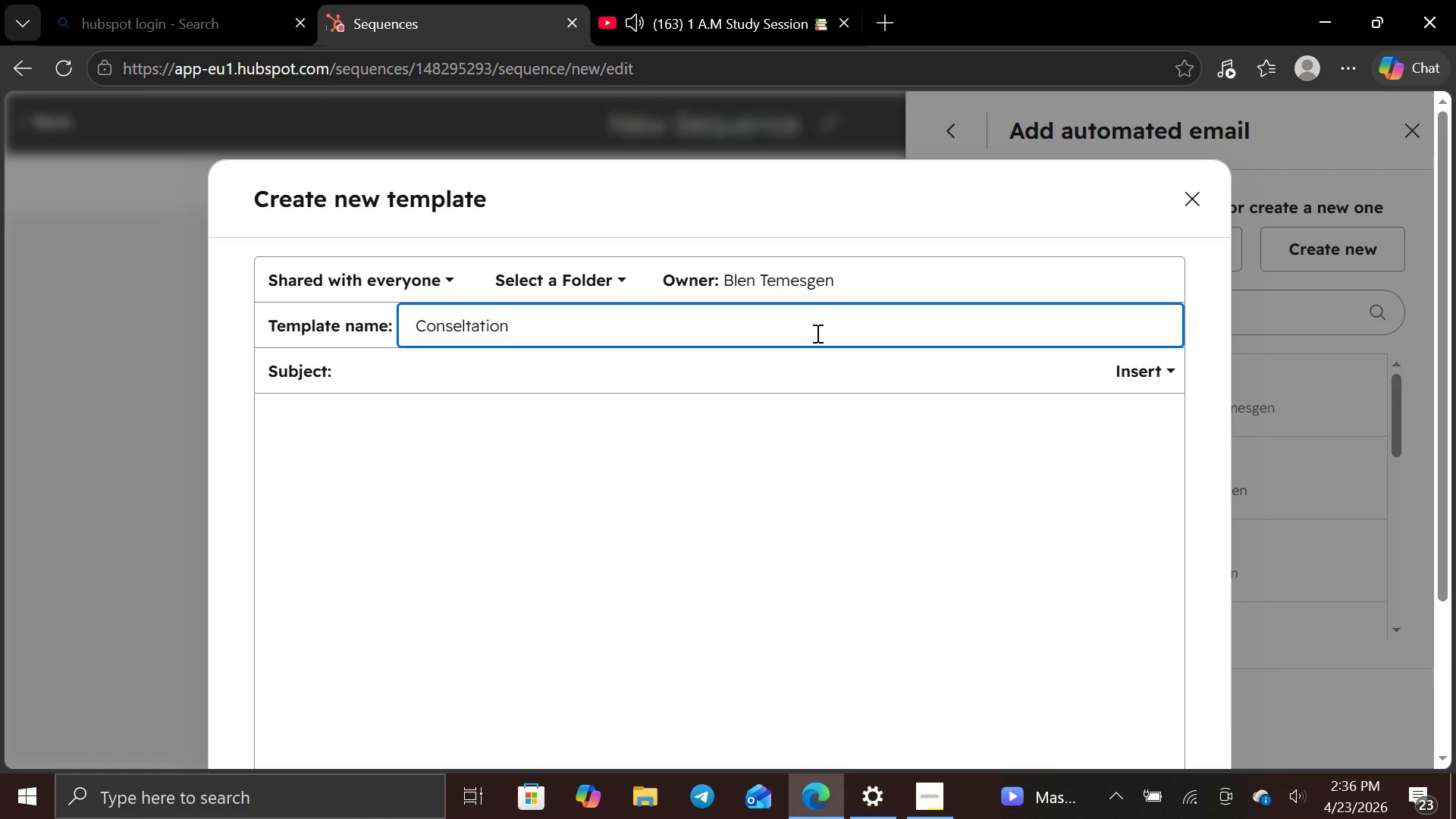 
left_click([460, 320])
 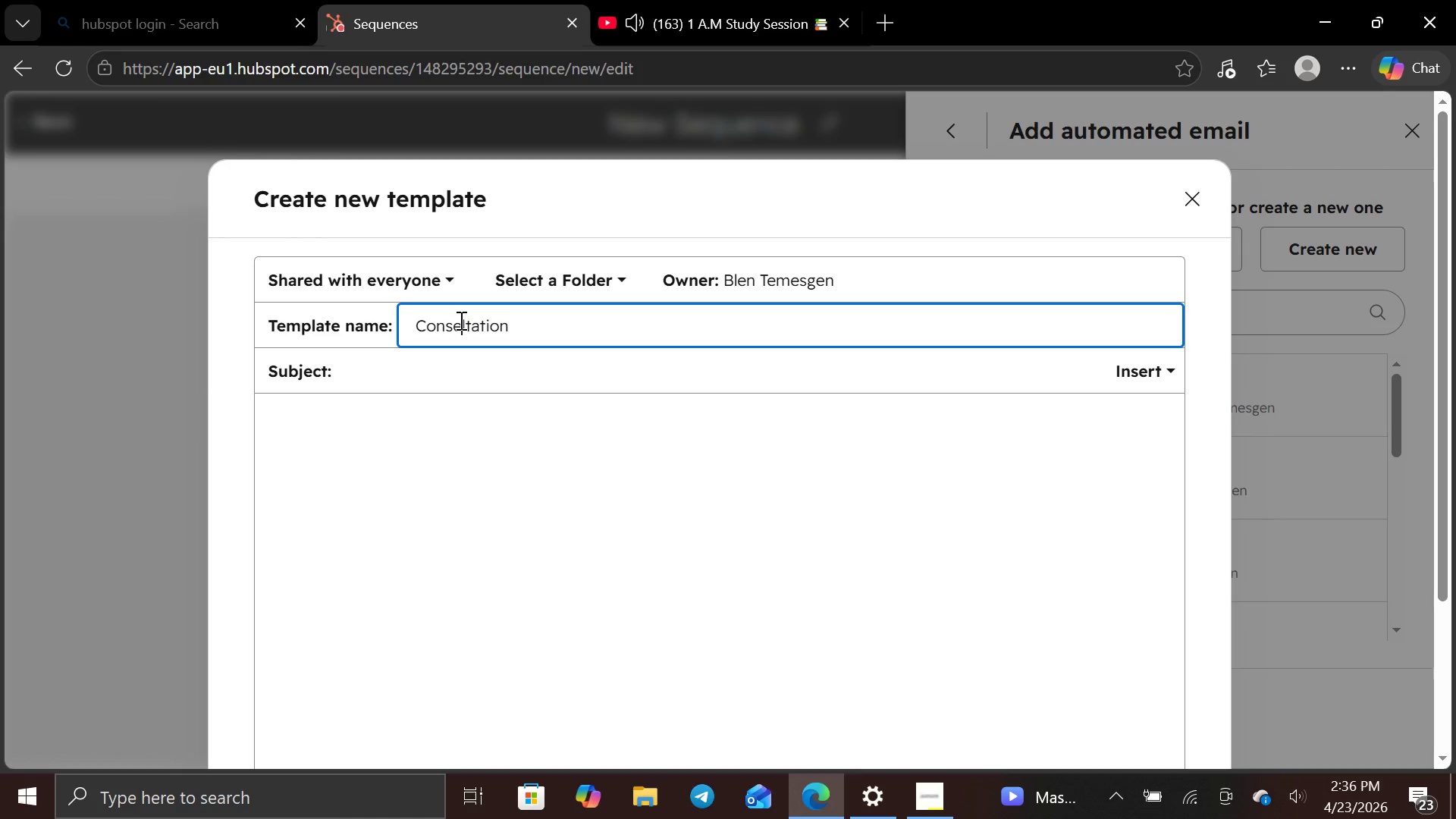 
key(Backspace)
 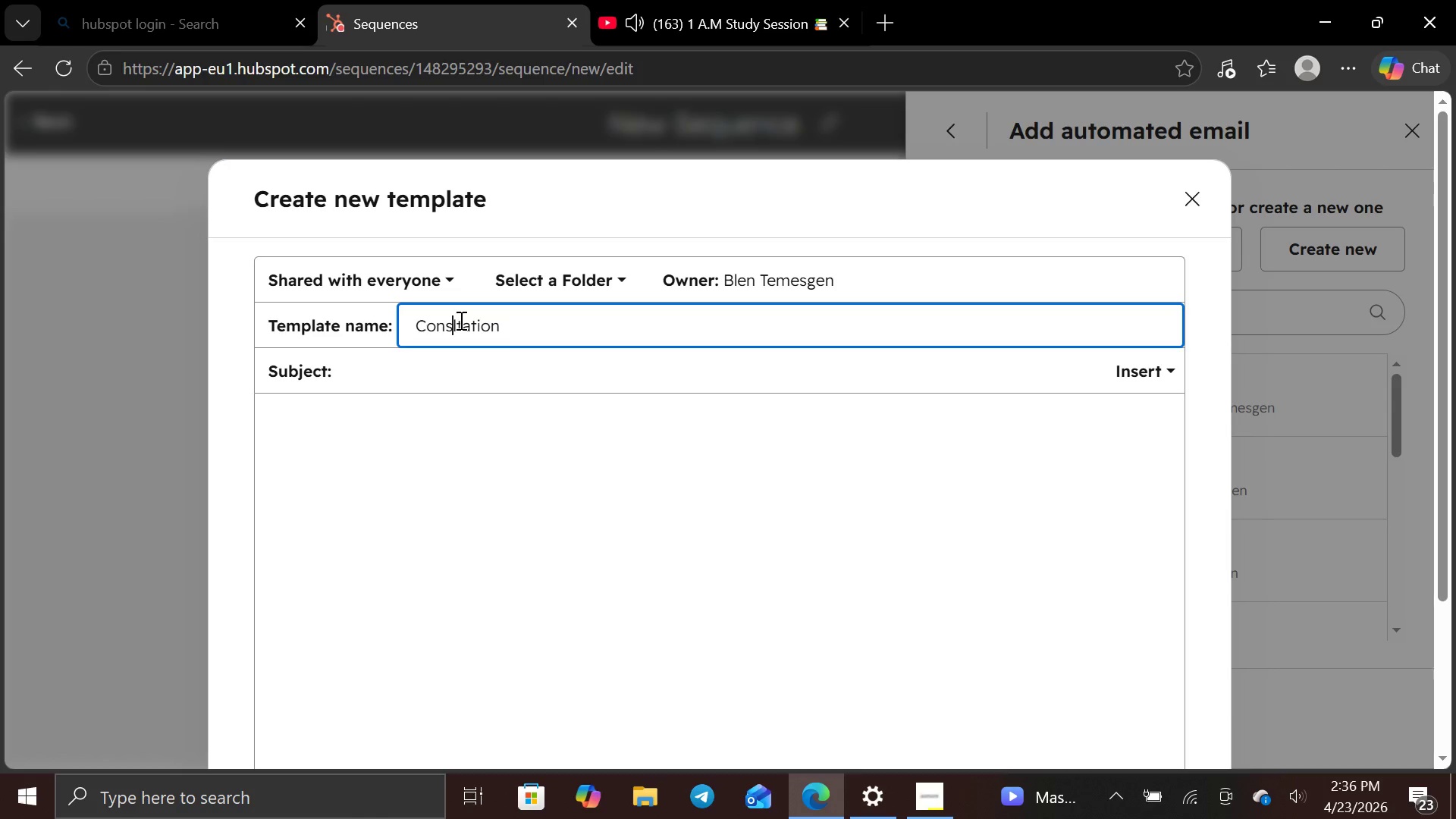 
key(U)
 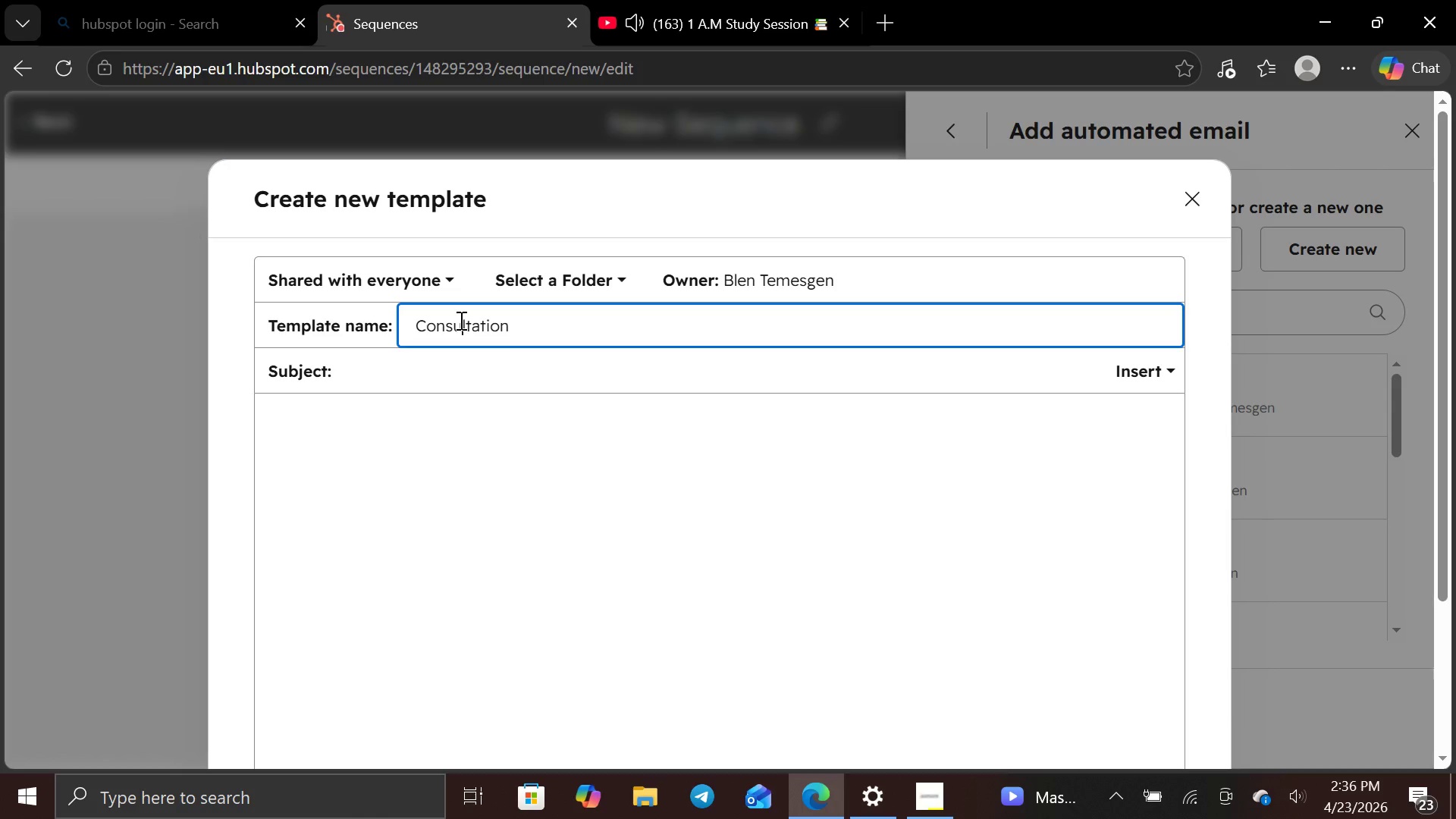 
left_click([454, 353])
 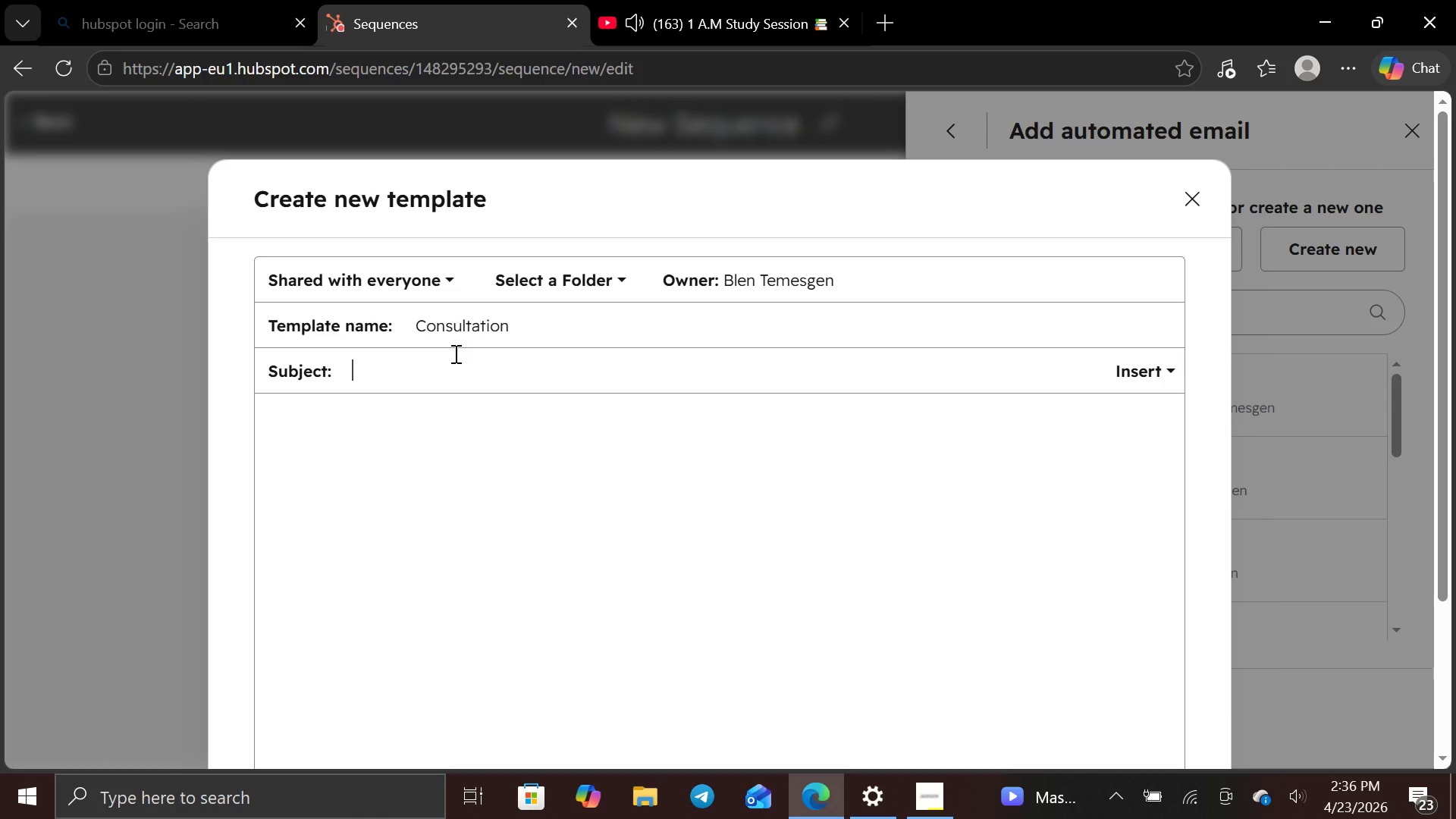 
type(Schedule Your Consultation)
 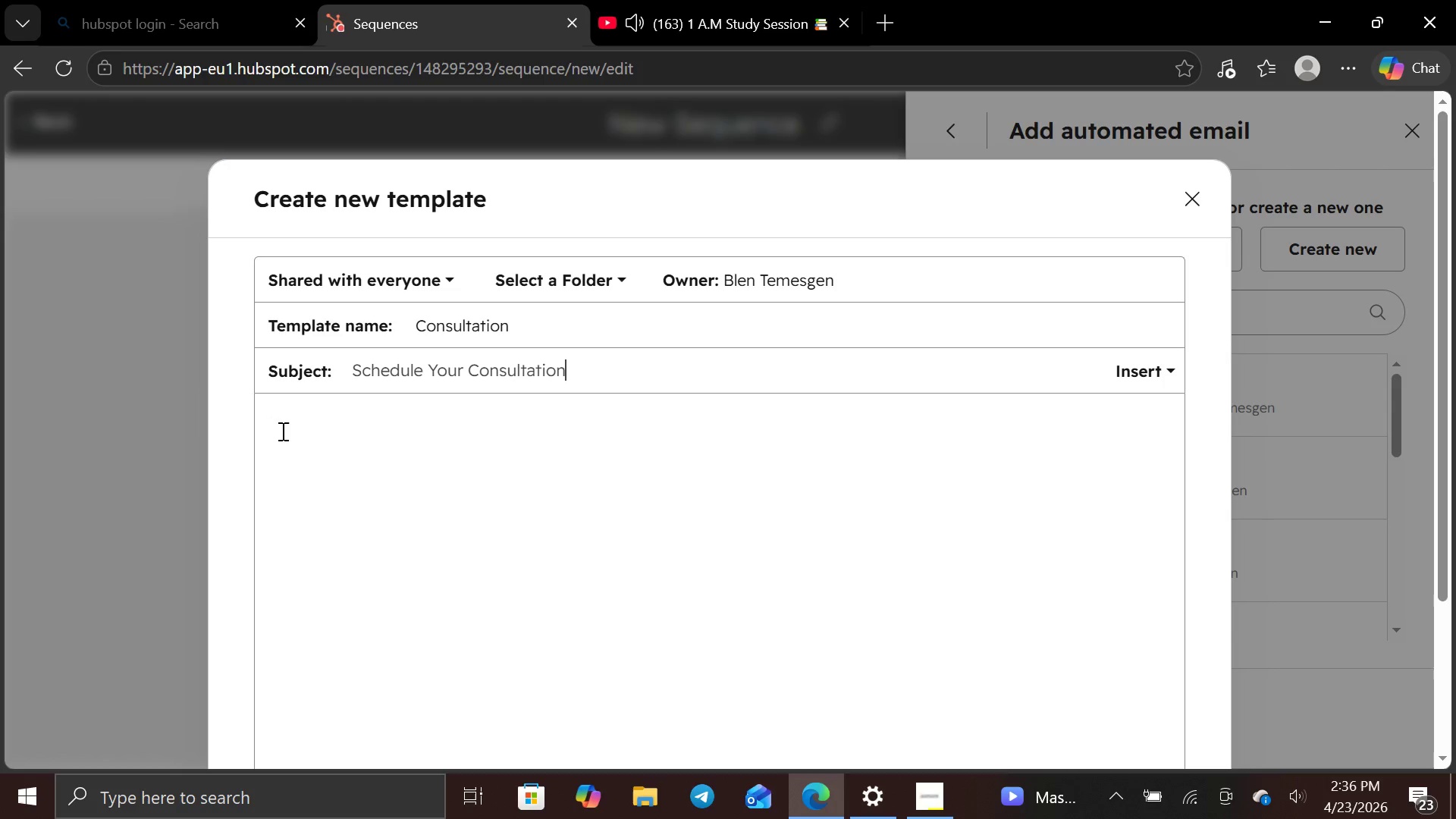 
left_click([284, 415])
 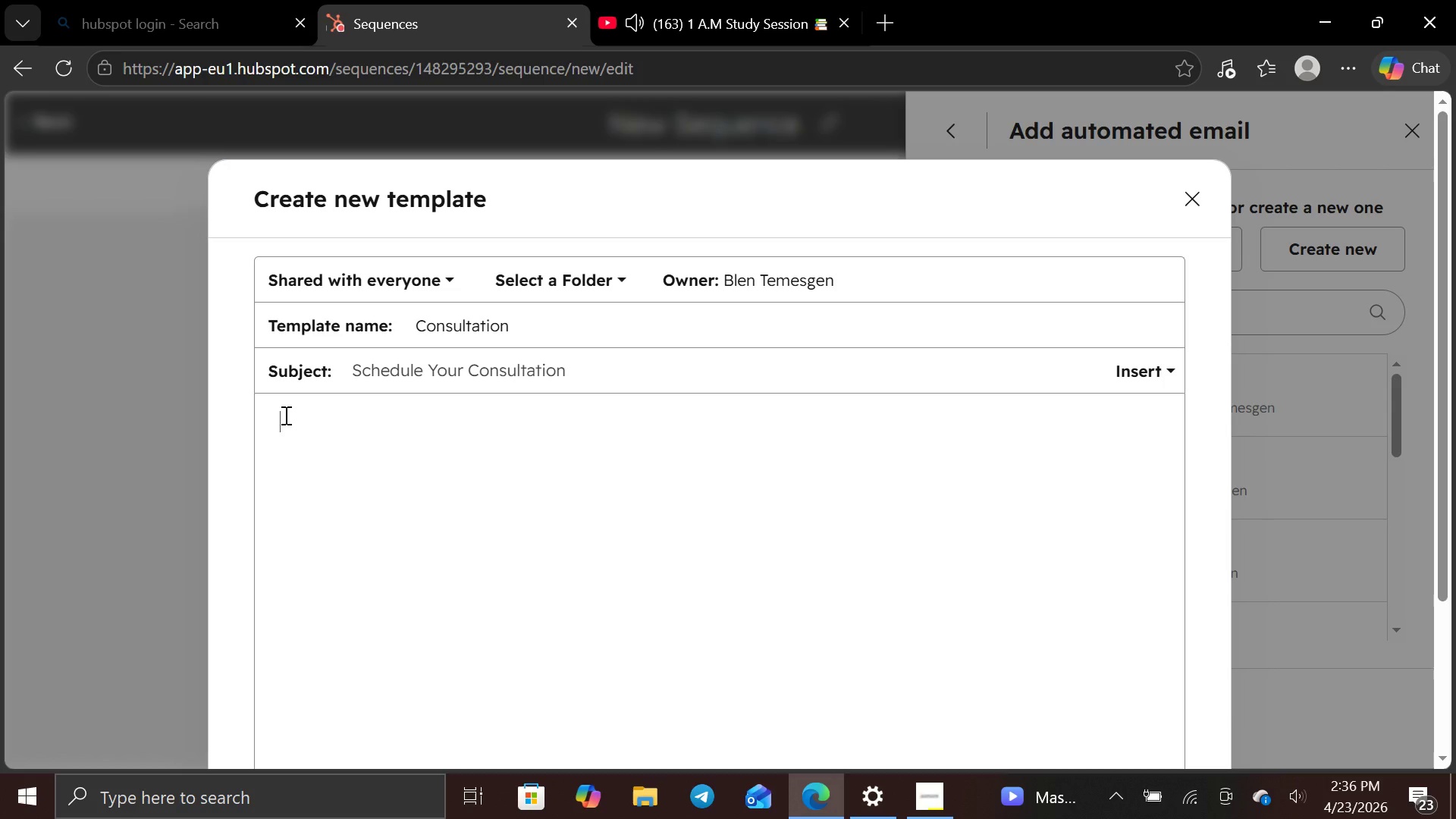 
type(hi)
key(Backspace)
key(Backspace)
type(HI)
key(Backspace)
type(i, [])
 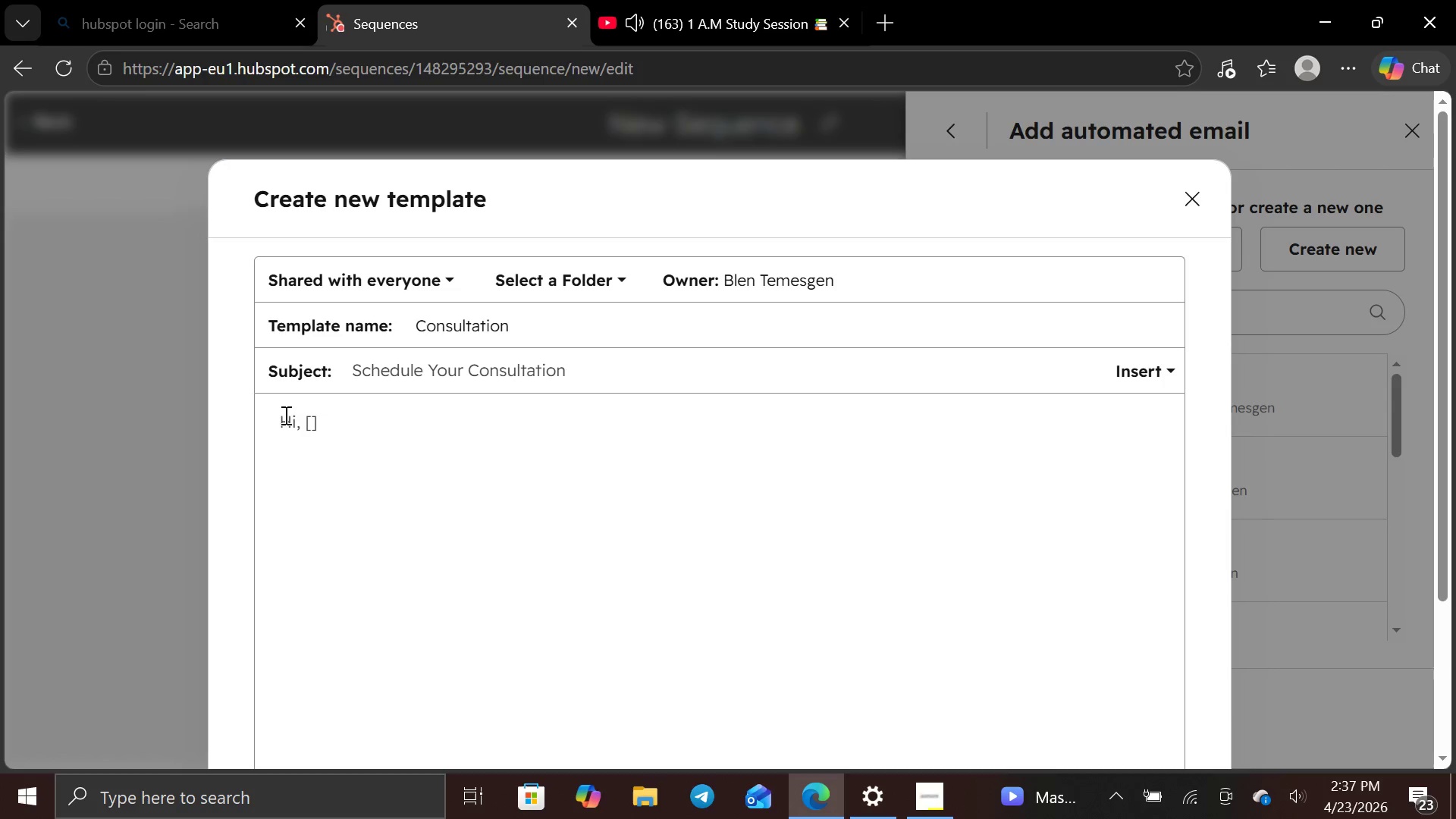 
key(ArrowLeft)
 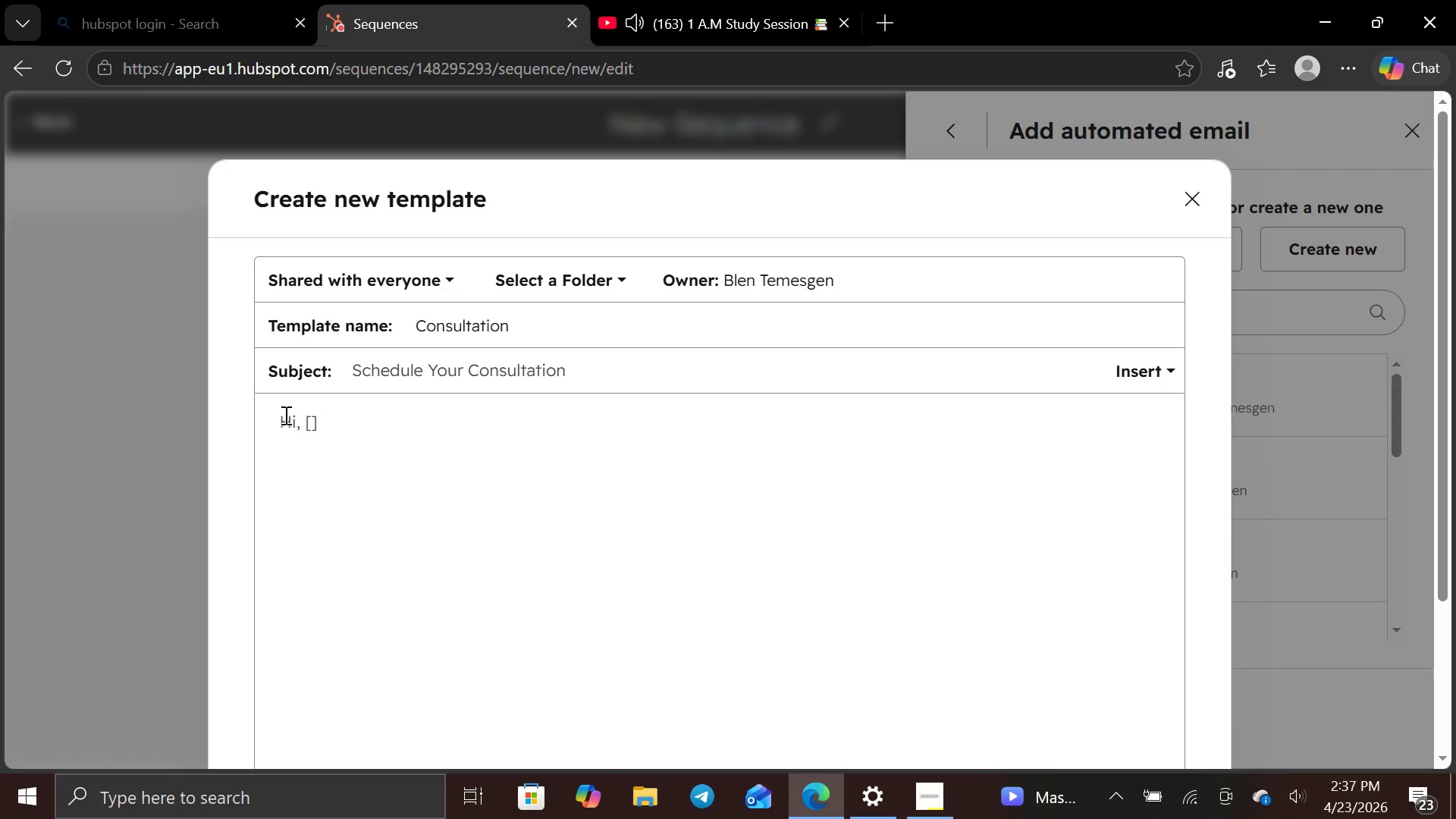 
type(first name)
 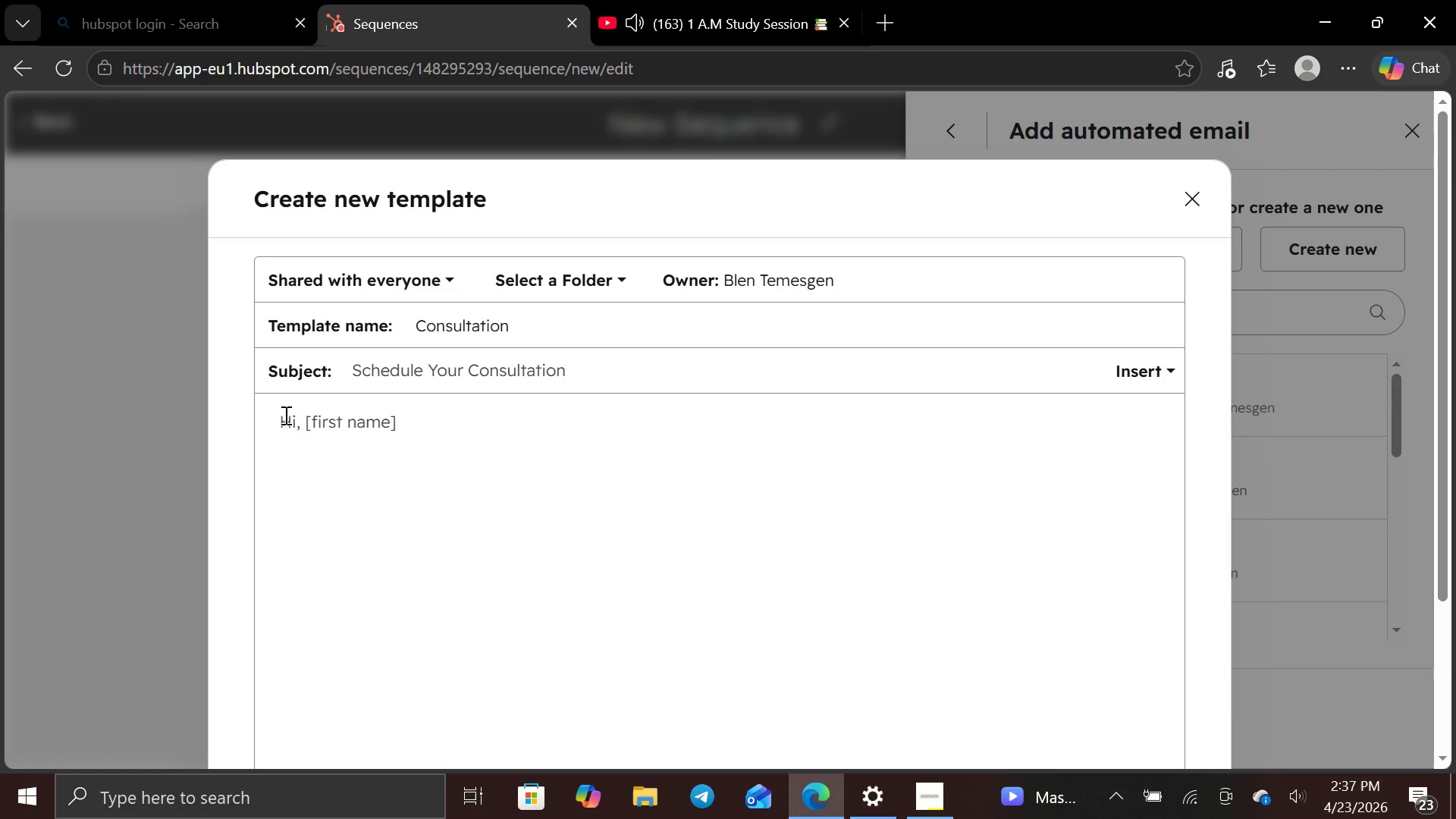 
key(ArrowRight)
 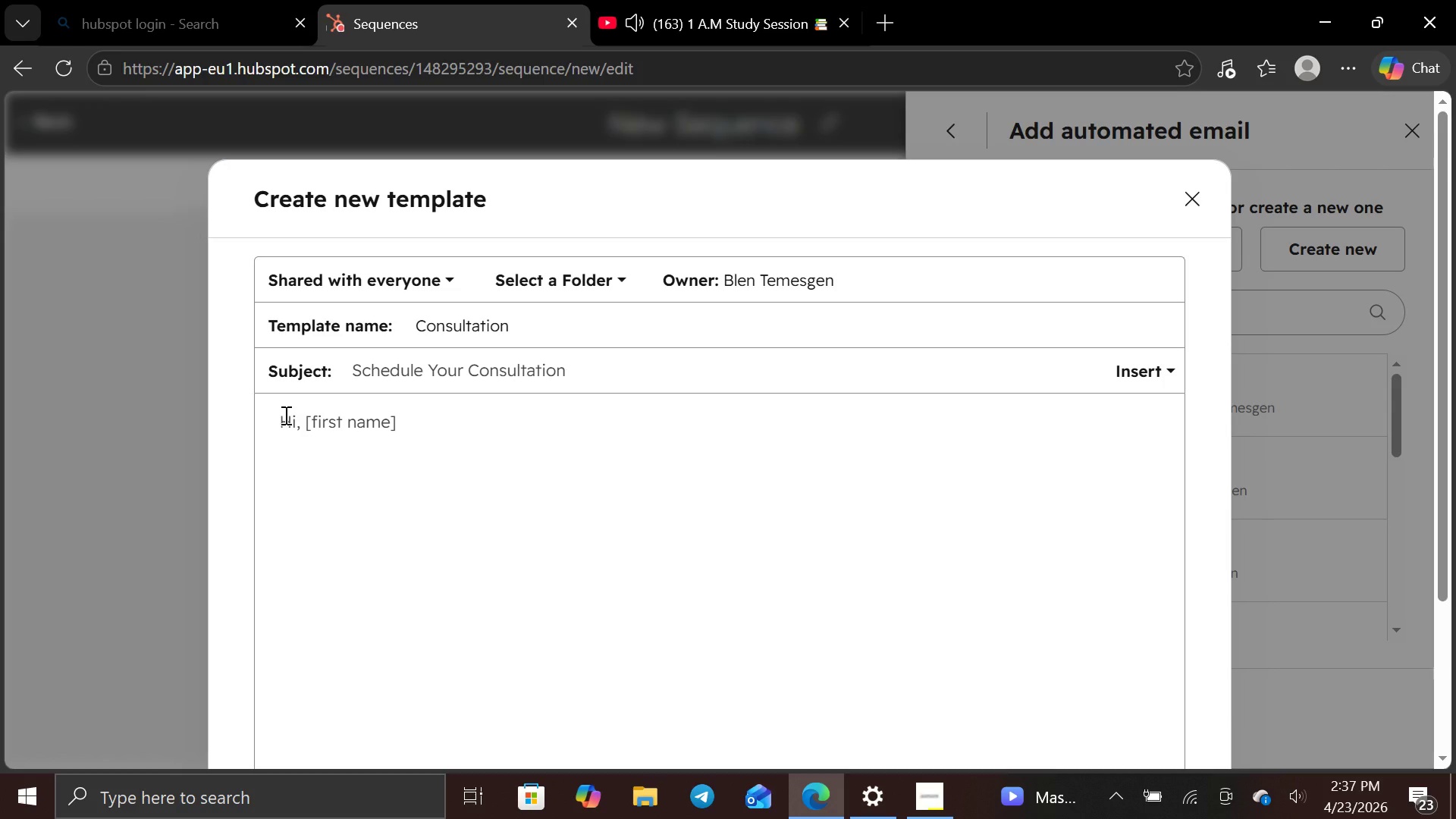 
key(Enter)
 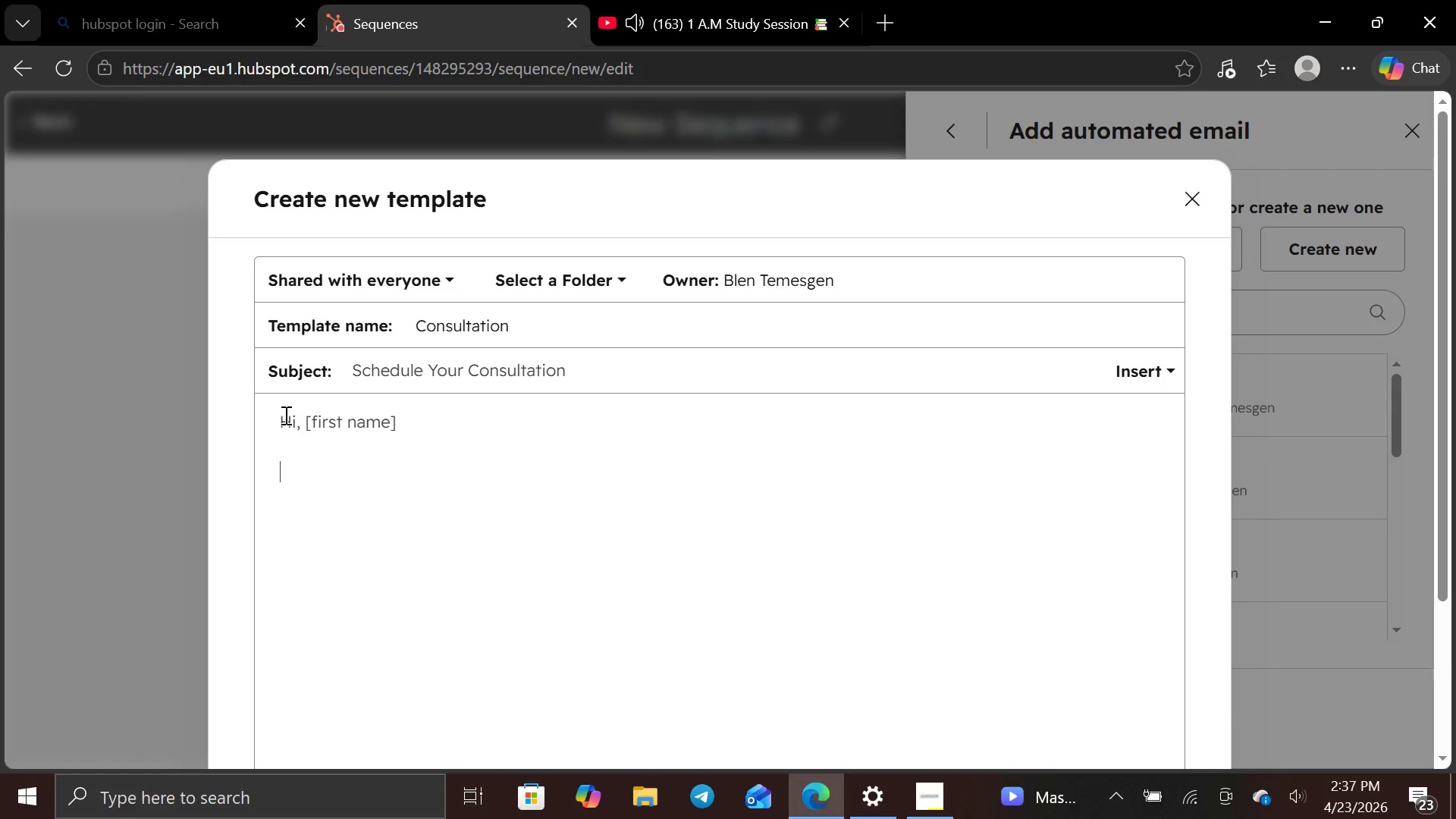 
key(Enter)
 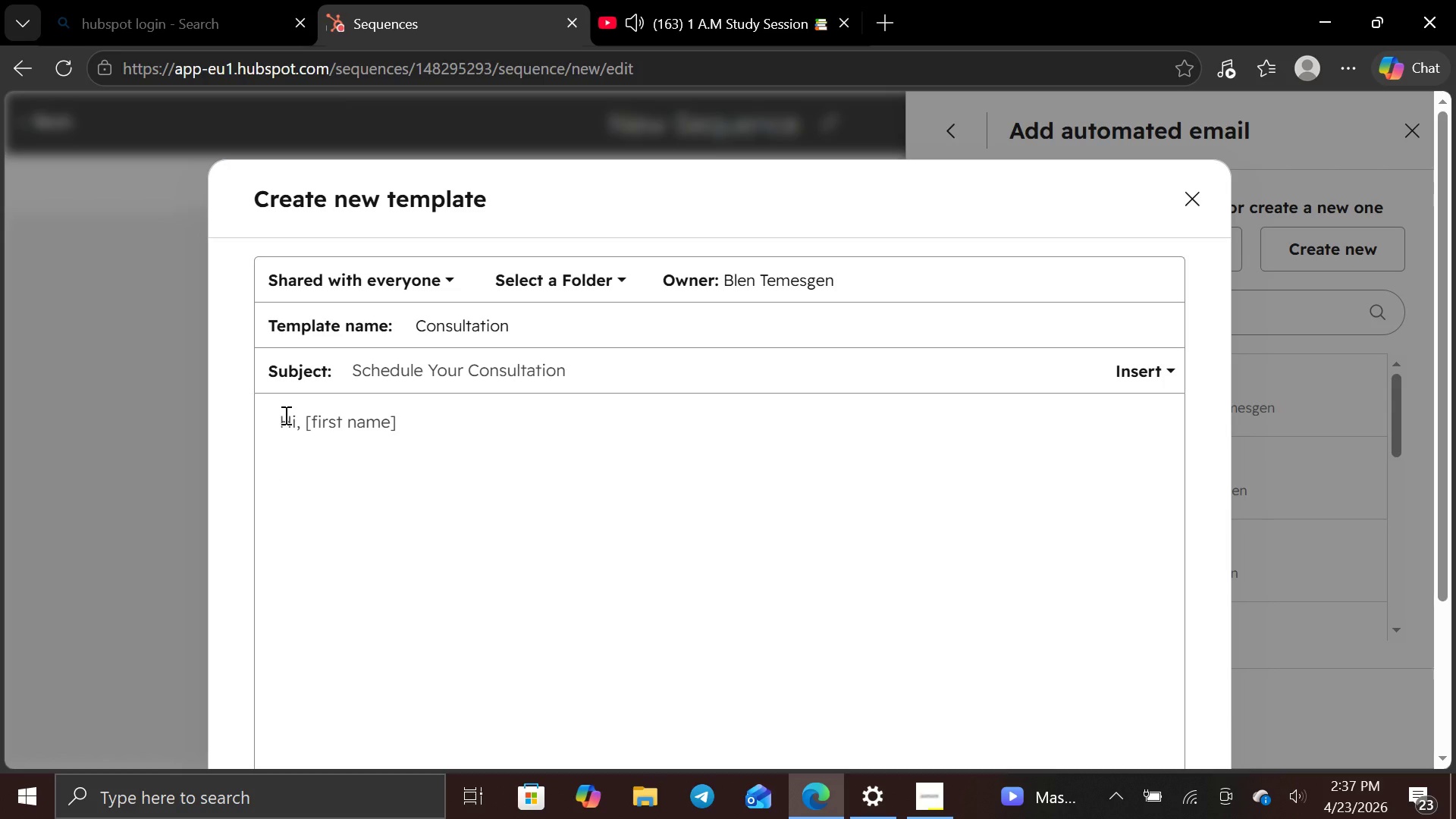 
wait(5.23)
 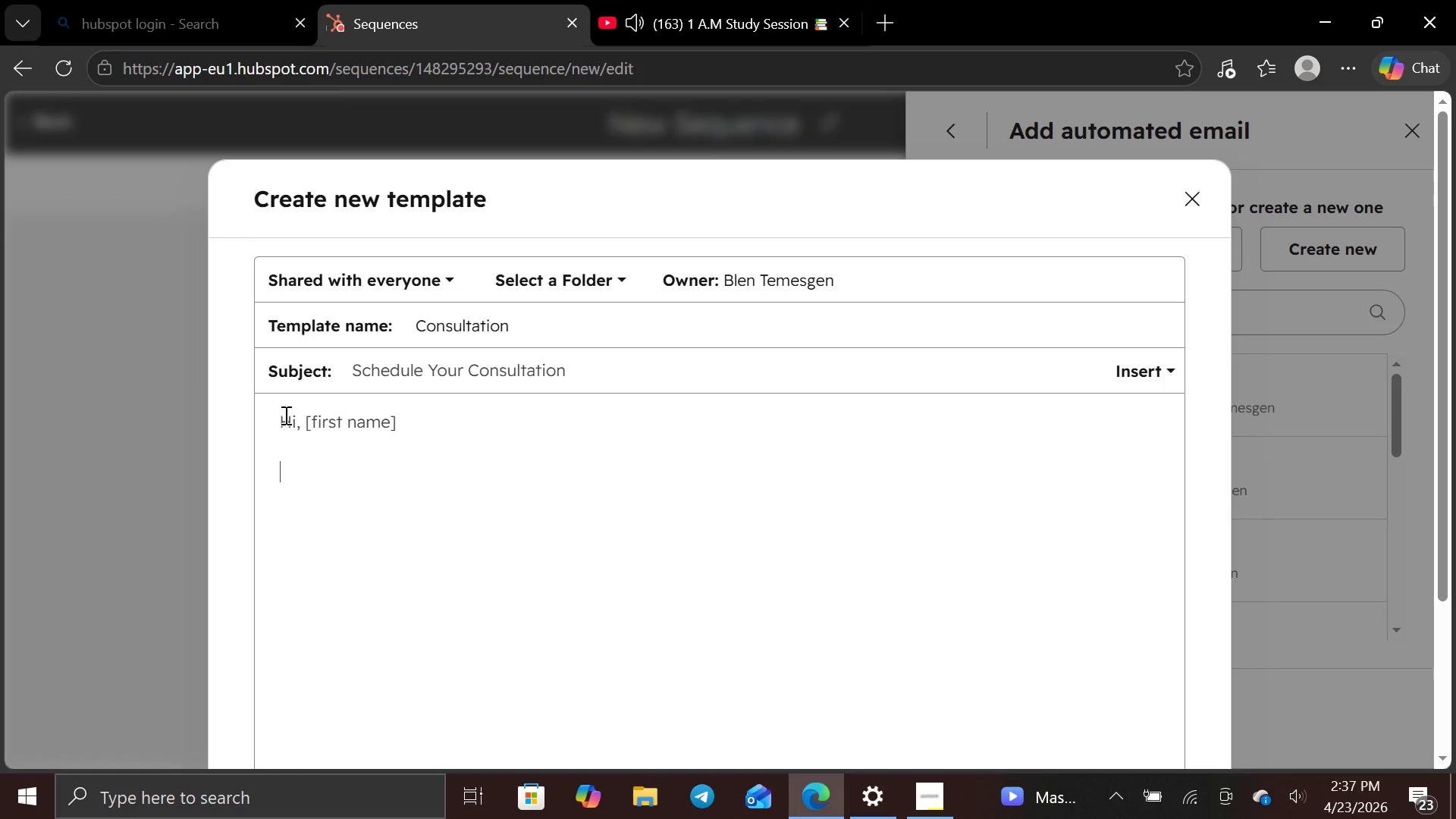 
type(let)
 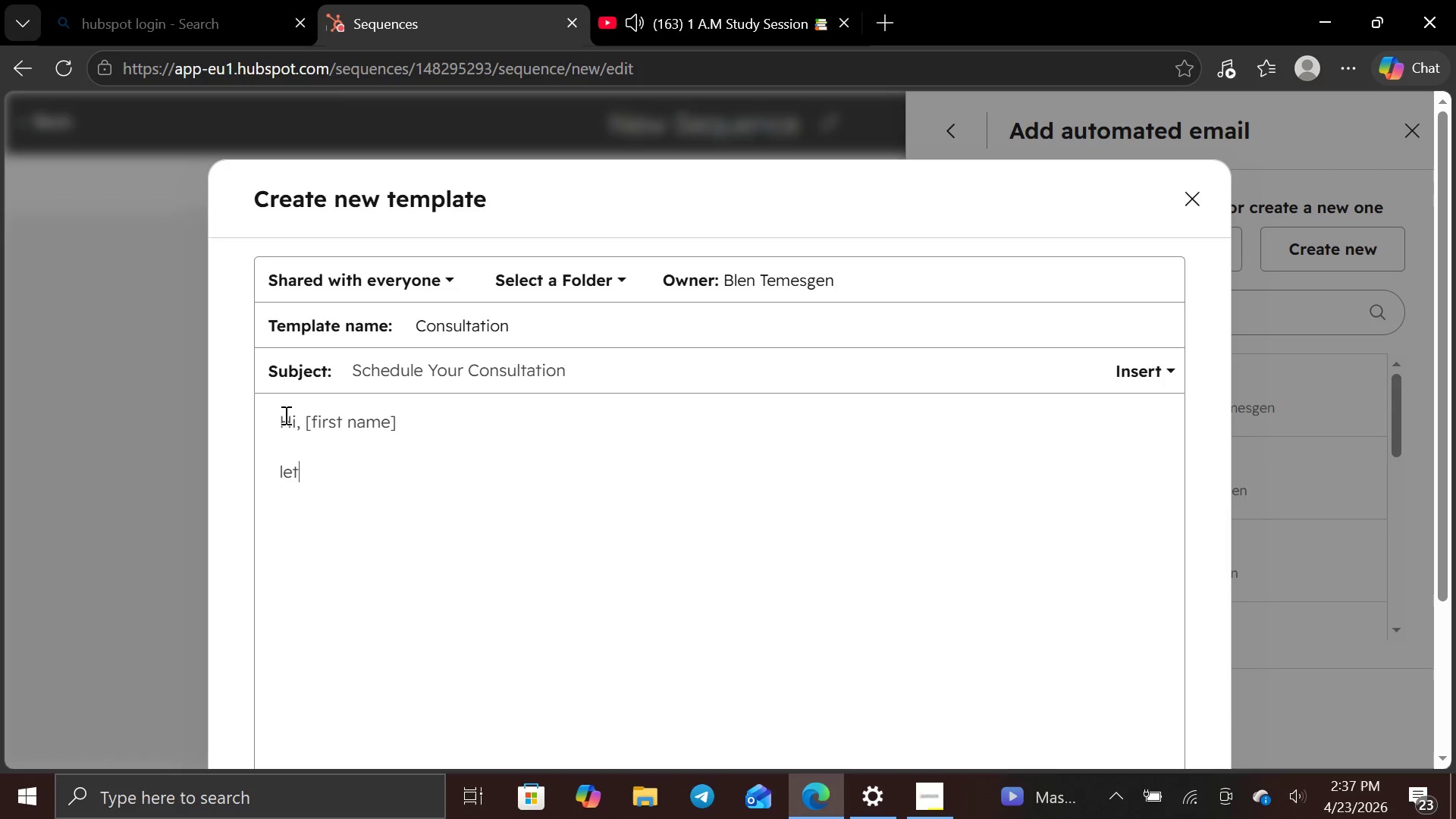 
type(,)
key(Backspace)
type('s discuss your valuation in detail. use thi)
 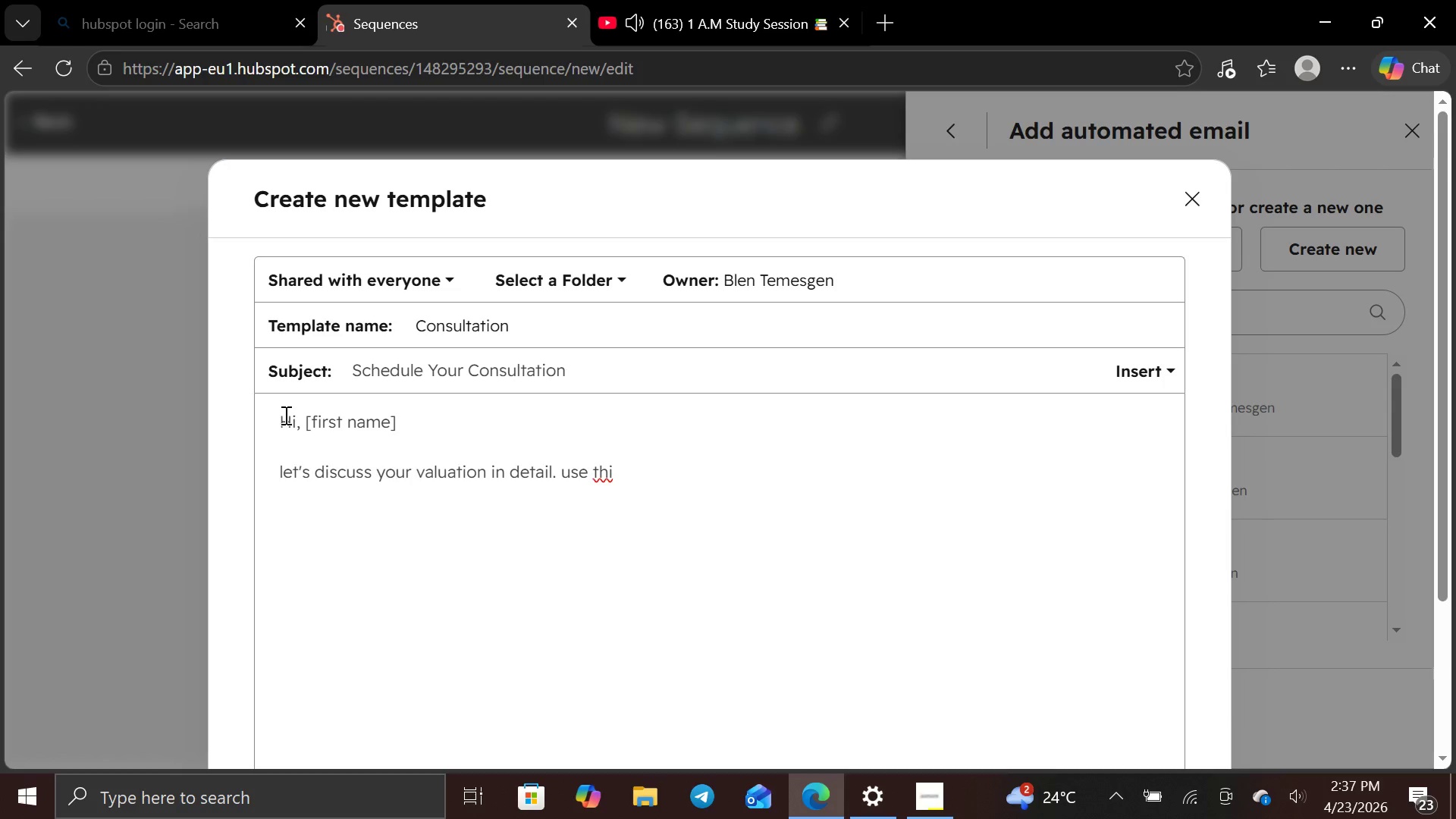 
wait(6.88)
 